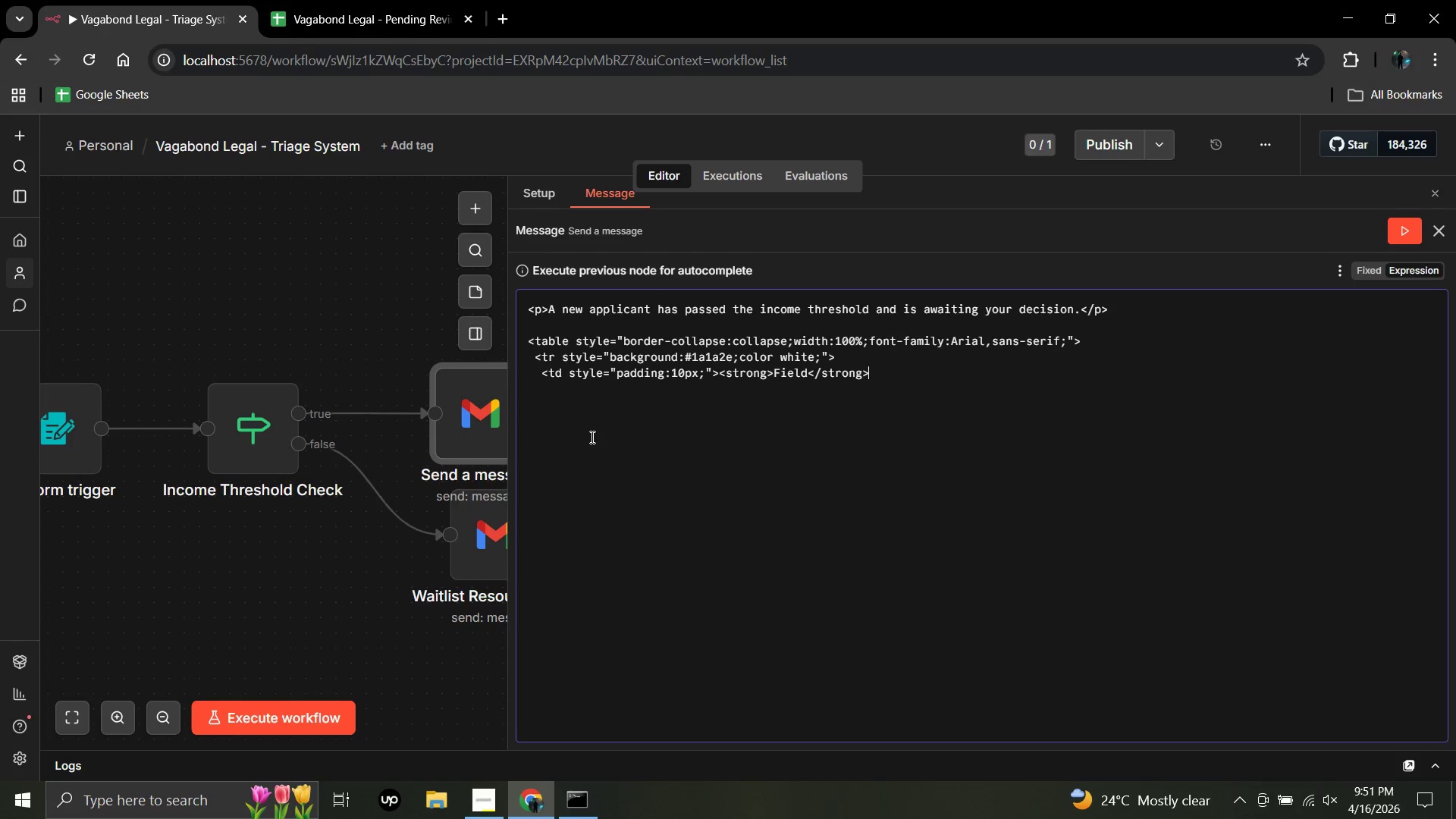 
key(ArrowRight)
 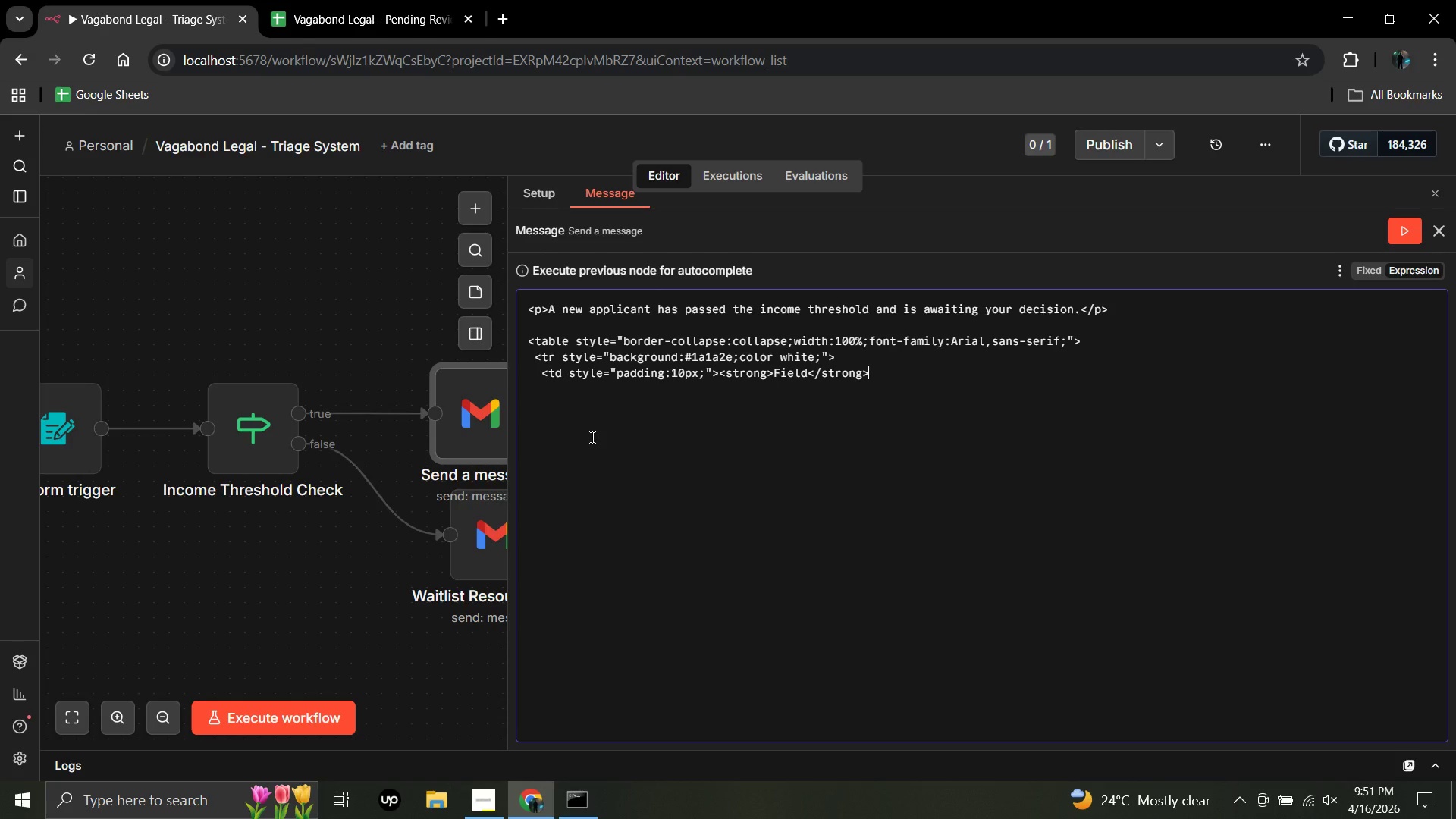 
wait(5.38)
 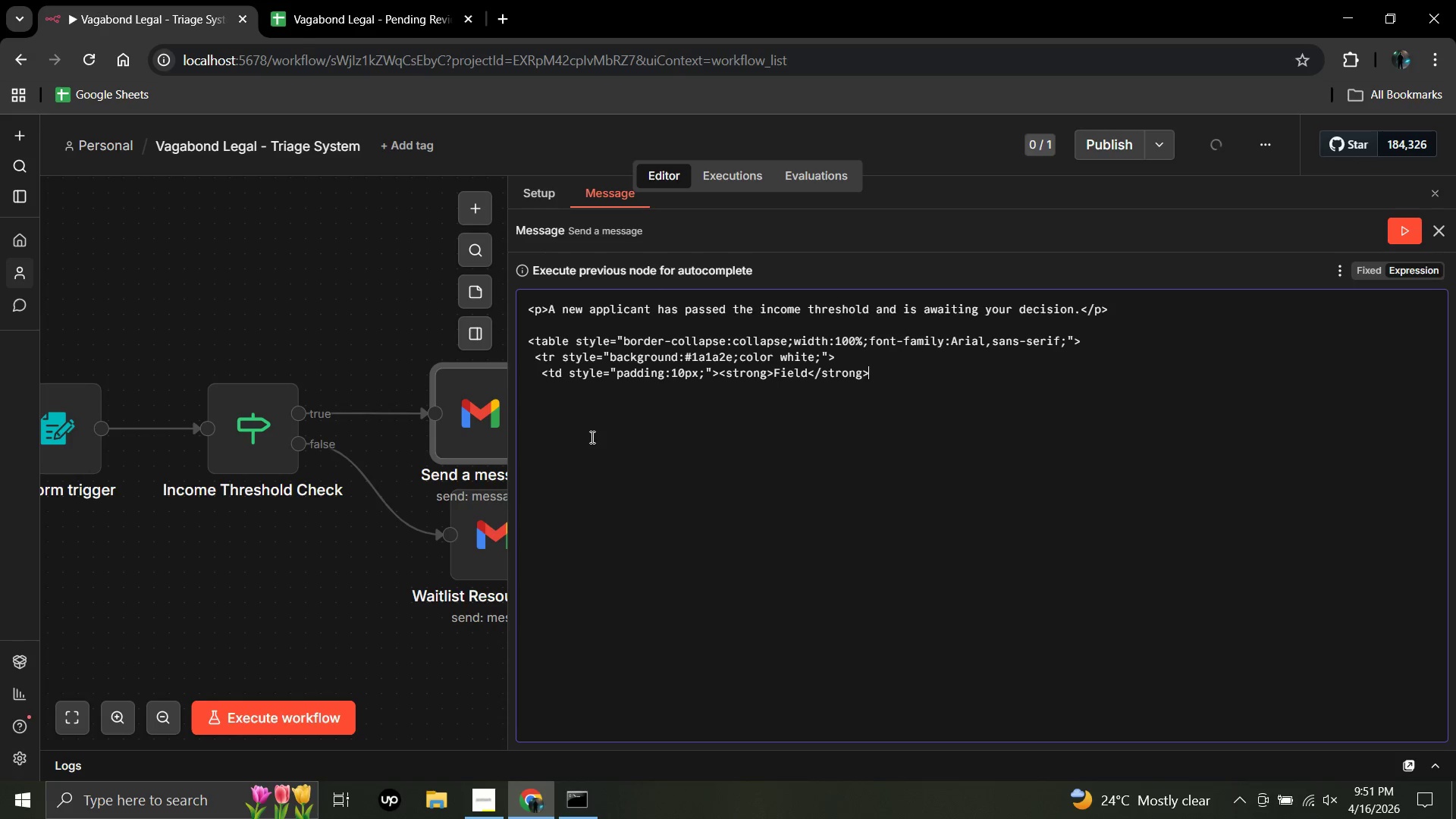 
type(</td>)
 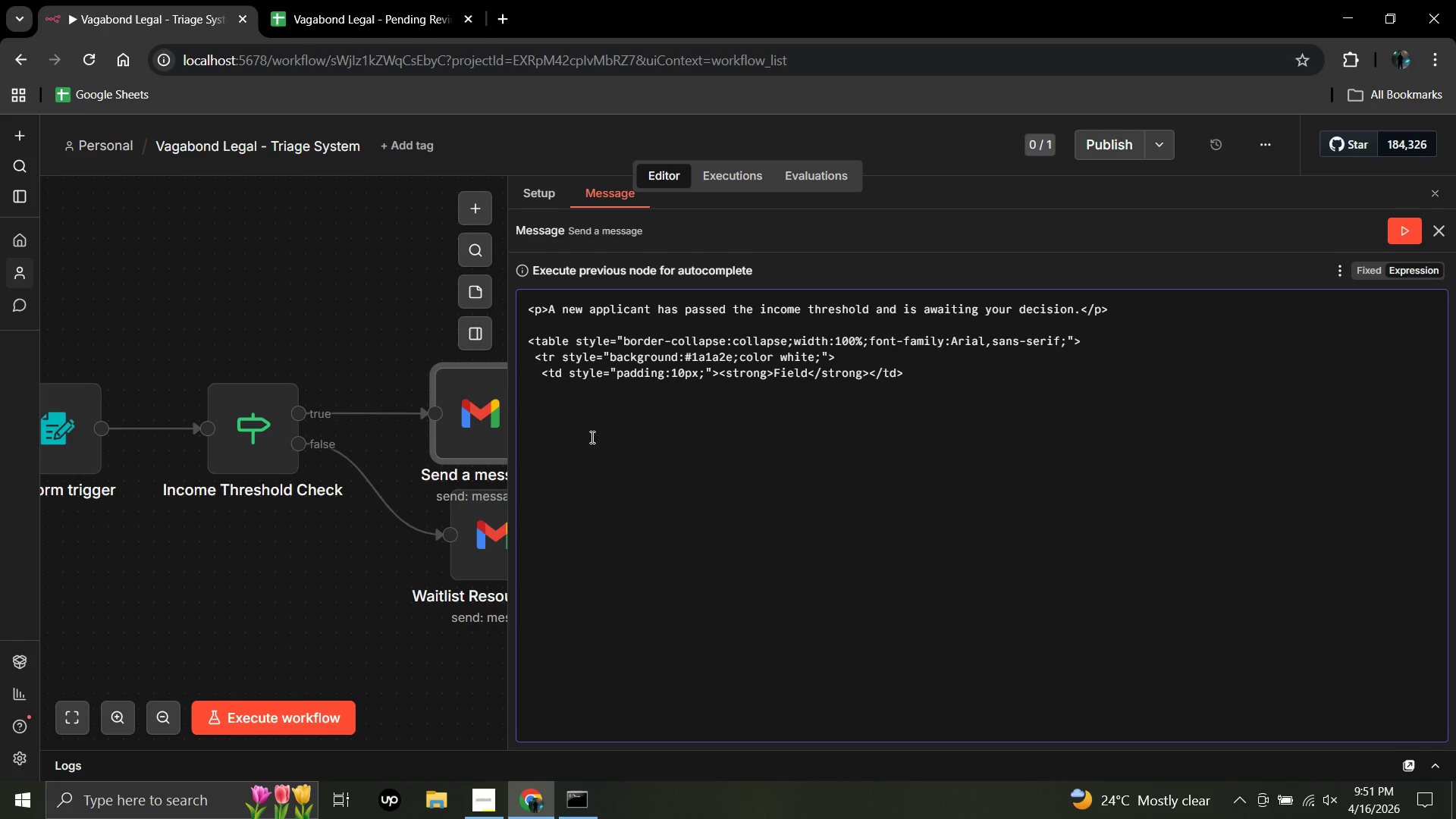 
key(Enter)
 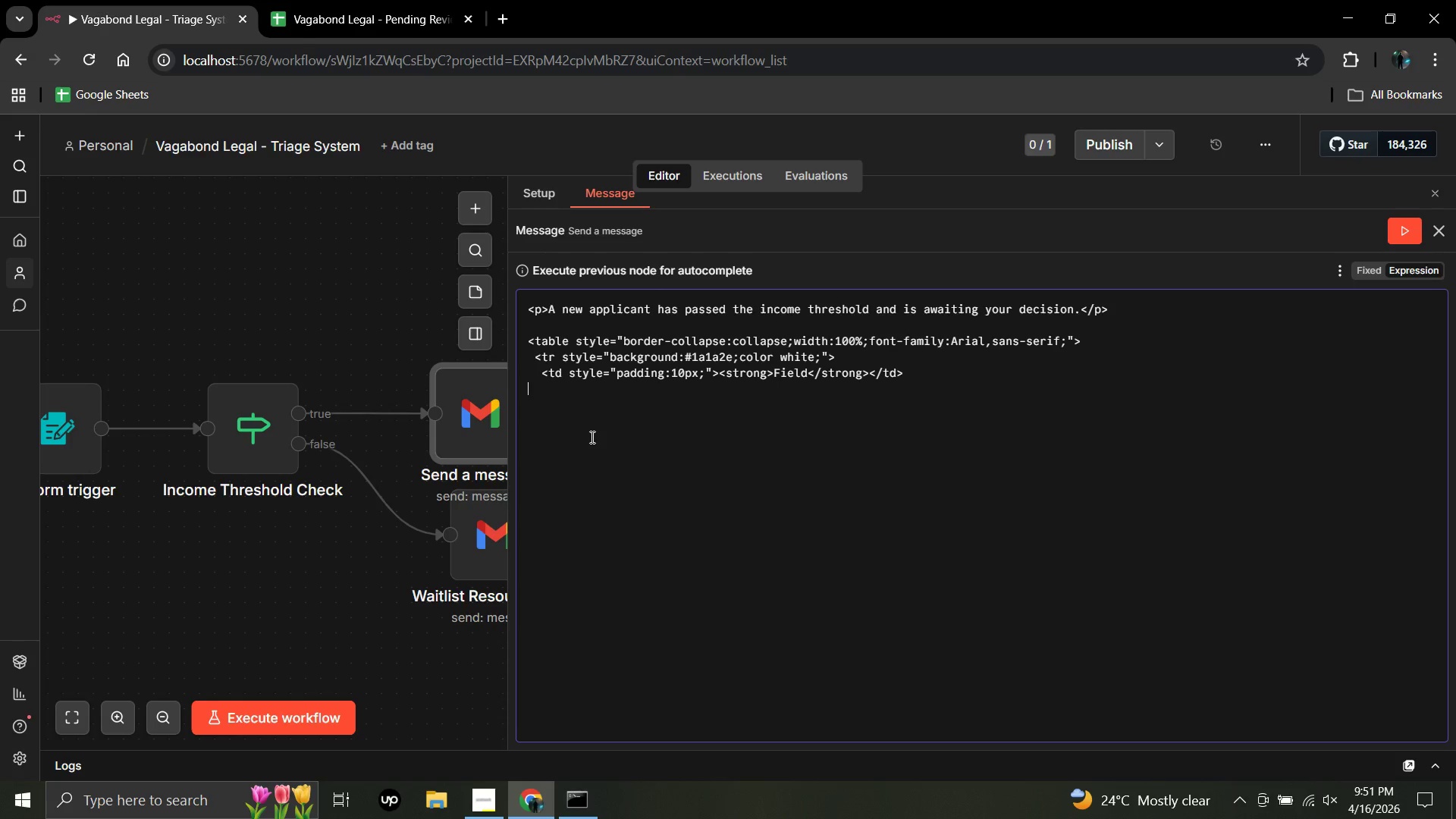 
type(  >)
key(Backspace)
type(<td style=padding:)
 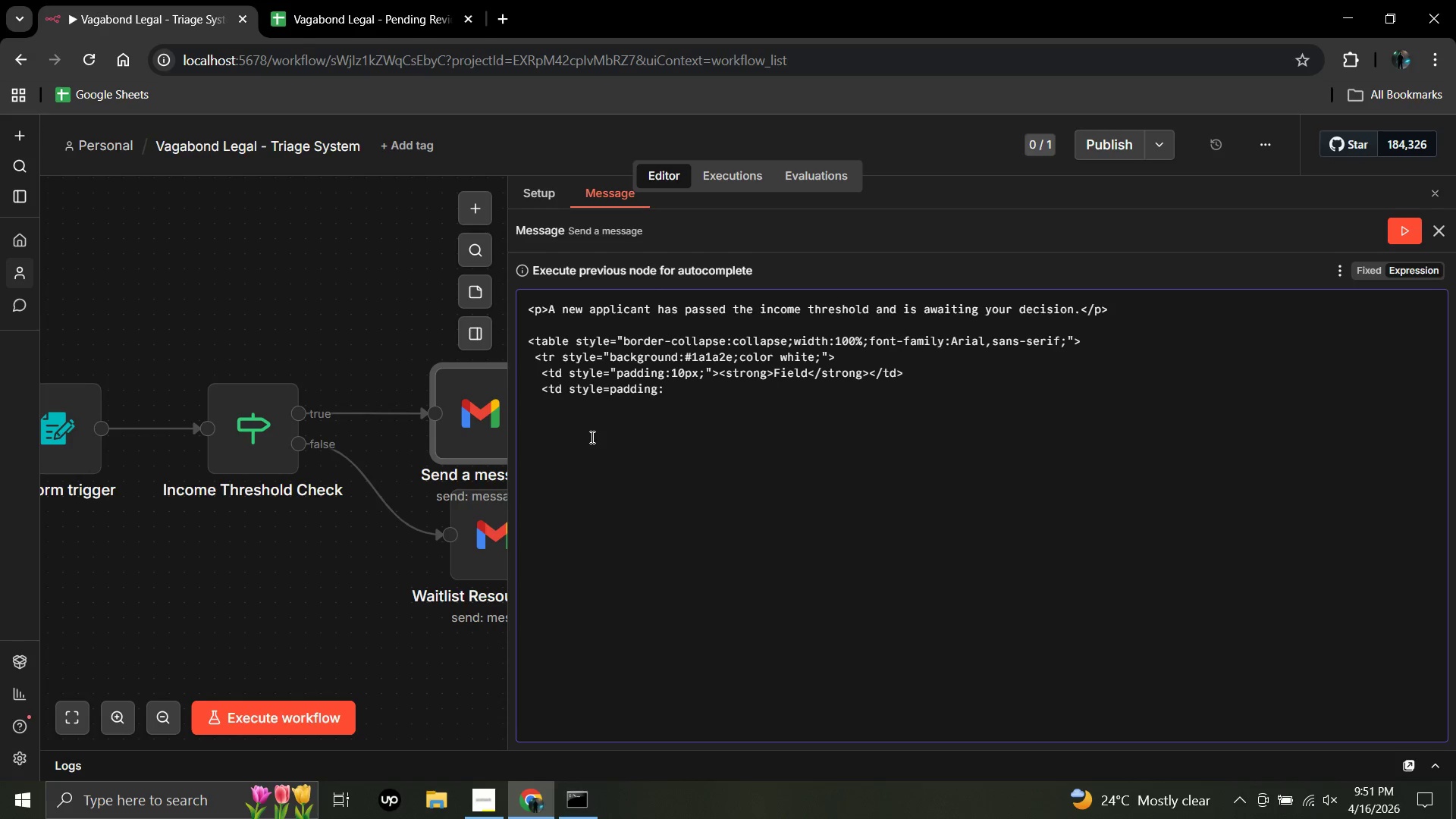 
key(Control+ControlRight)
 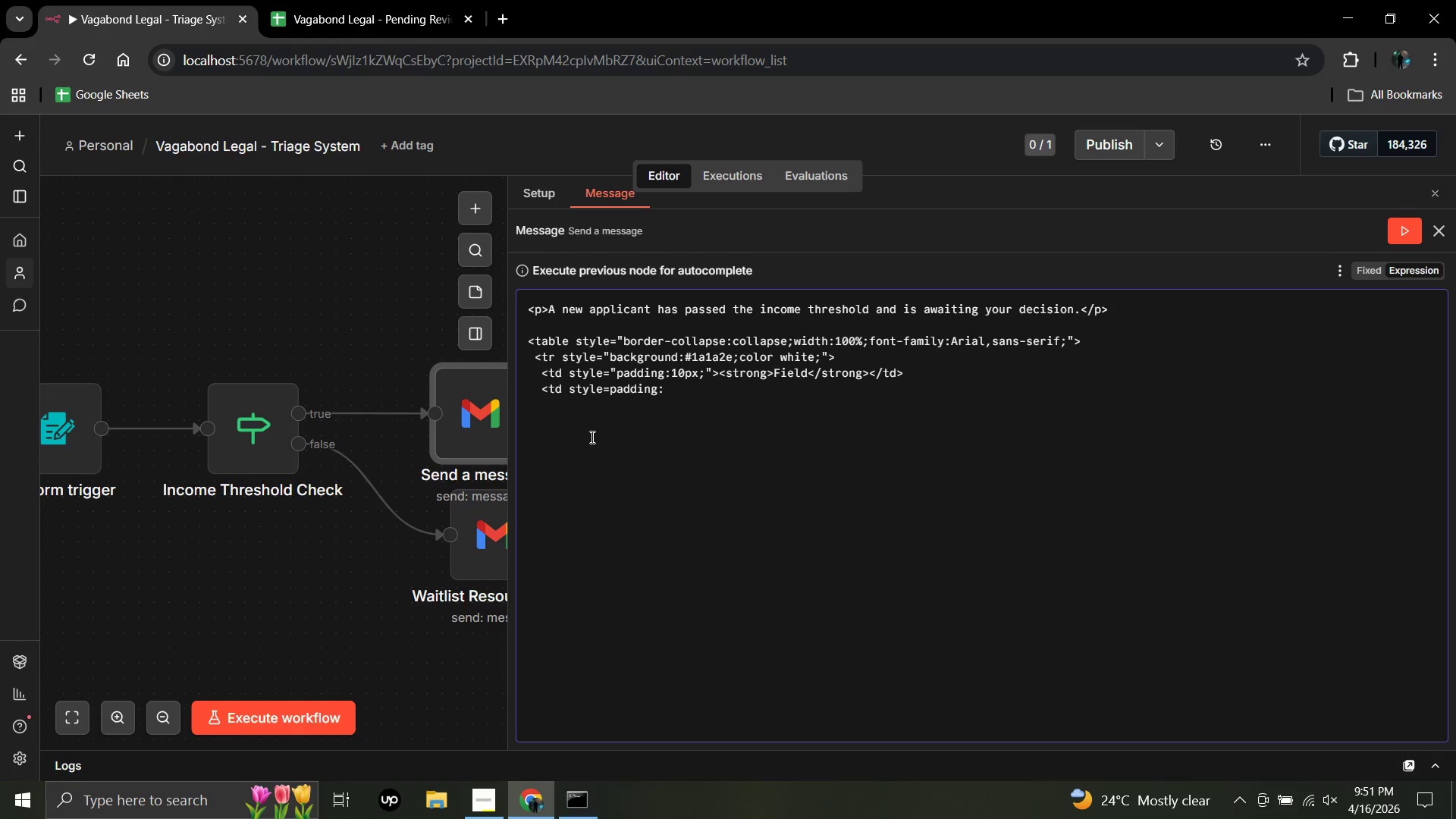 
key(Control+ControlRight)
 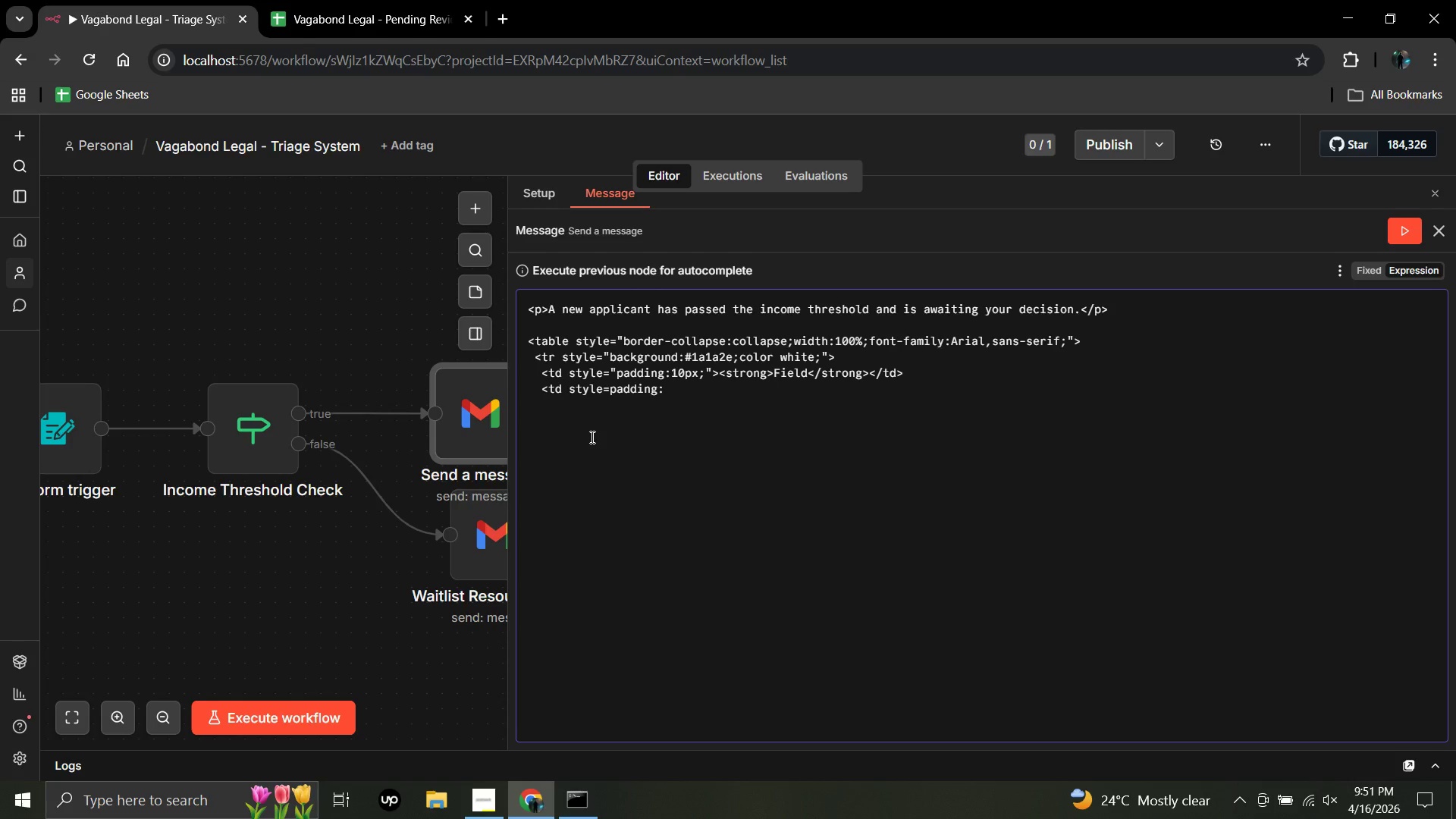 
key(Control+ControlRight)
 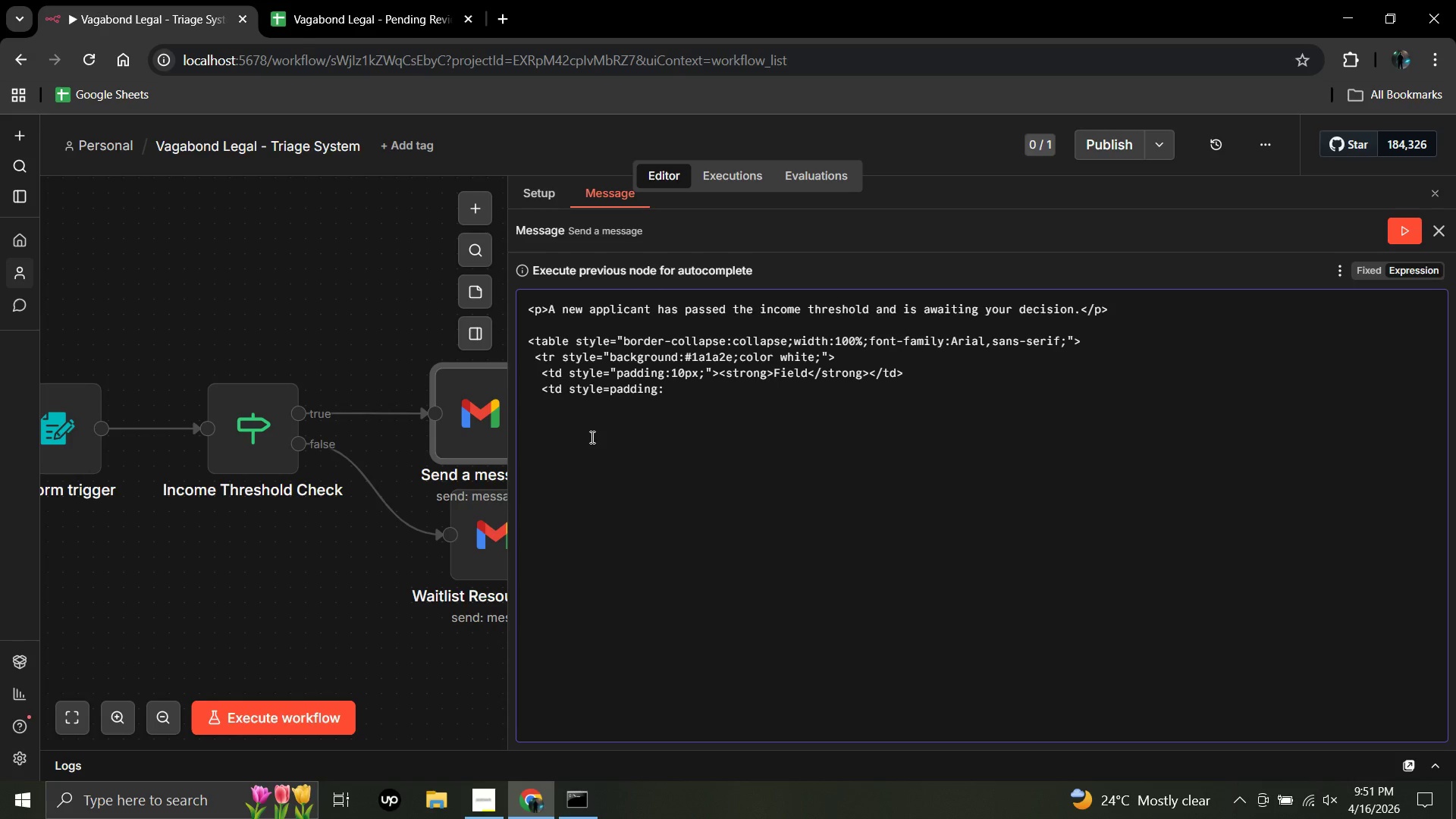 
key(Control+ControlRight)
 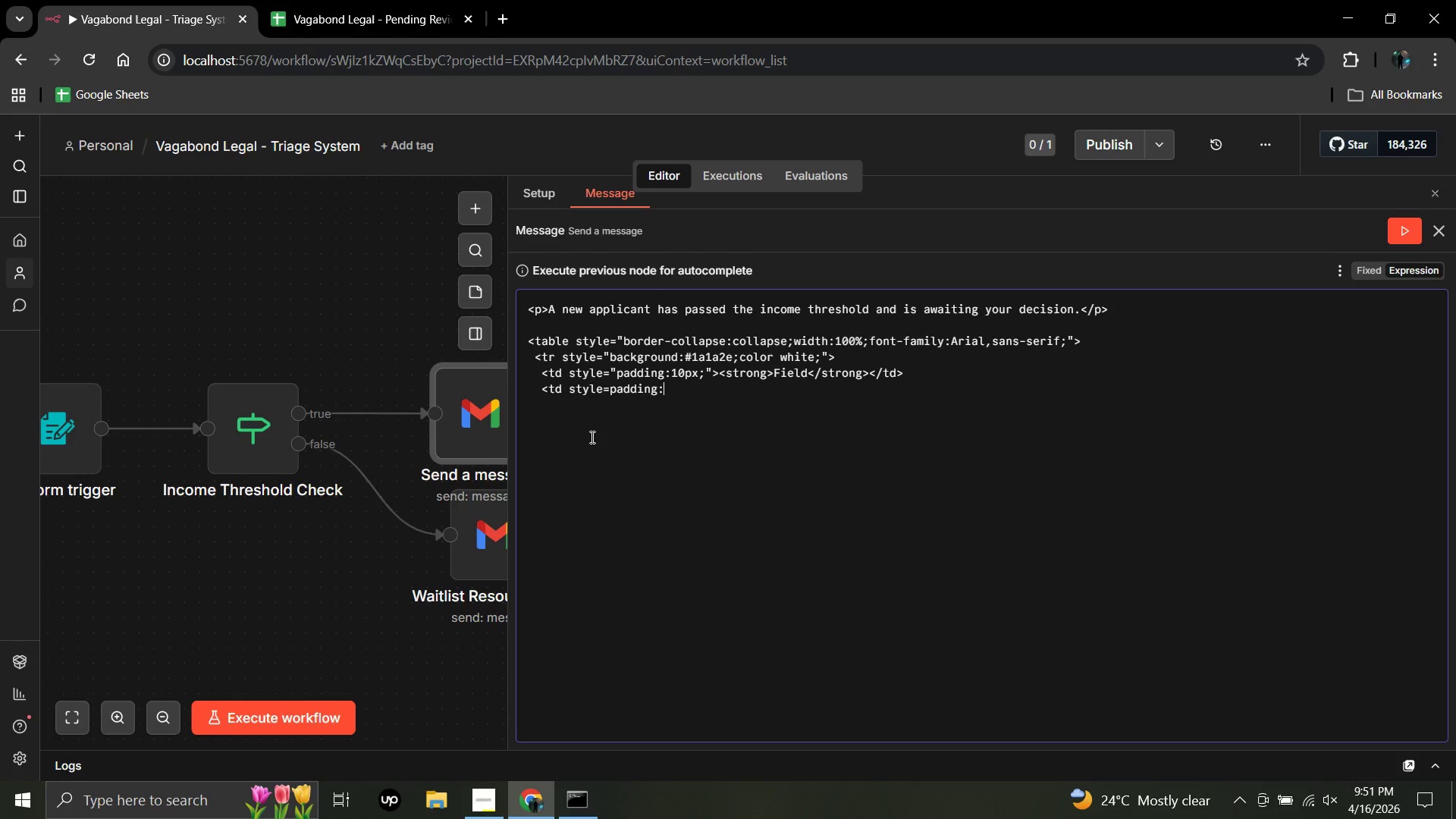 
key(Control+ControlRight)
 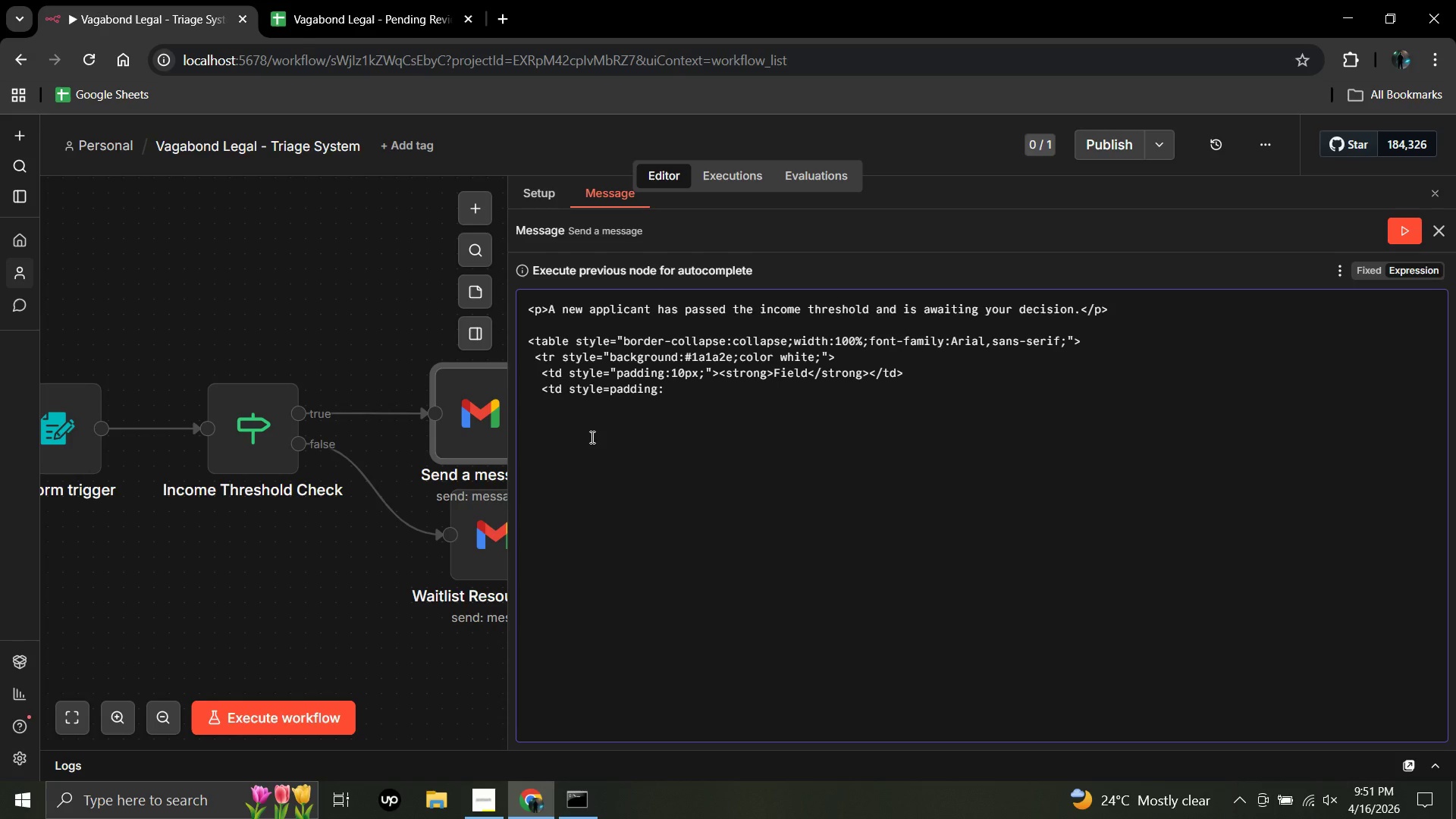 
hold_key(key=ArrowLeft, duration=0.75)
 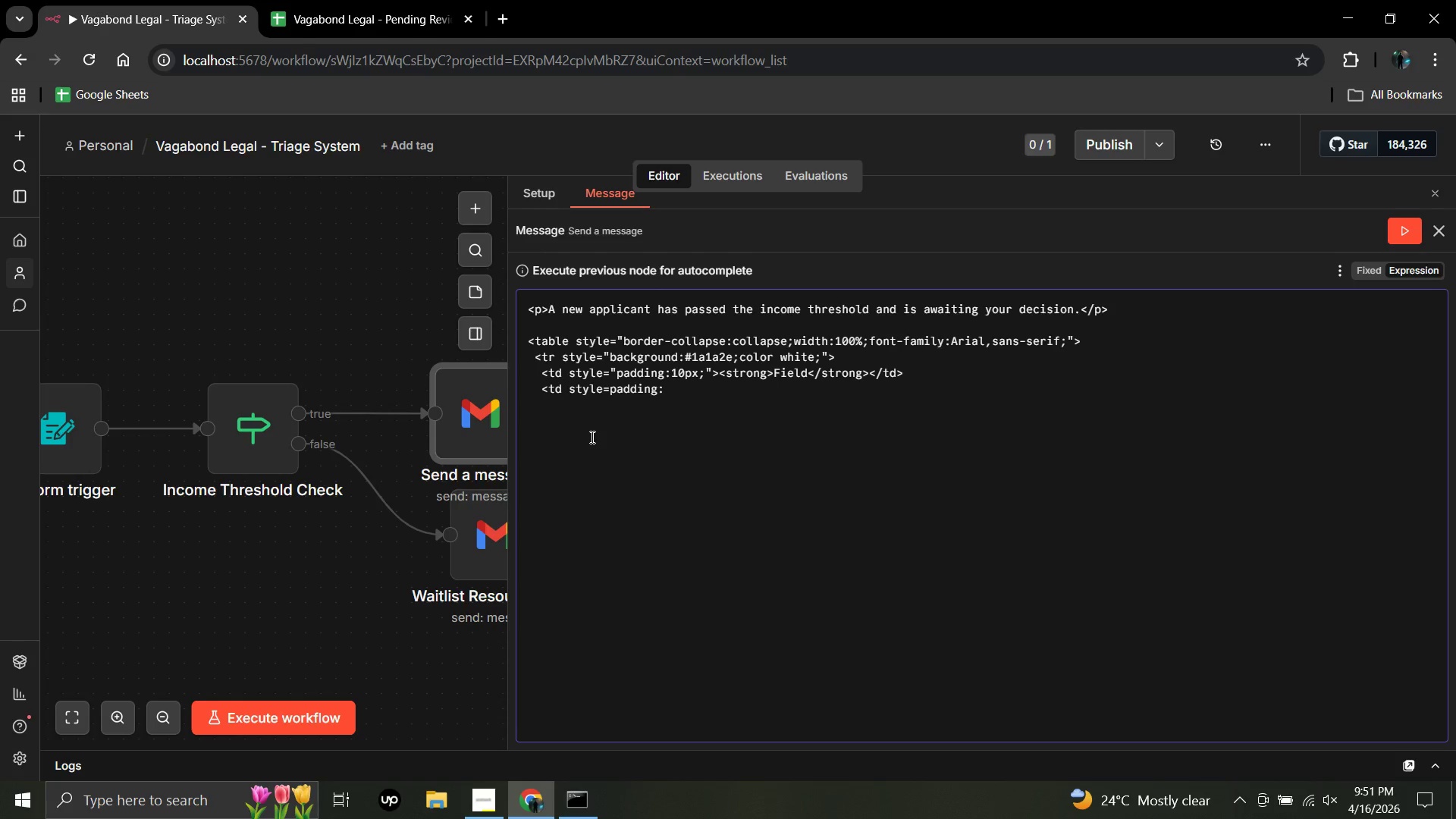 
key(ArrowRight)
 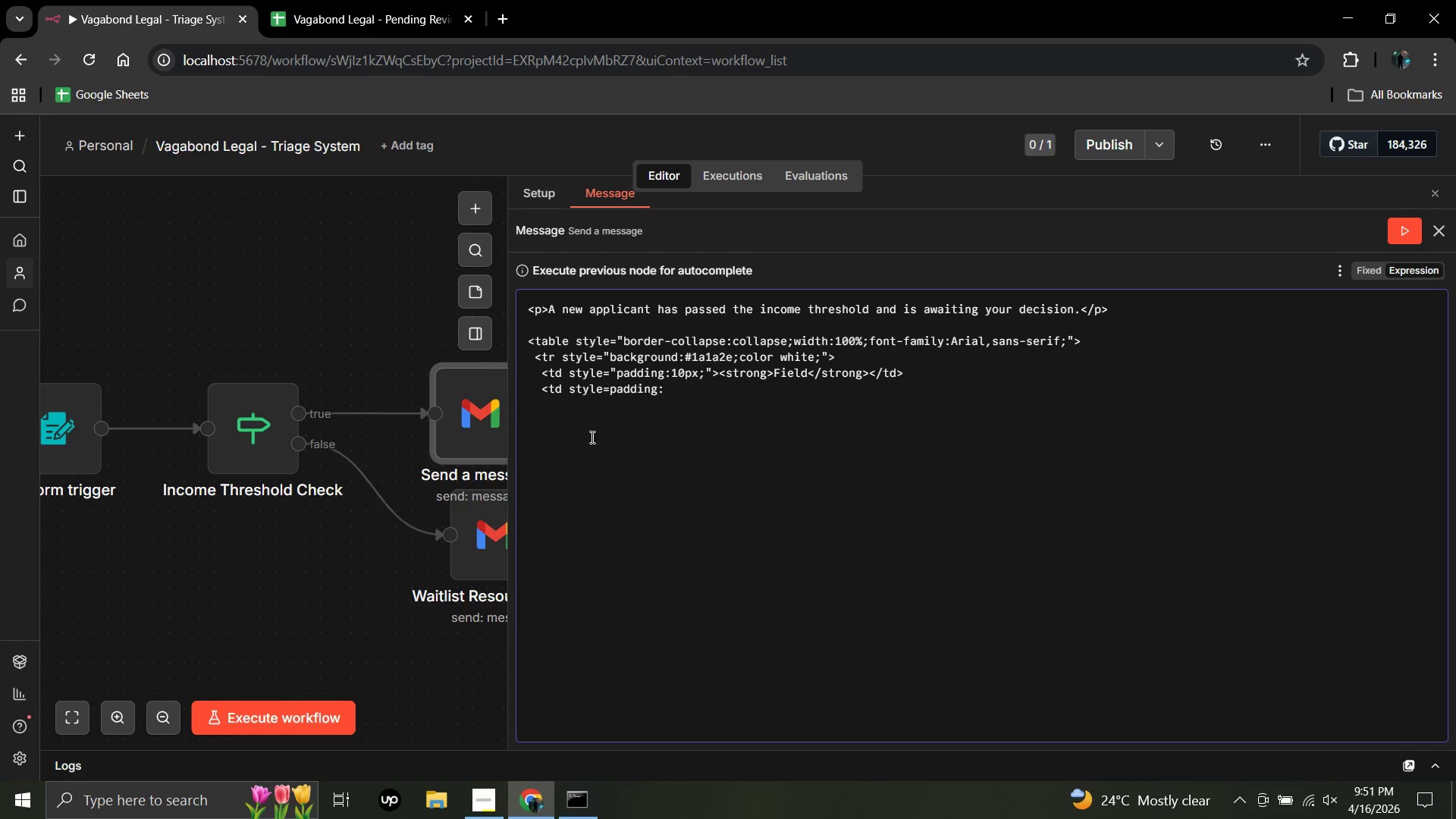 
type(:)
key(Backspace)
type("10px:)
key(Backspace)
type(;")
 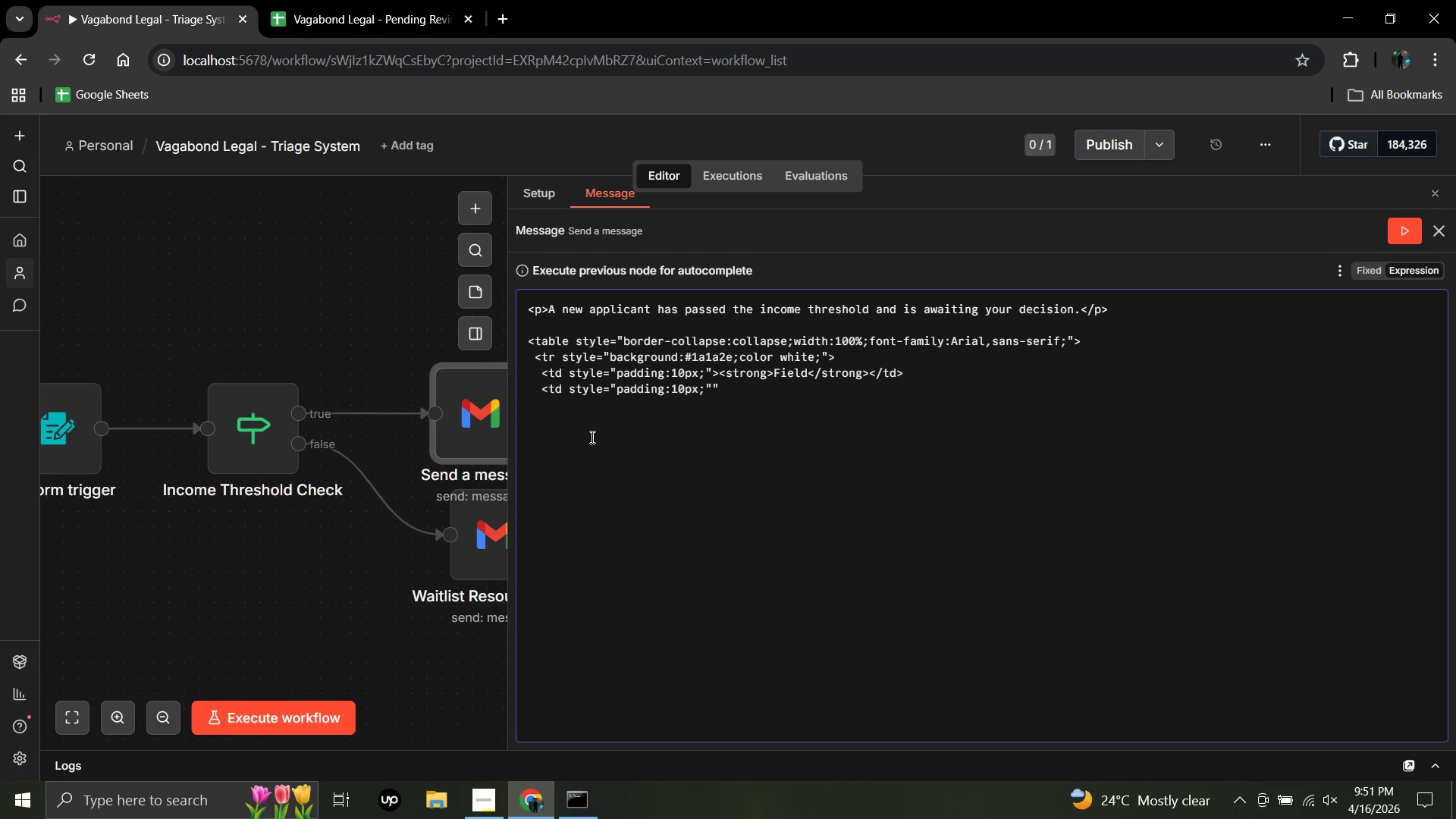 
 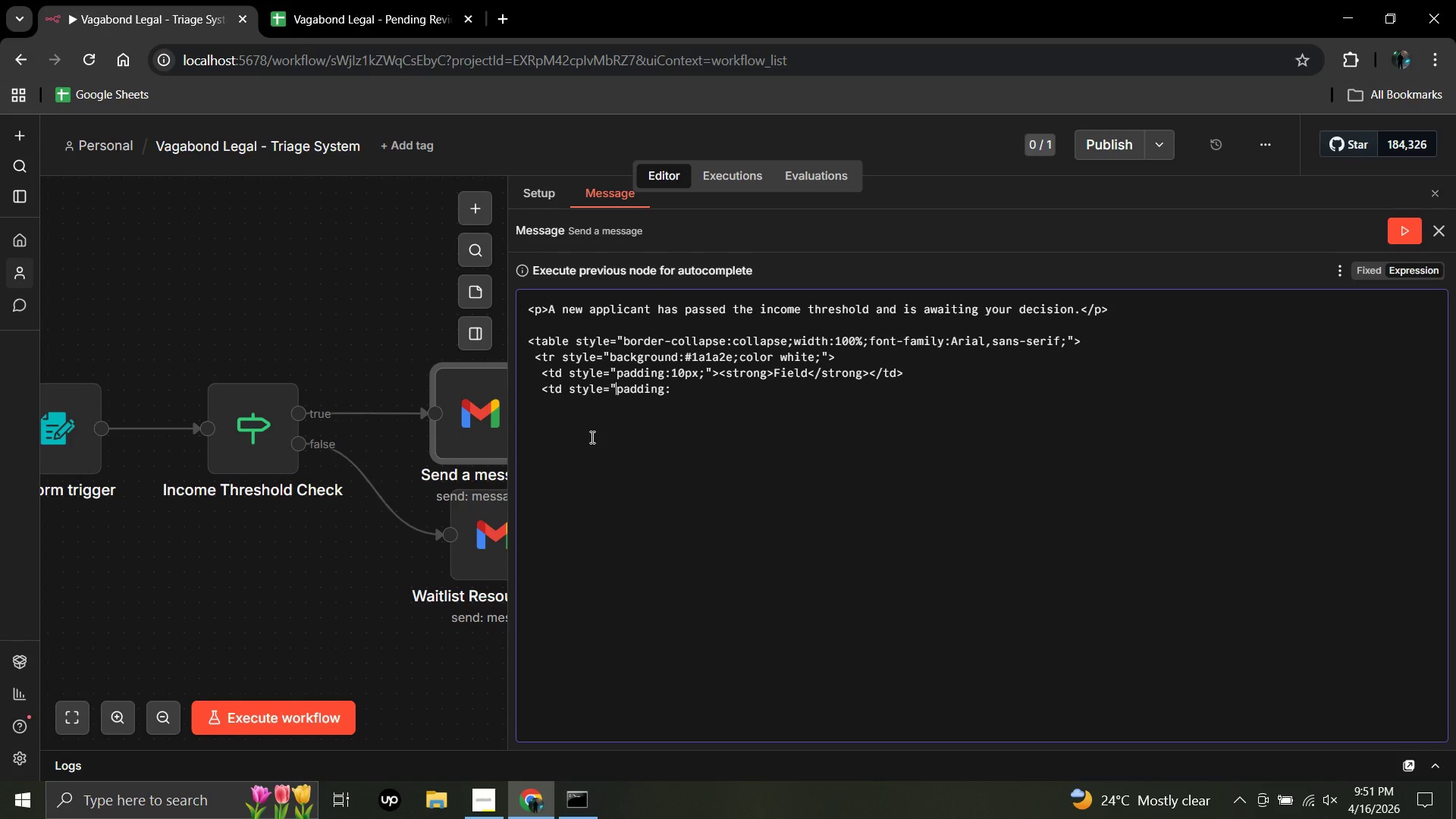 
hold_key(key=ArrowRight, duration=0.81)
 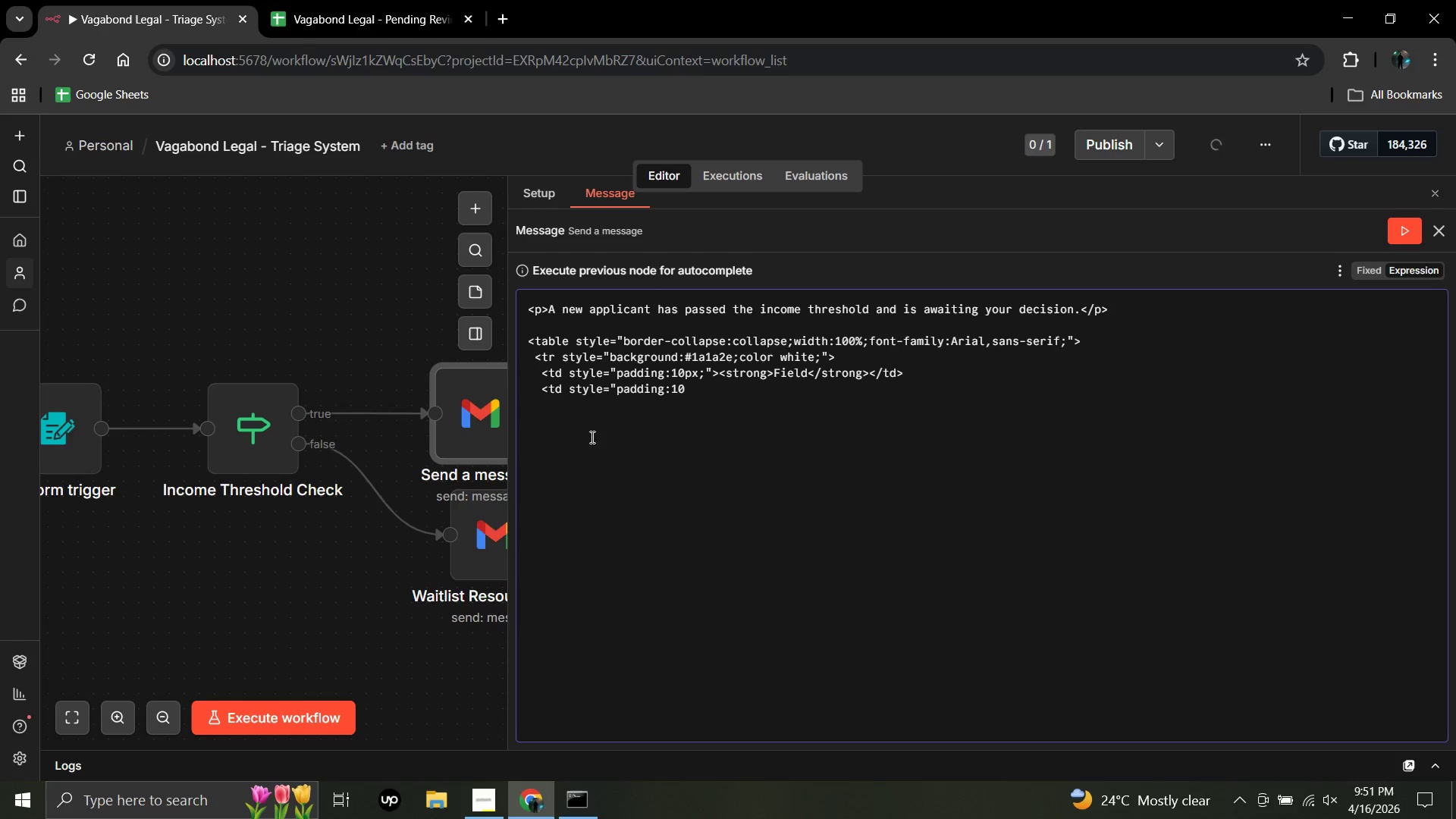 
wait(12.12)
 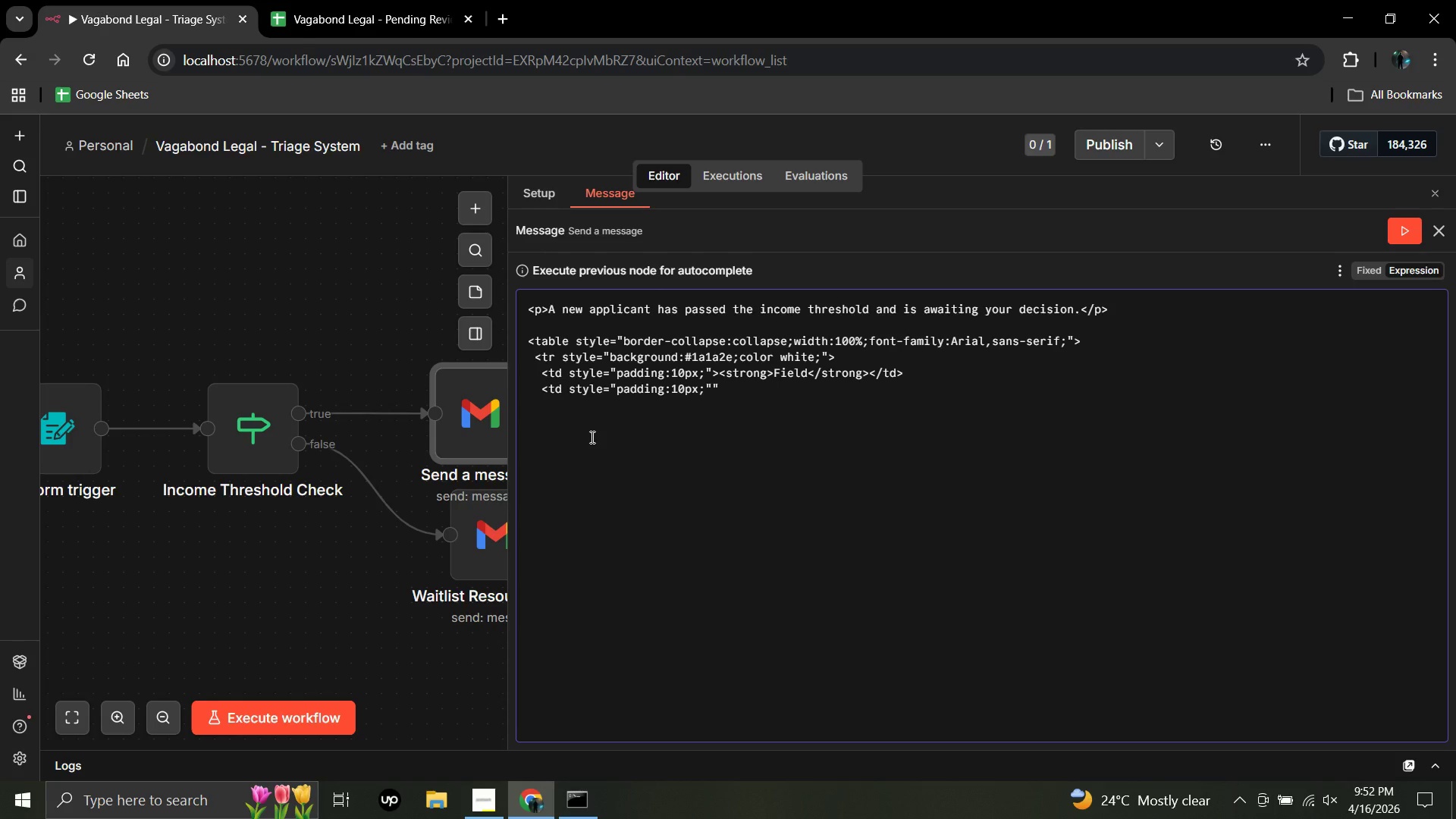 
key(ArrowRight)
 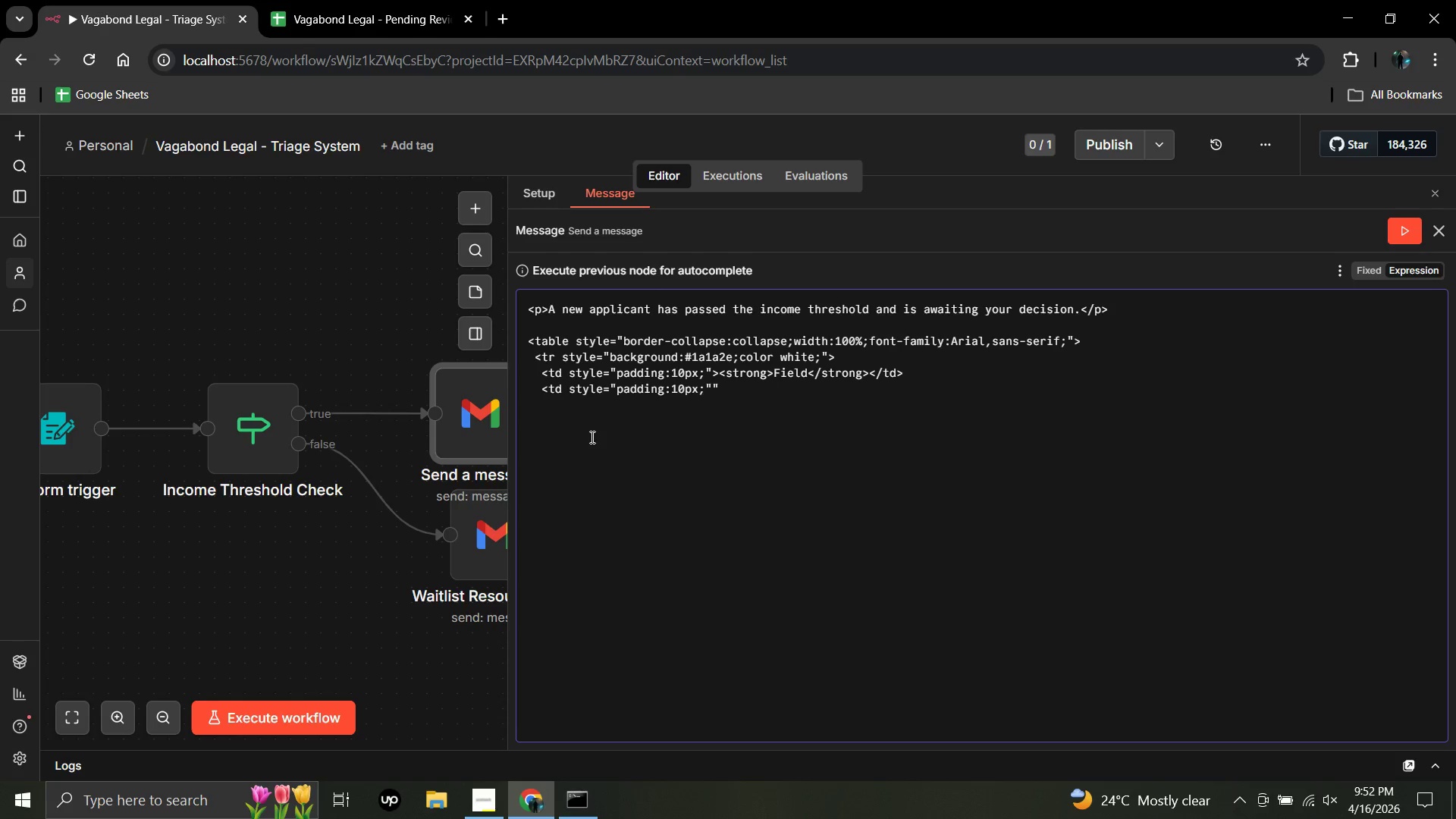 
key(Backspace)
type(?)
key(Backspace)
type(><strong><)
key(Backspace)
 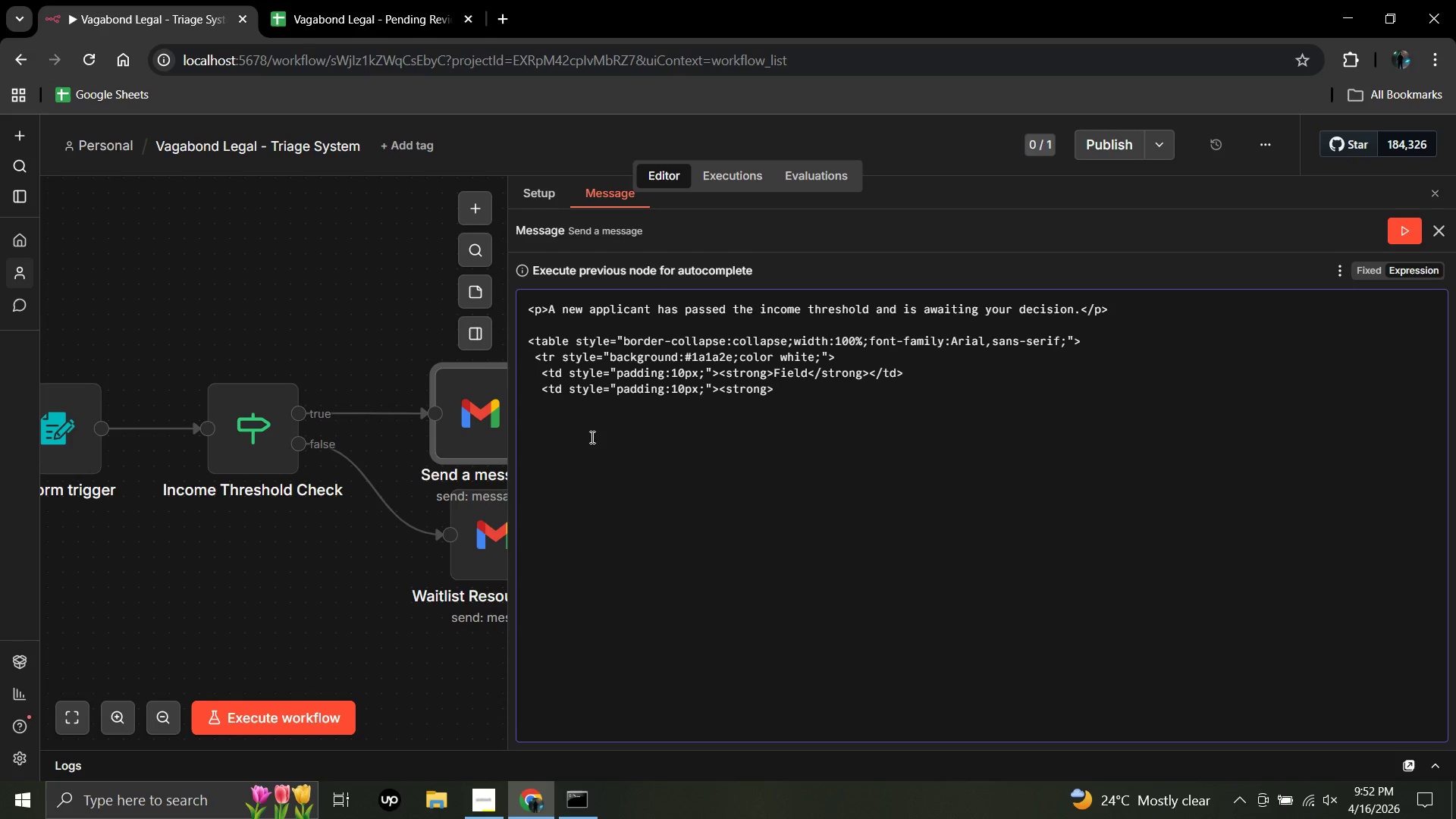 
type(Detai;)
key(Backspace)
type(ls<s)
key(Backspace)
type(/strong></td>)
 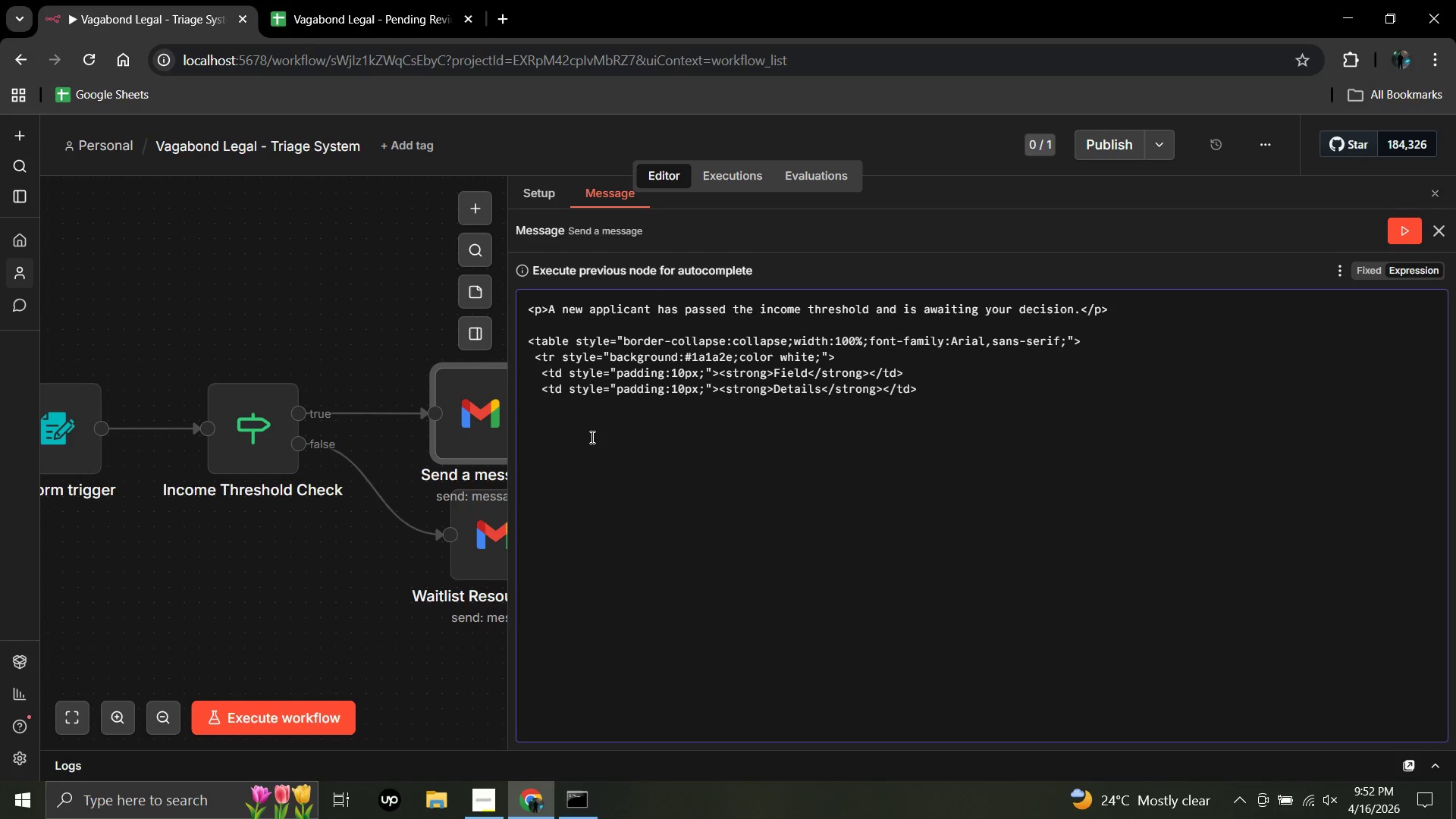 
key(Enter)
 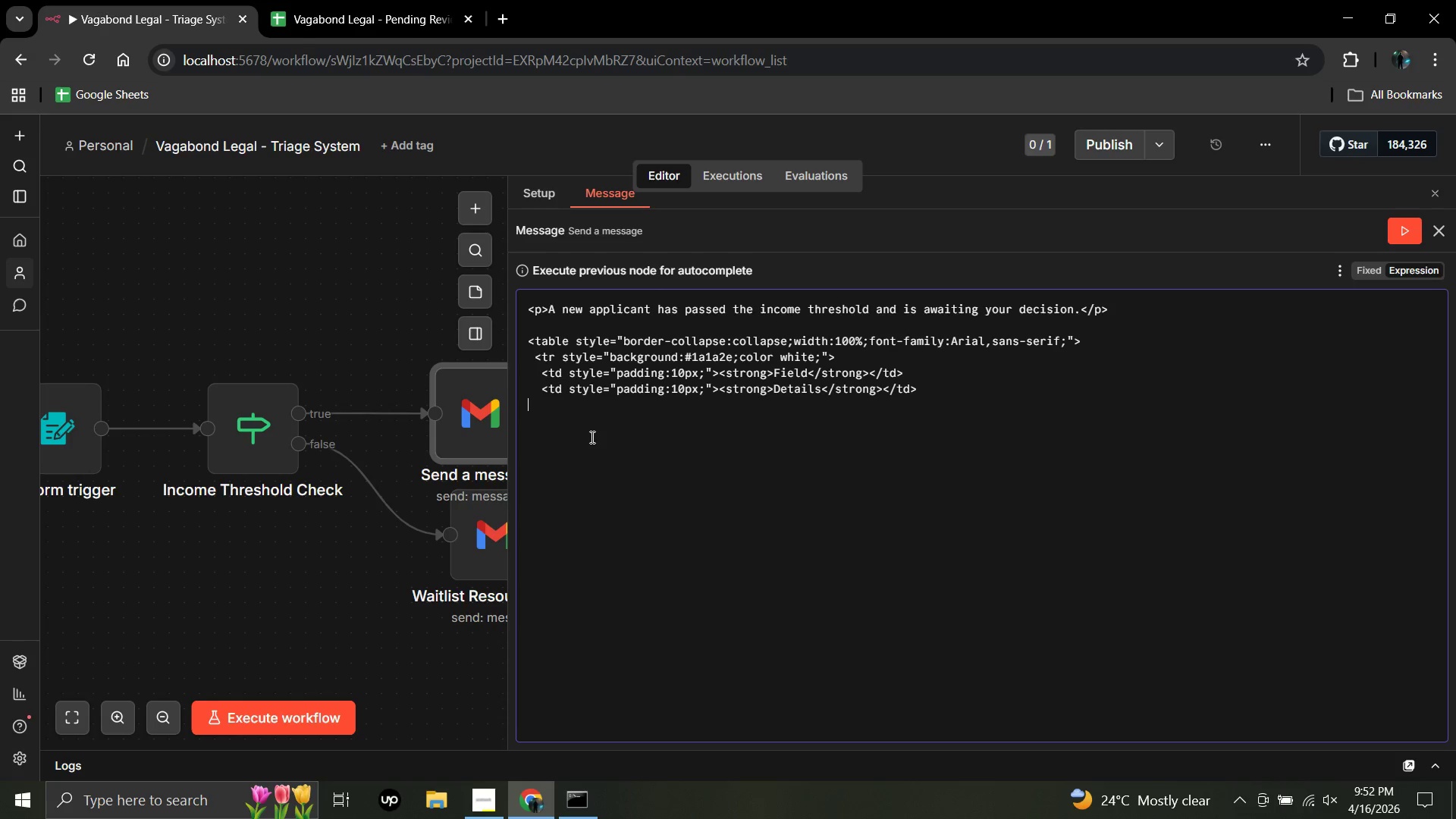 
key(Space)
 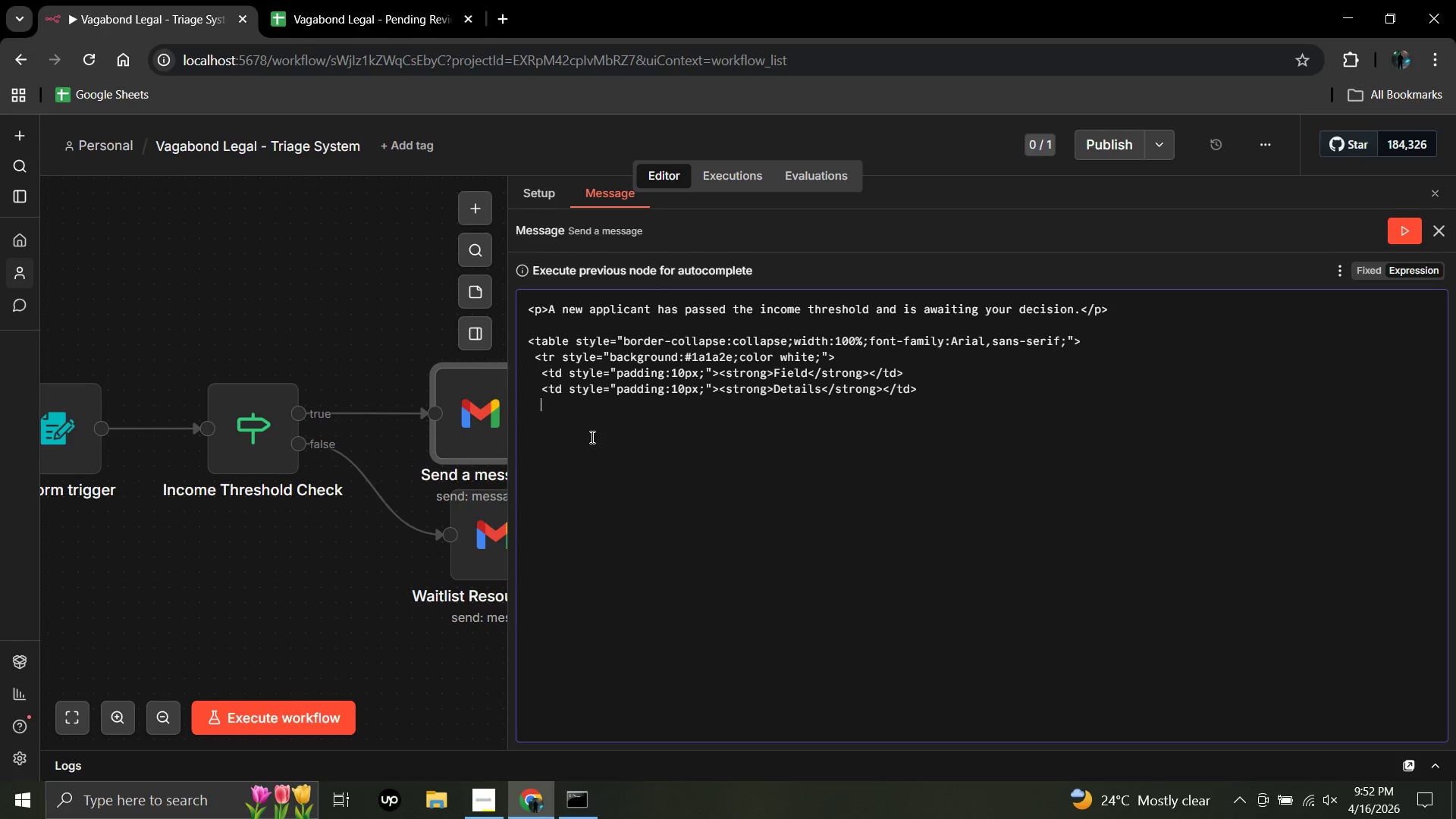 
key(Space)
 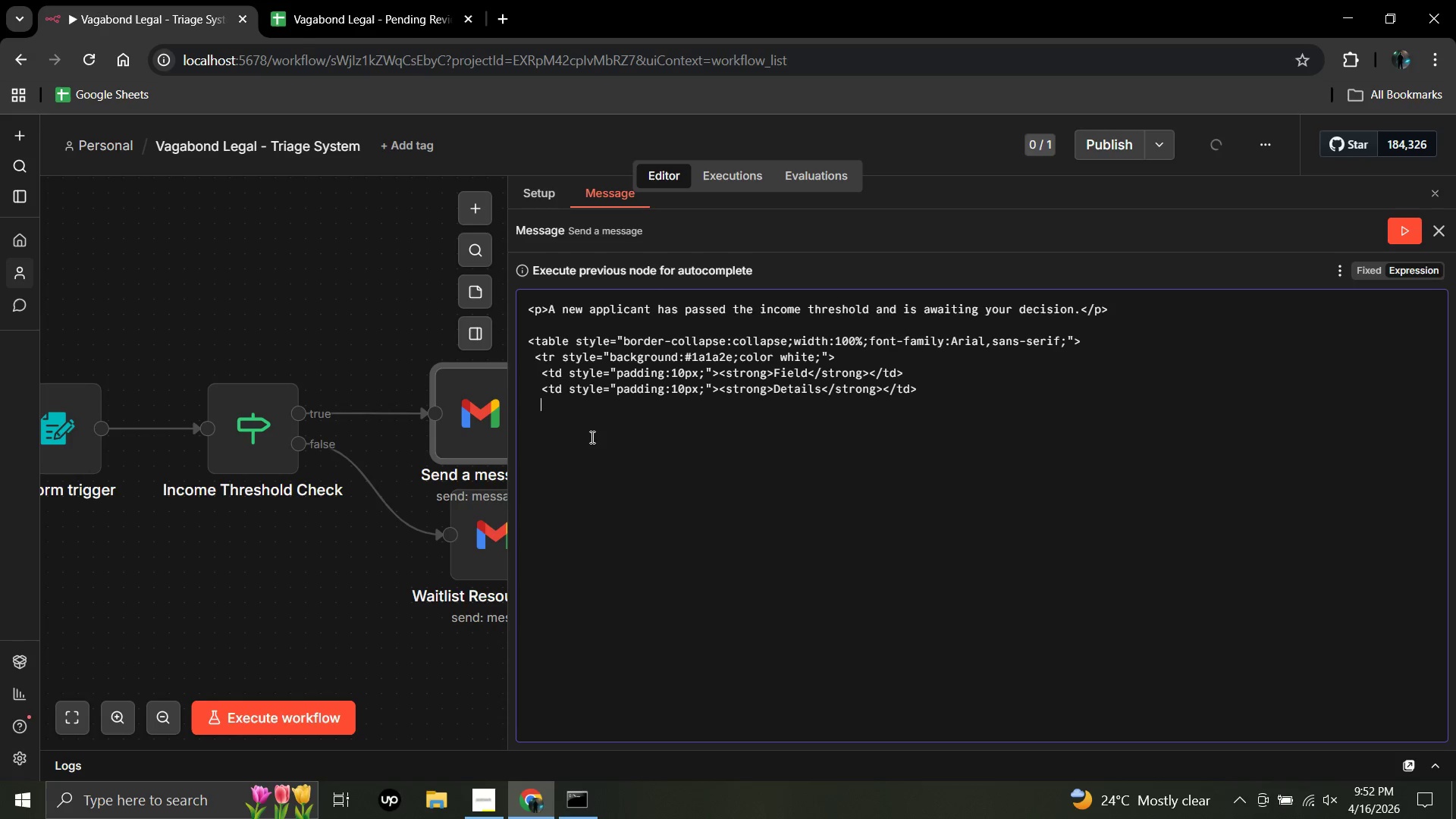 
key(ArrowUp)
 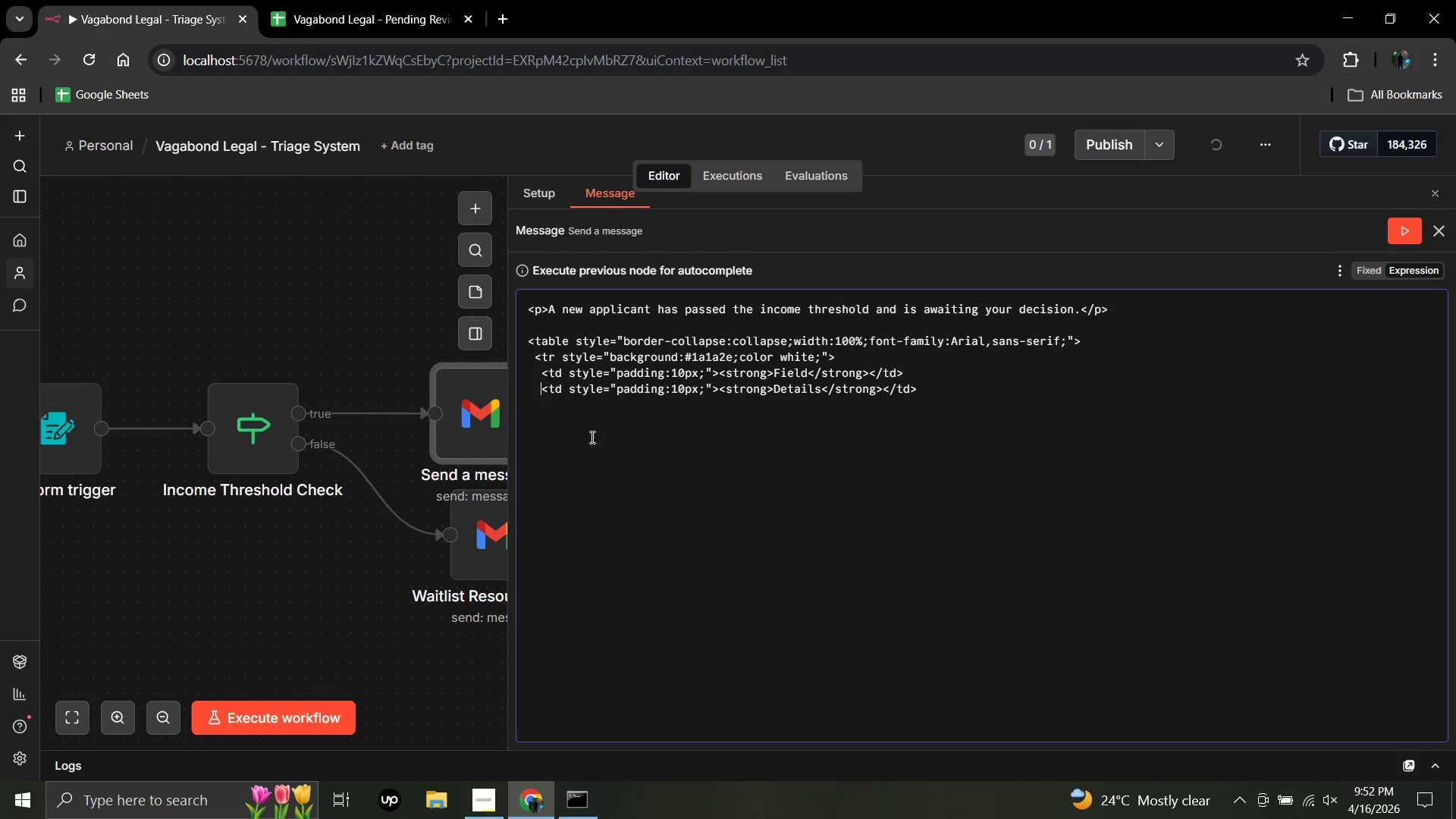 
key(ArrowDown)
 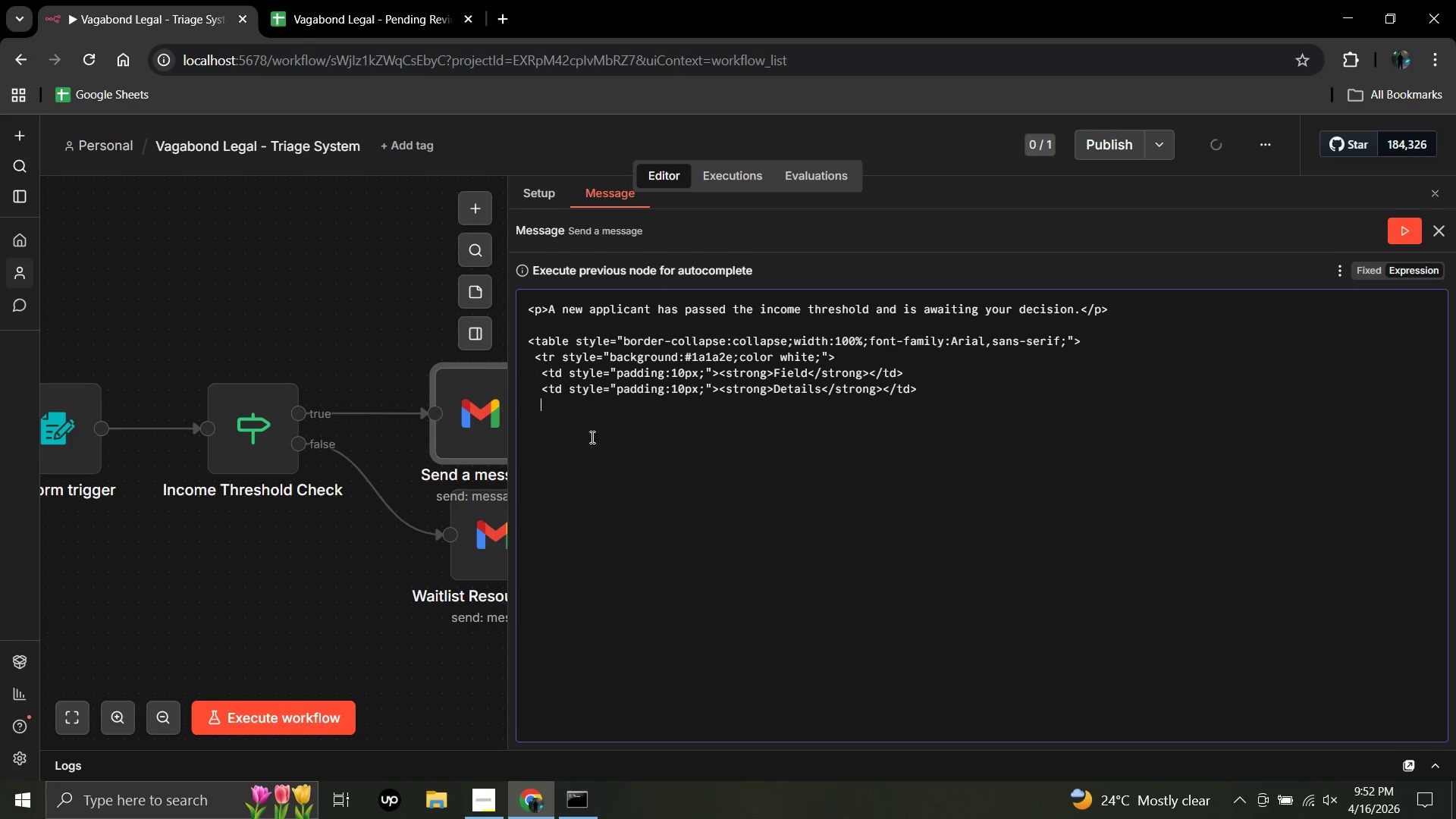 
type(<td>)
key(Backspace)
type( style-)
key(Backspace)
type(="padding:10px)
 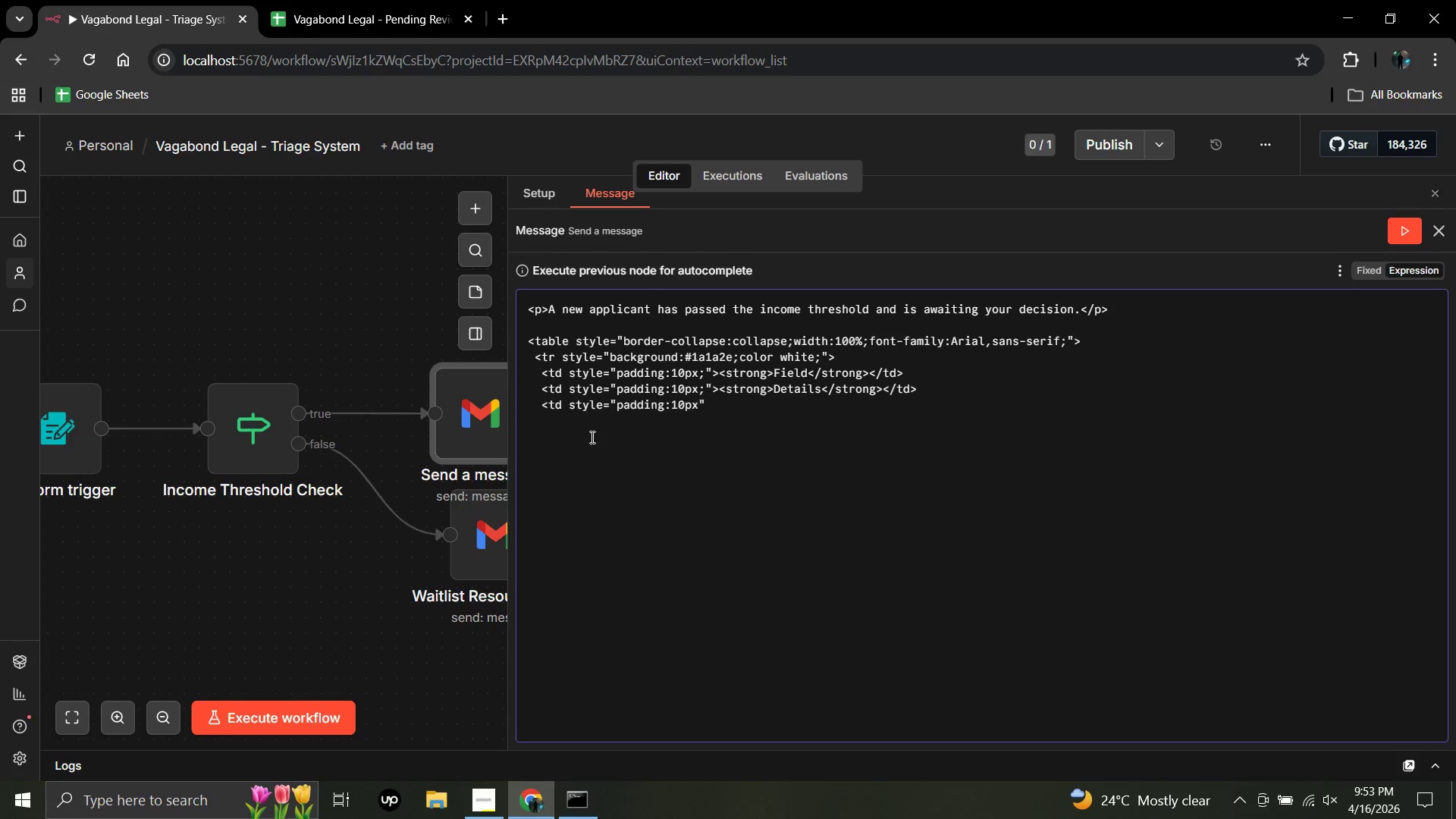 
wait(11.97)
 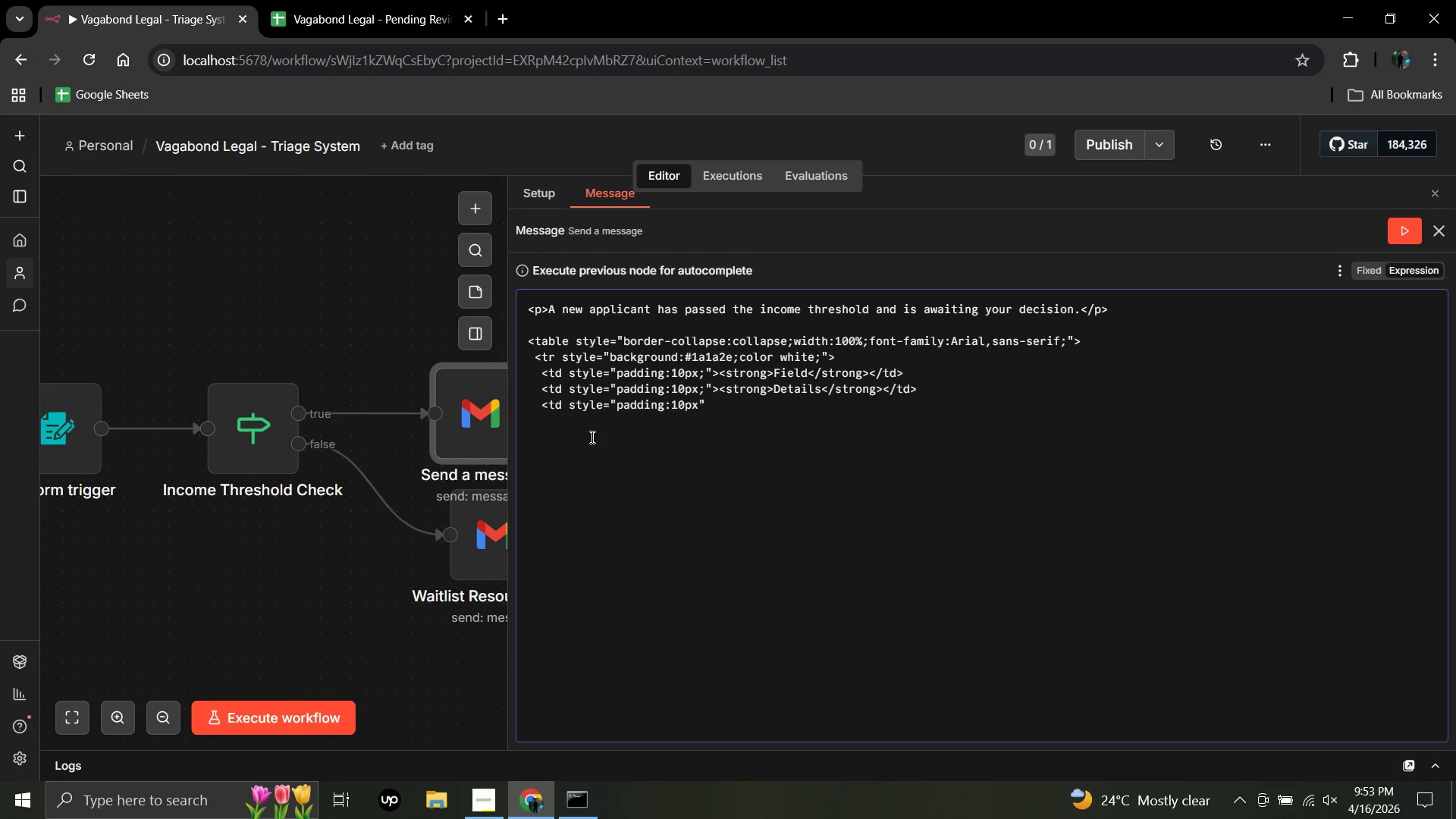 
key(Semicolon)
 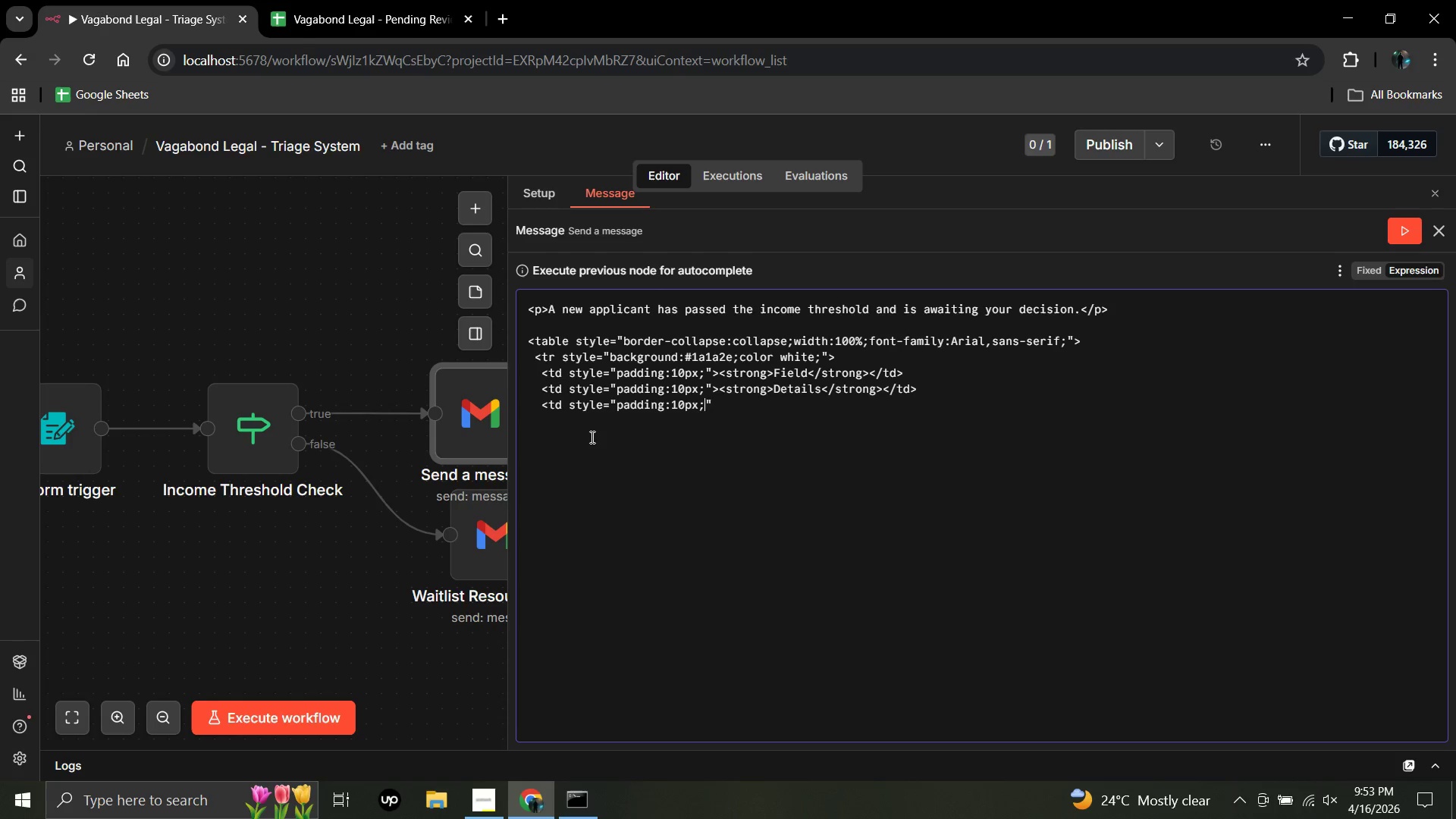 
key(ArrowRight)
 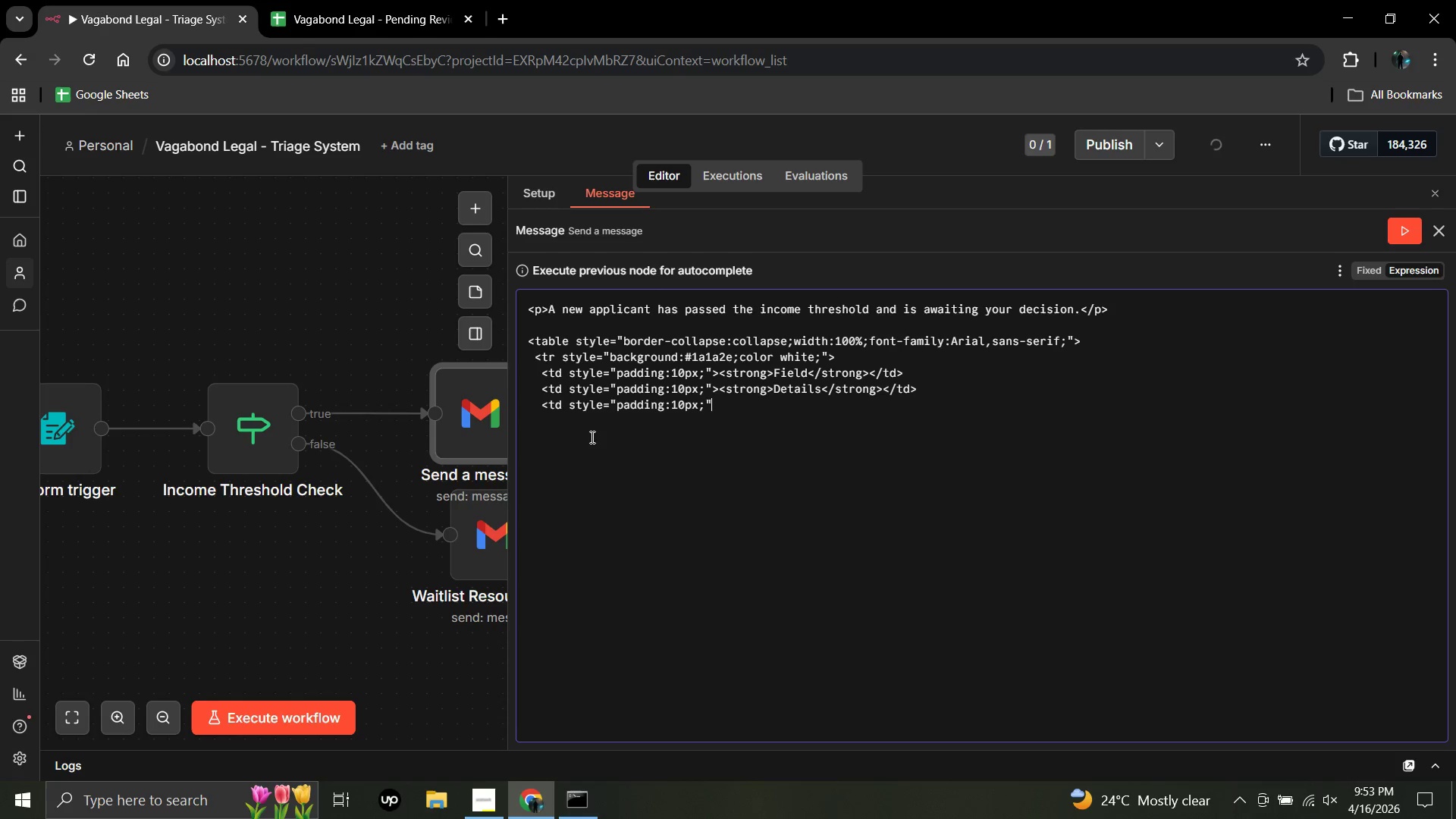 
key(Shift+Period)
 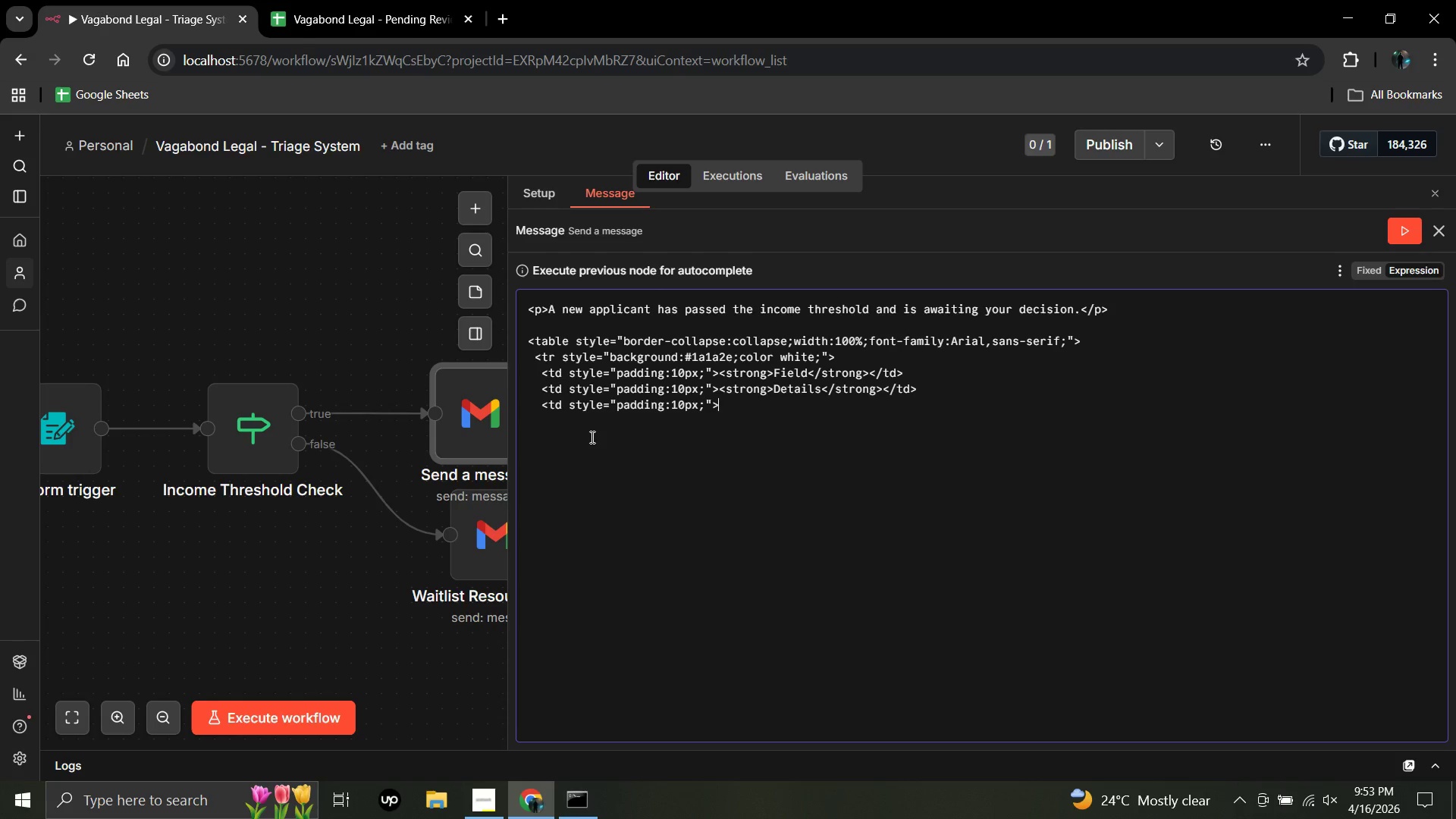 
wait(14.91)
 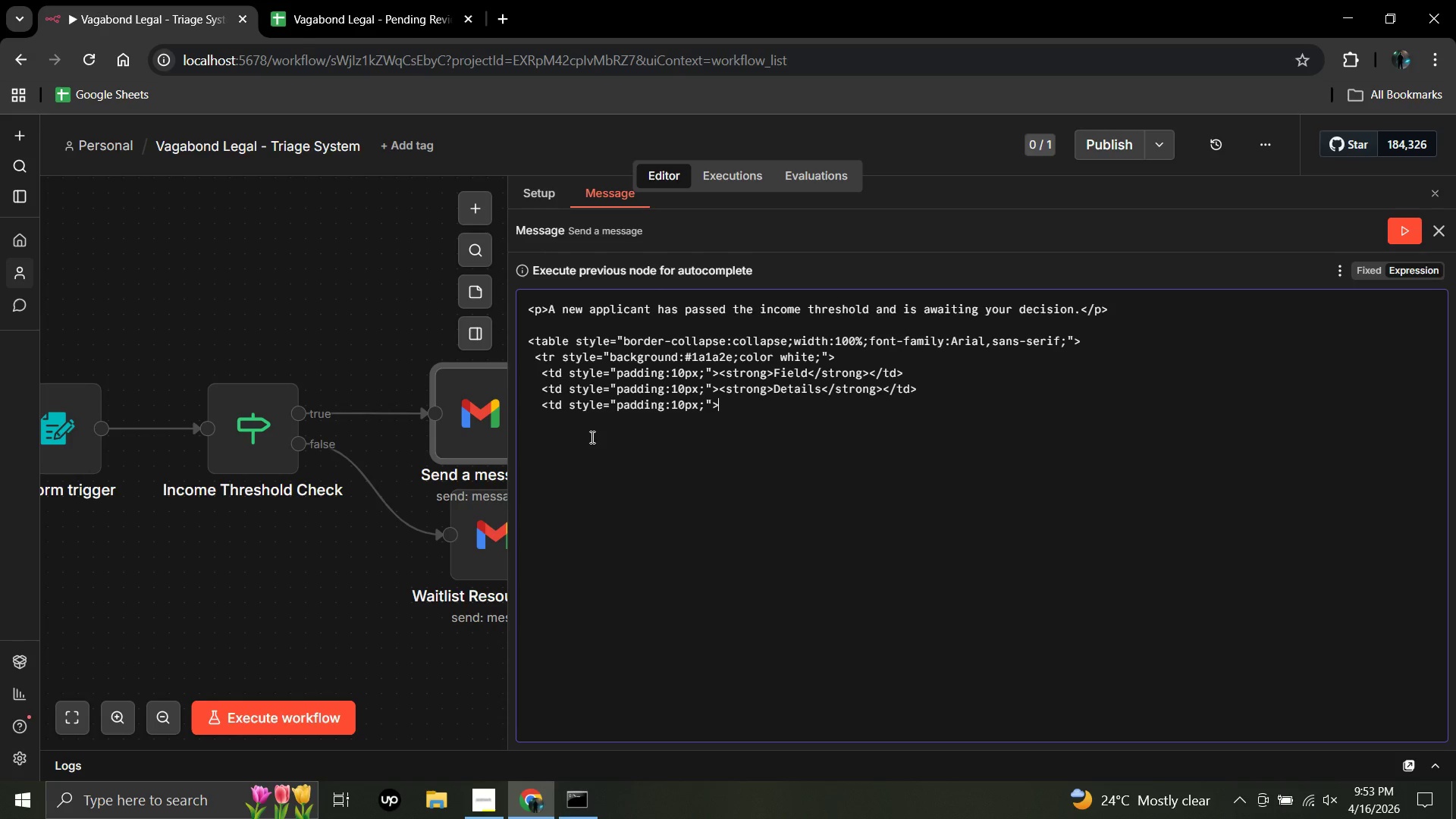 
type(<strong>)
 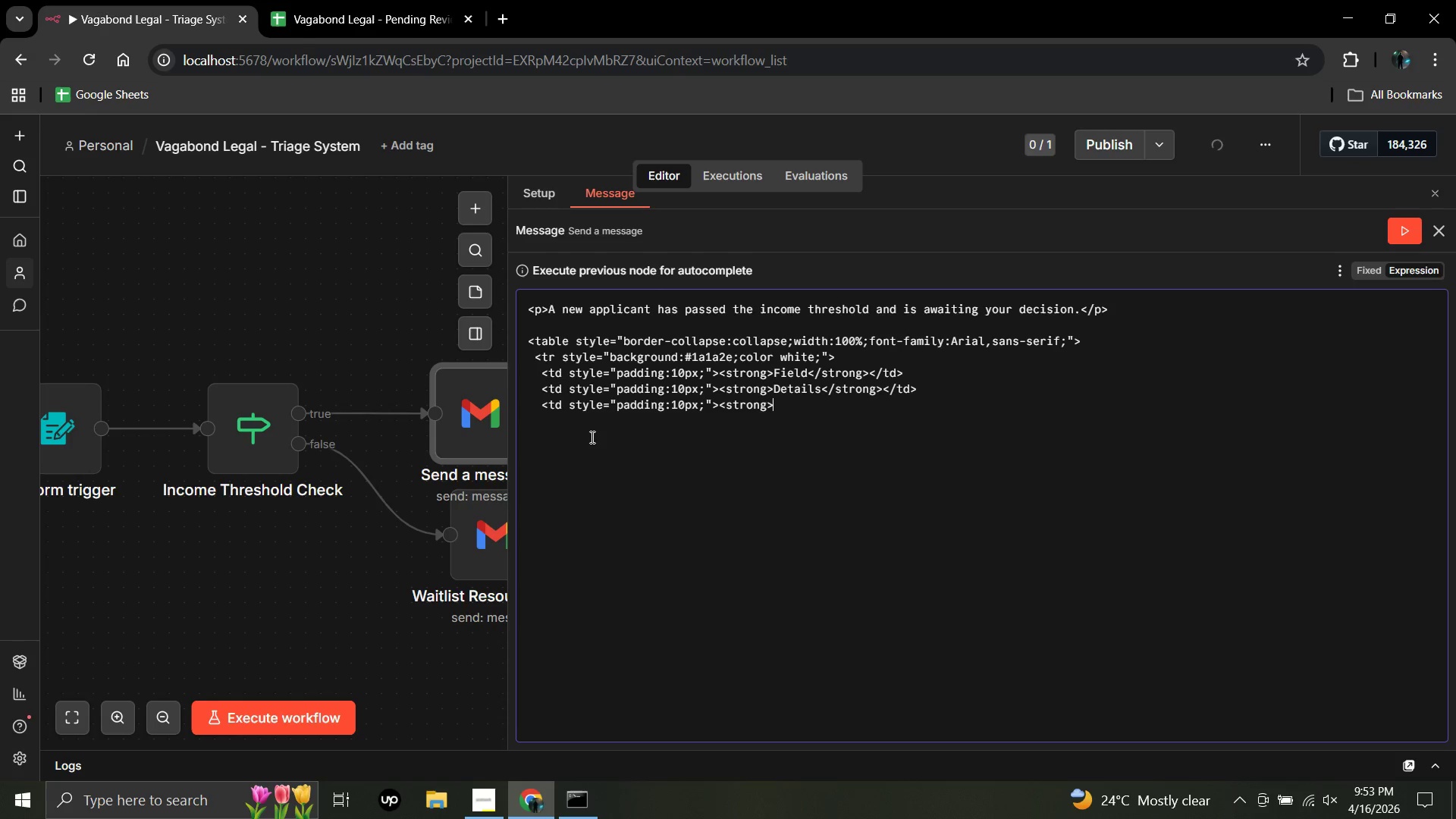 
key(Shift+Period)
 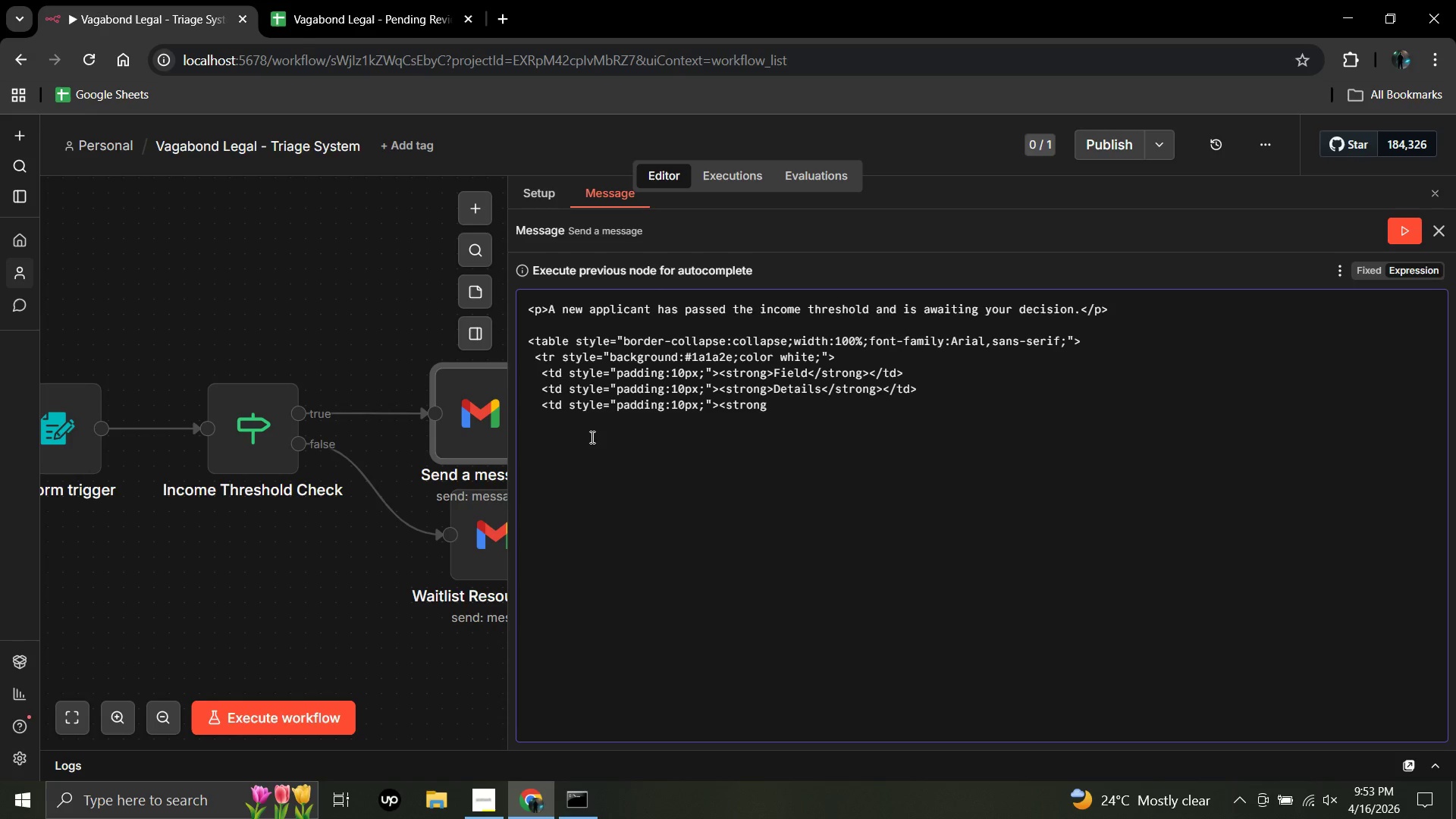 
key(Shift+Period)
 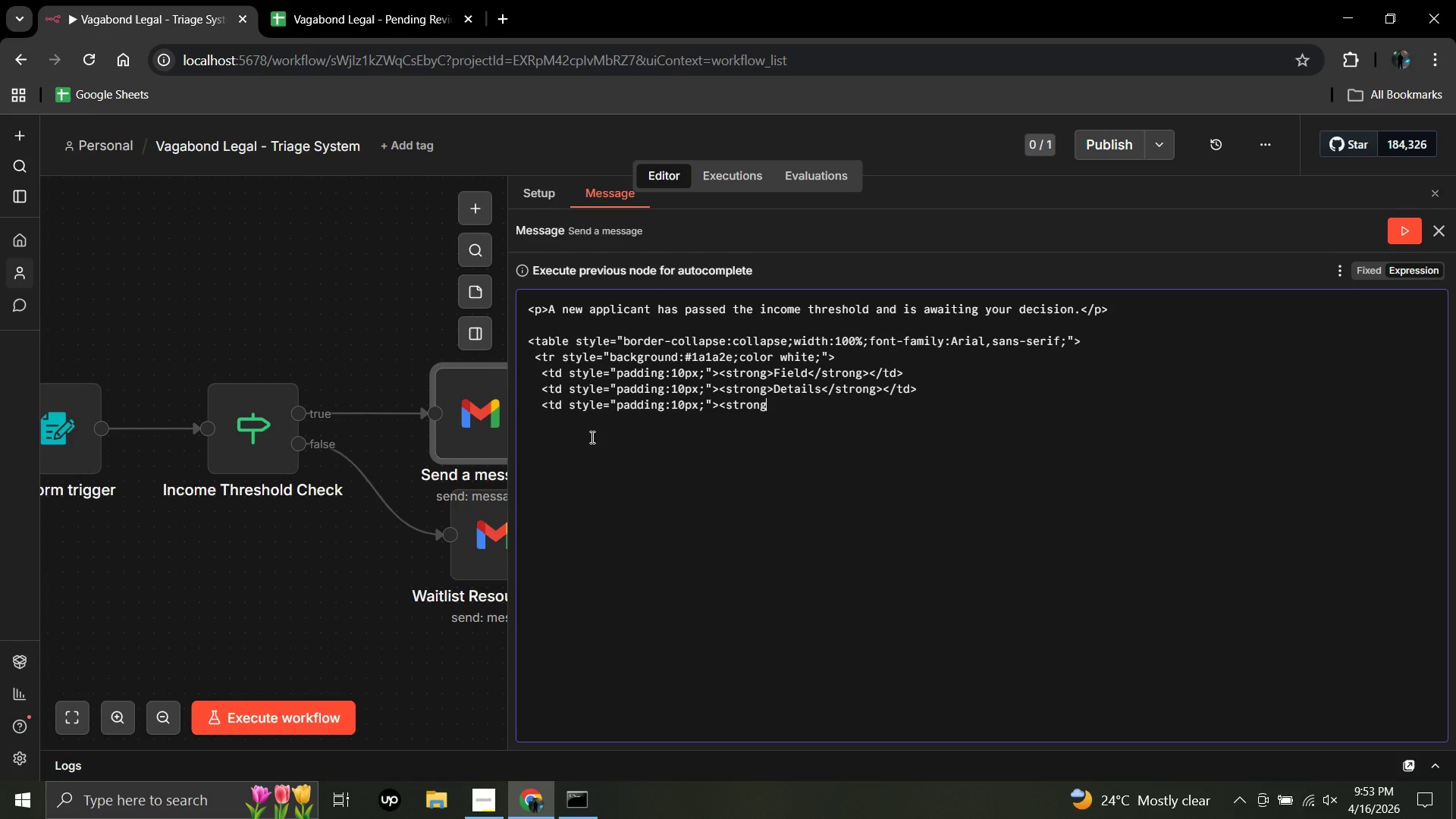 
key(Shift+Period)
 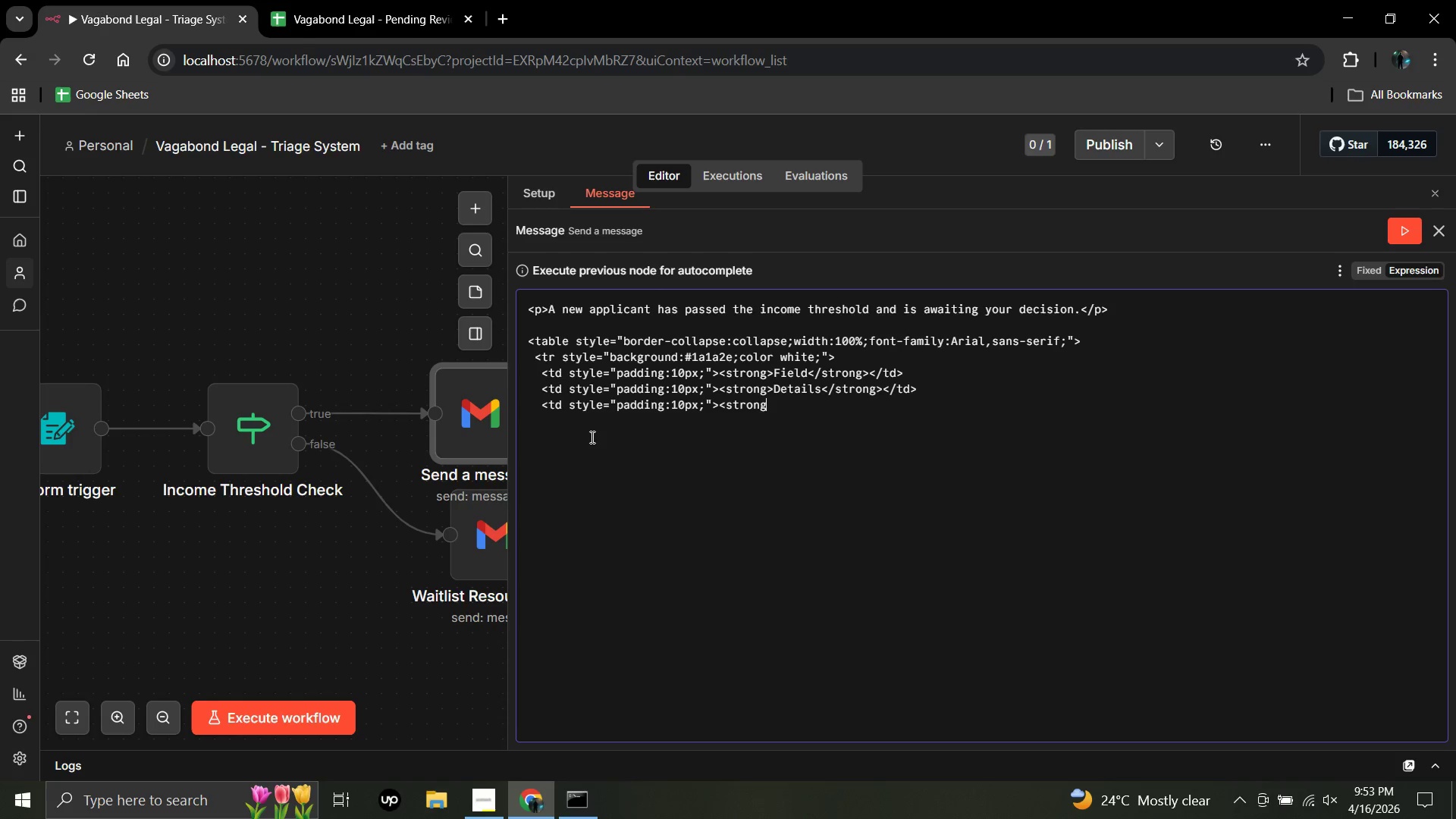 
key(Shift+Period)
 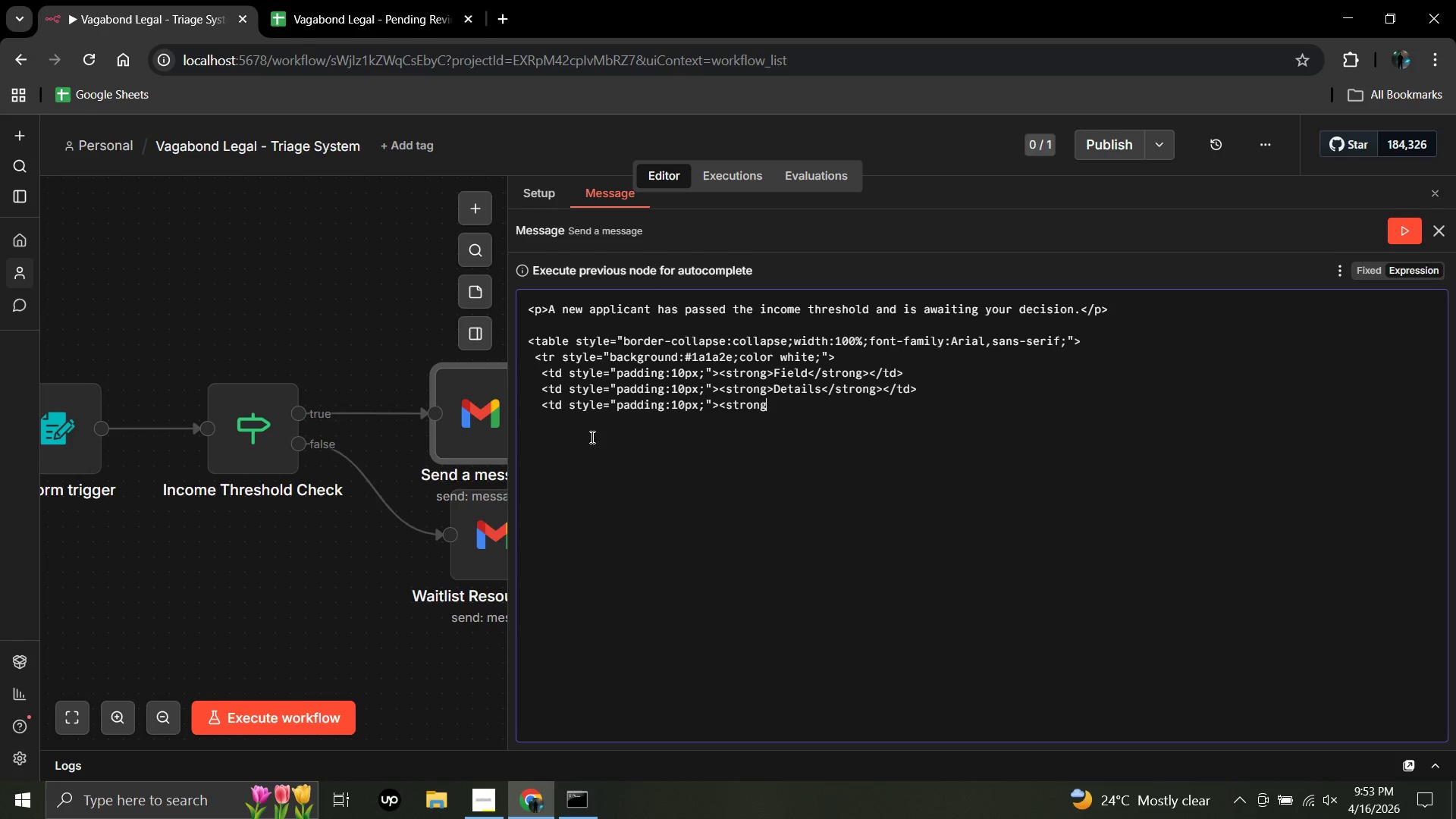 
key(Shift+Period)
 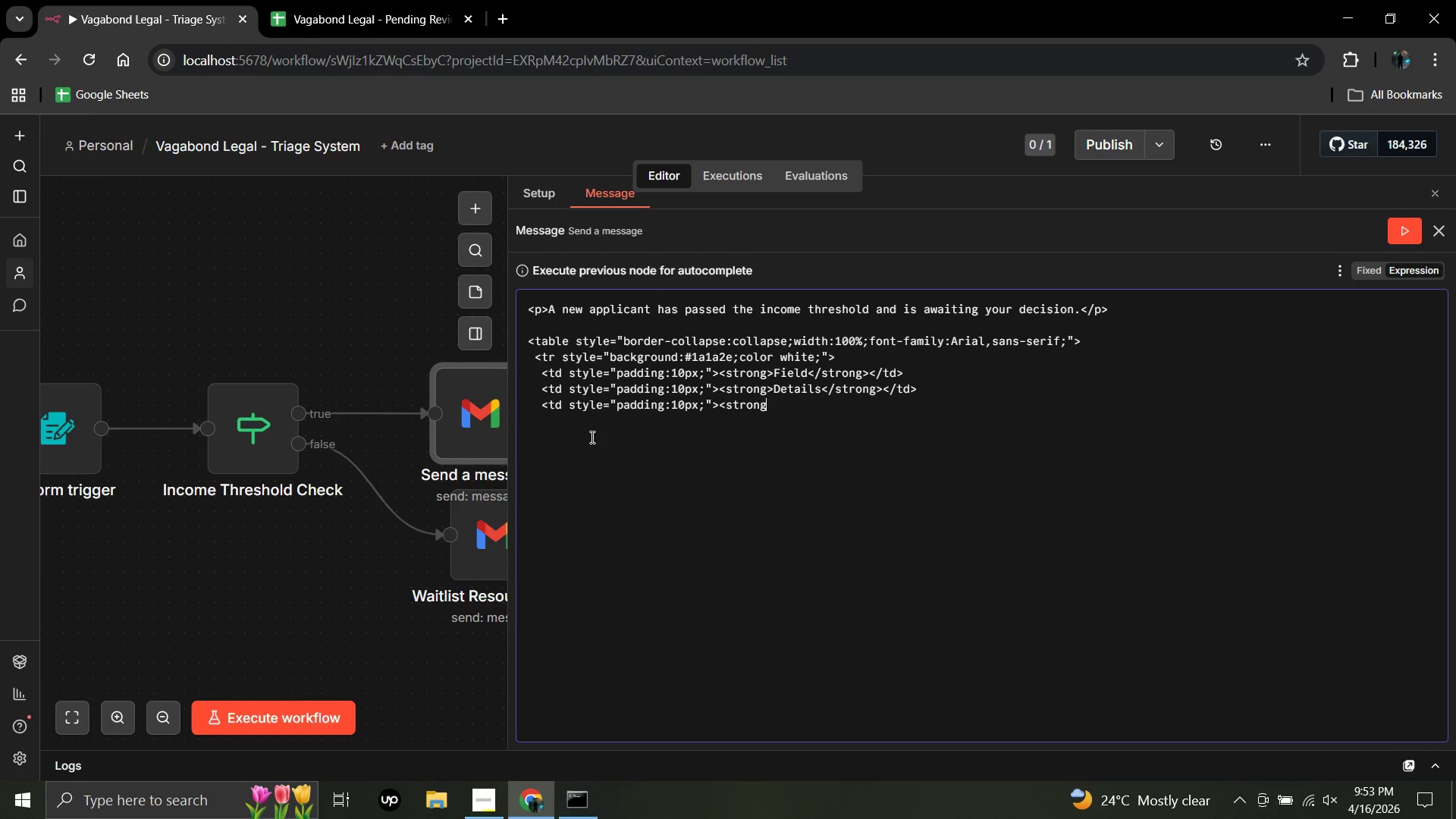 
key(Shift+Period)
 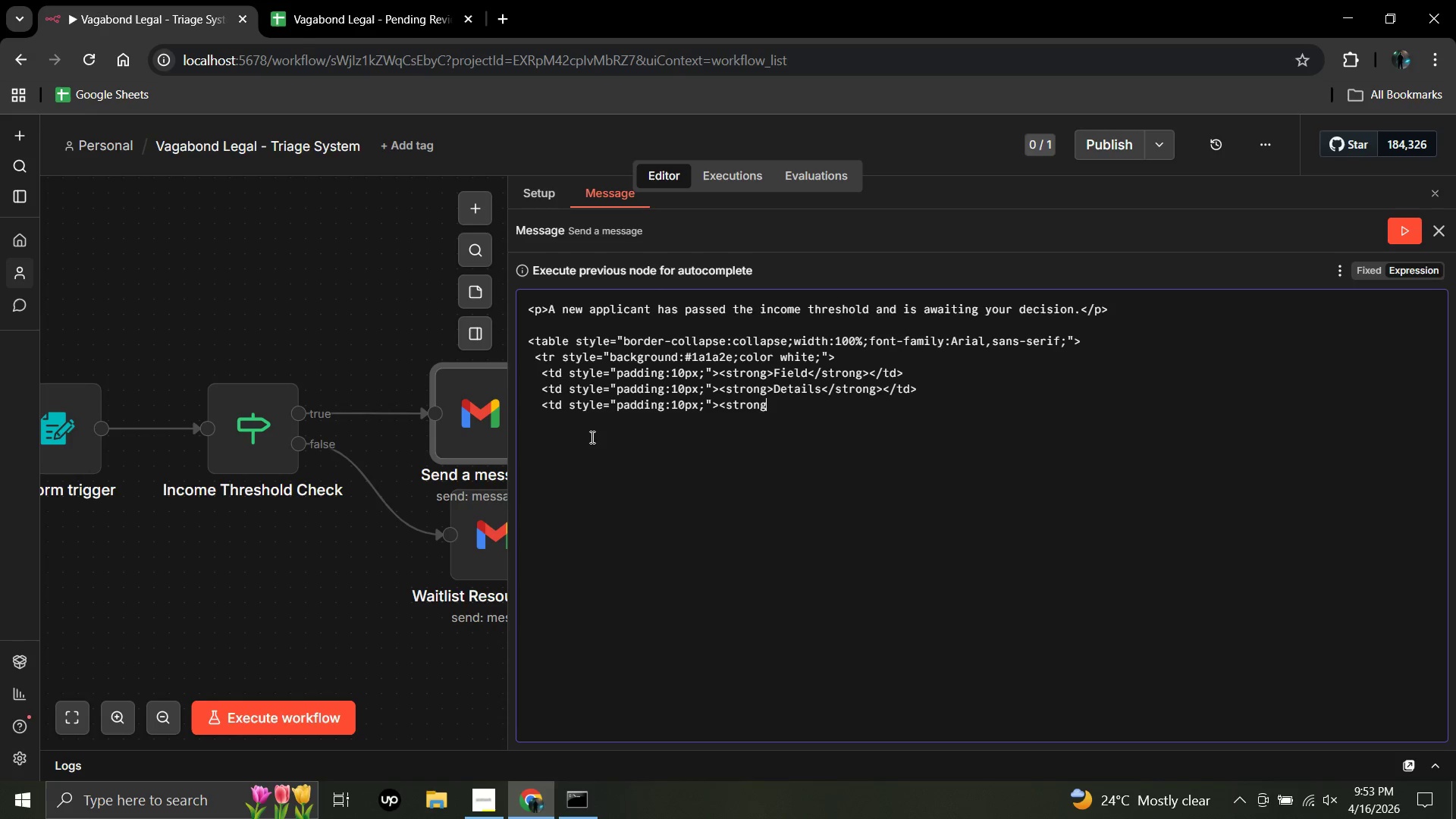 
key(Shift+Period)
 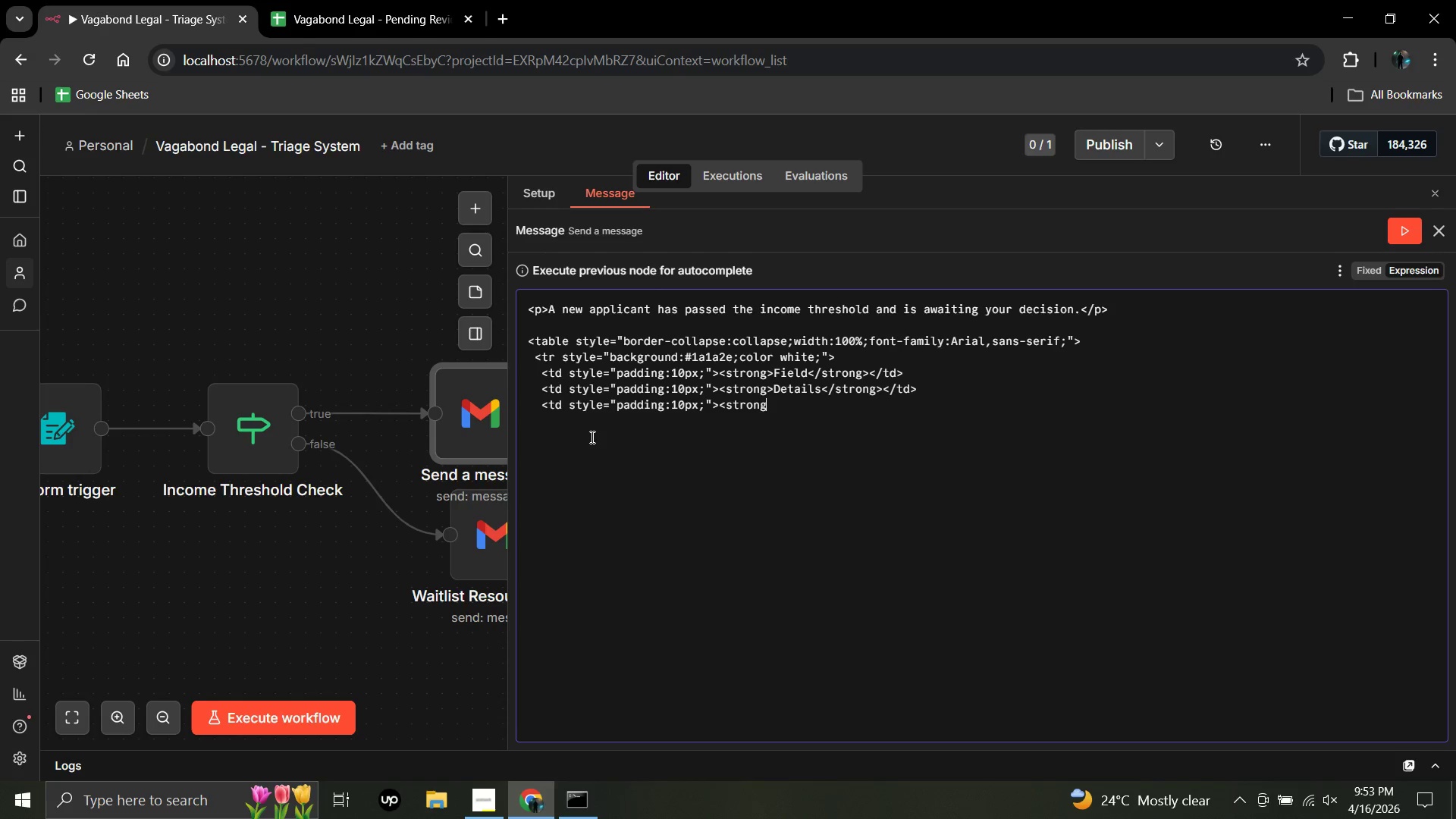 
key(Shift+Period)
 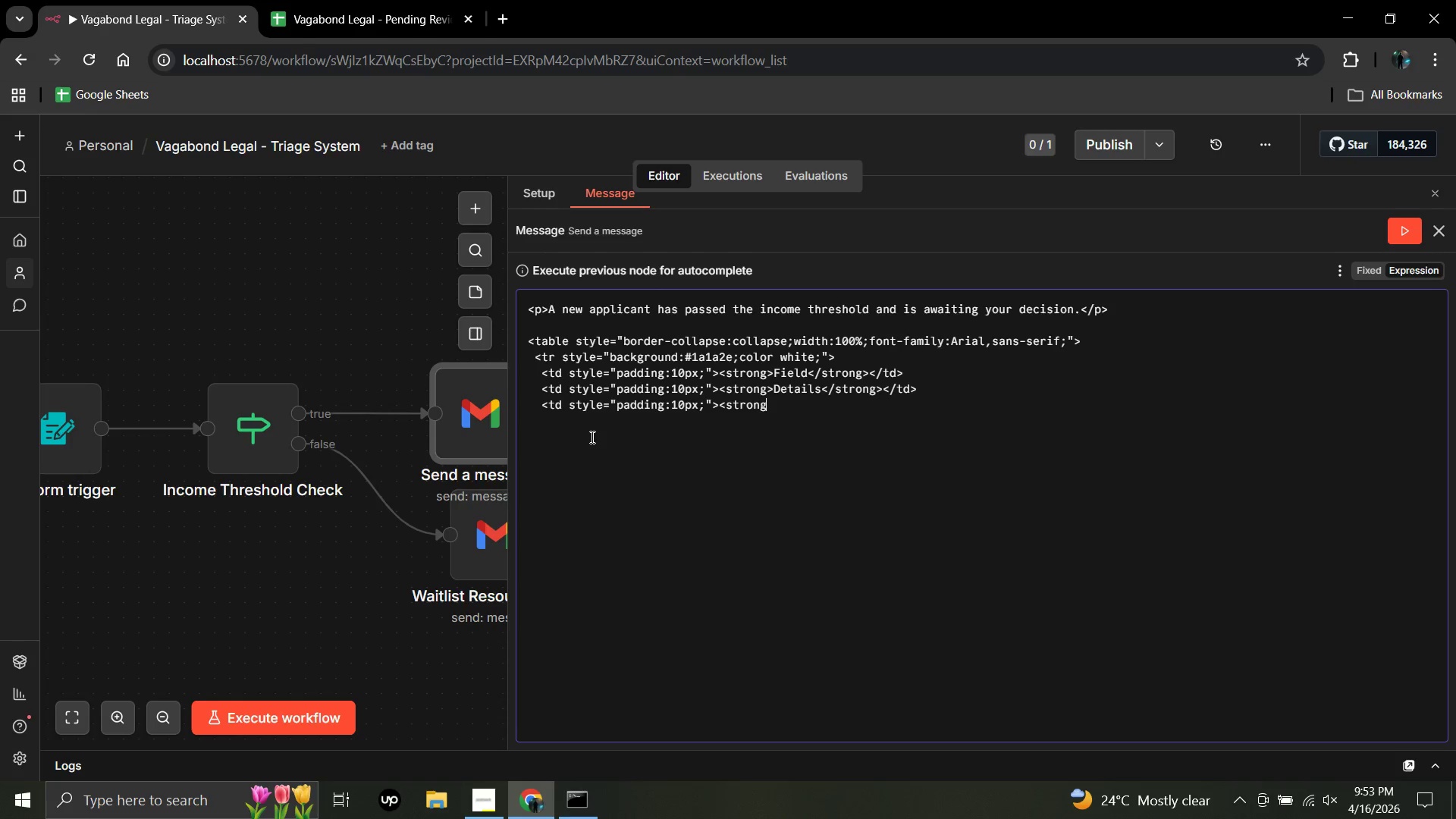 
key(Period)
 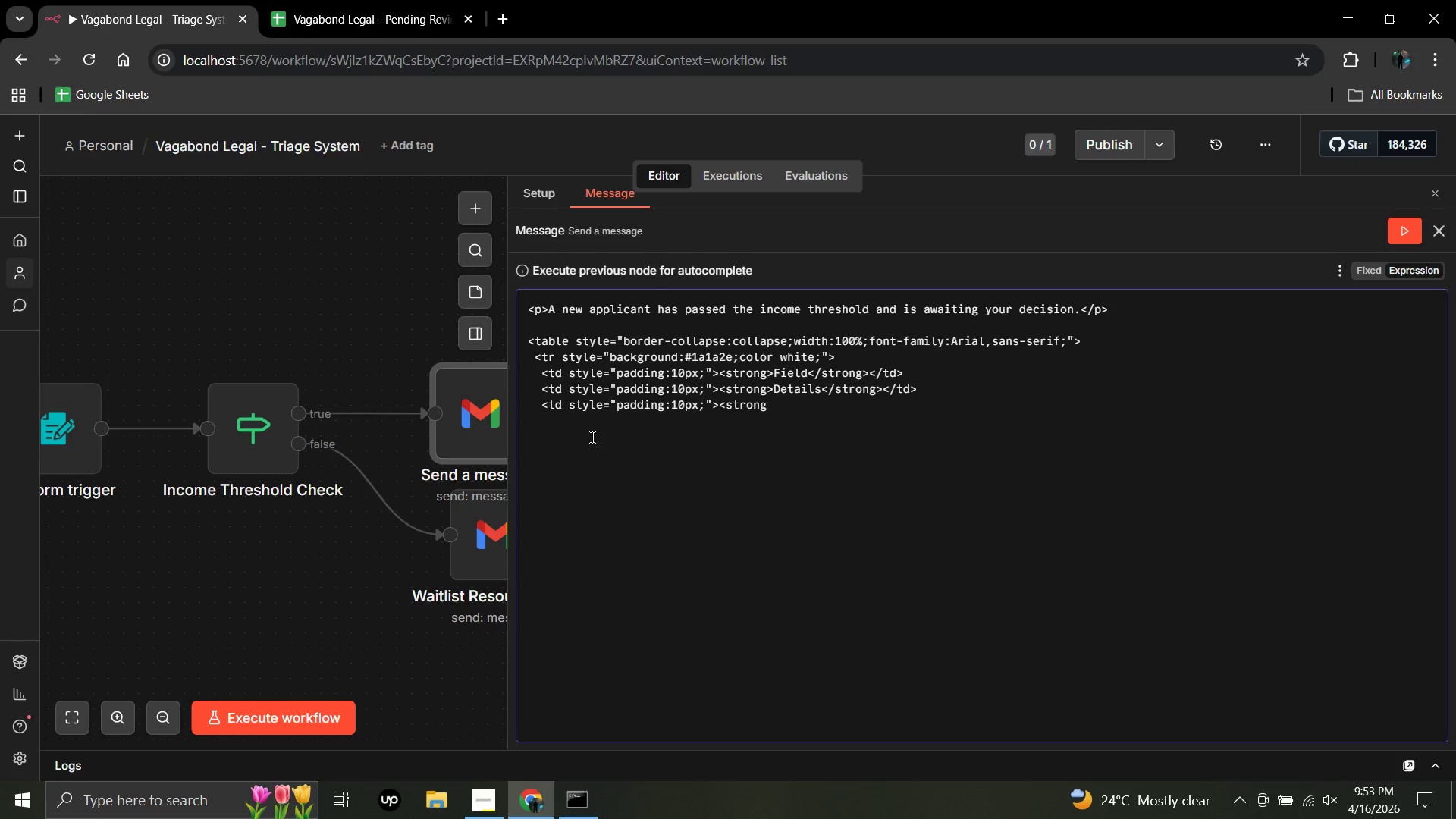 
left_click([591, 437])
 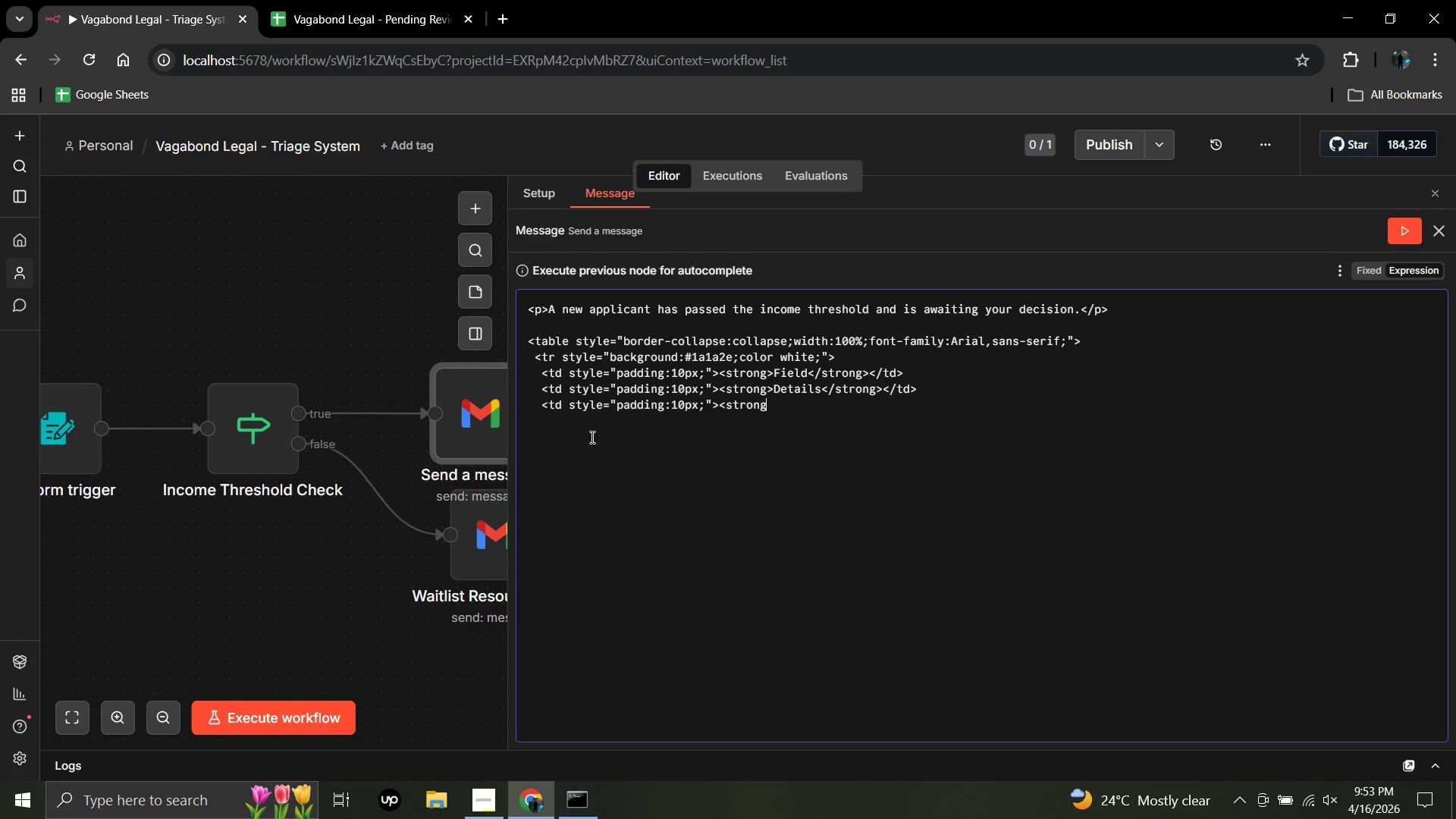 
key(Shift+Period)
 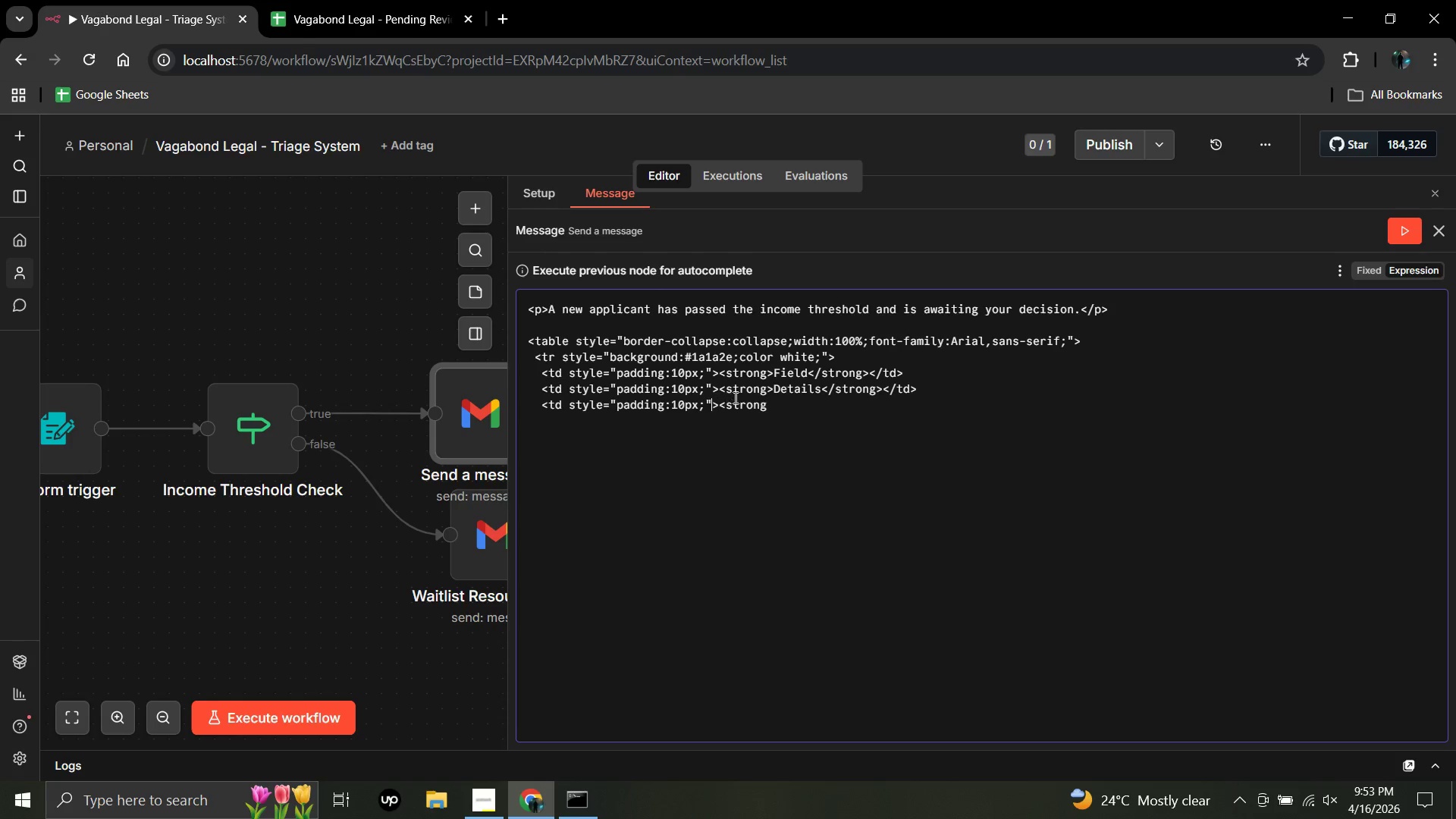 
left_click([765, 402])
 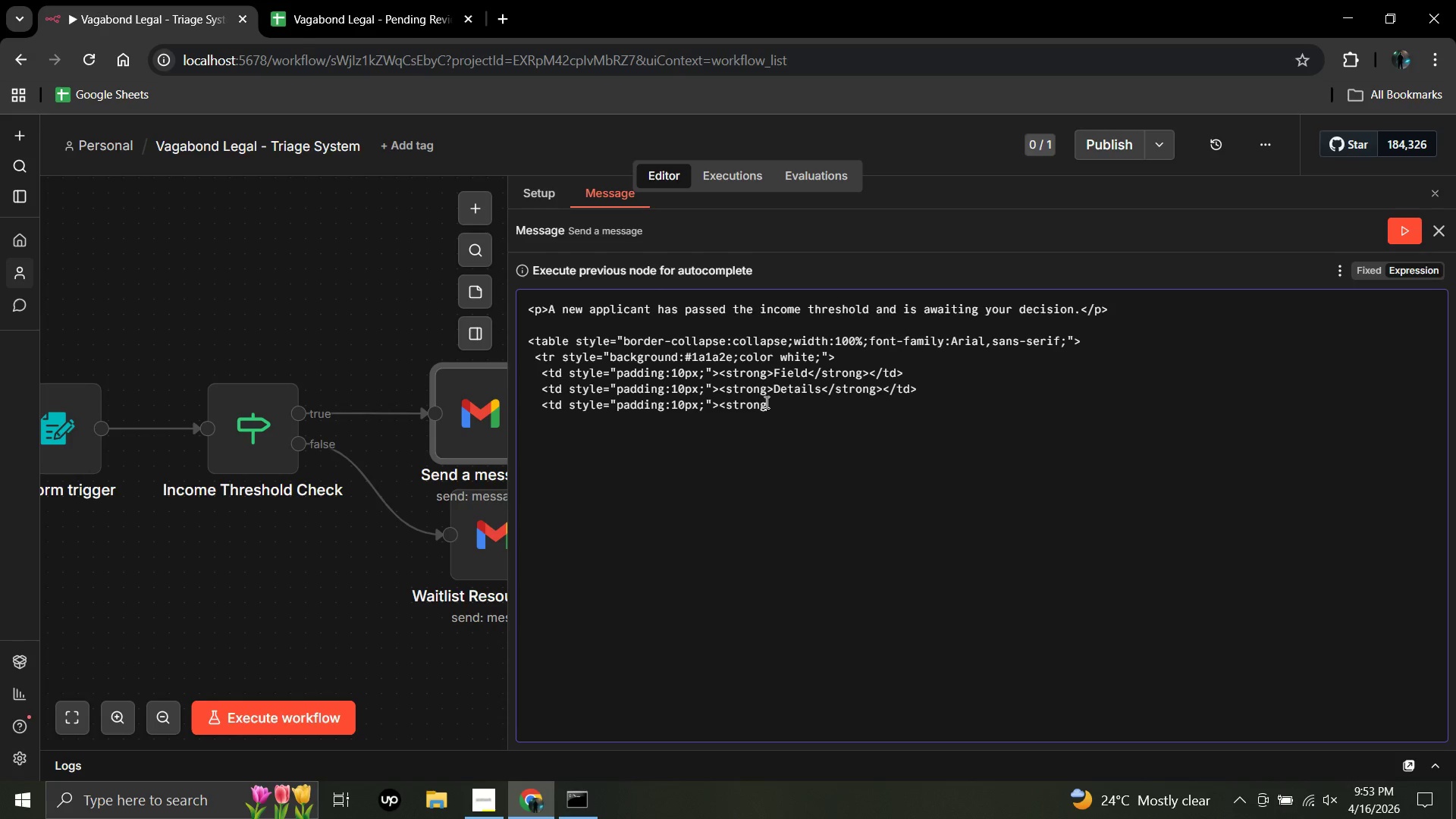 
key(Shift+Period)
 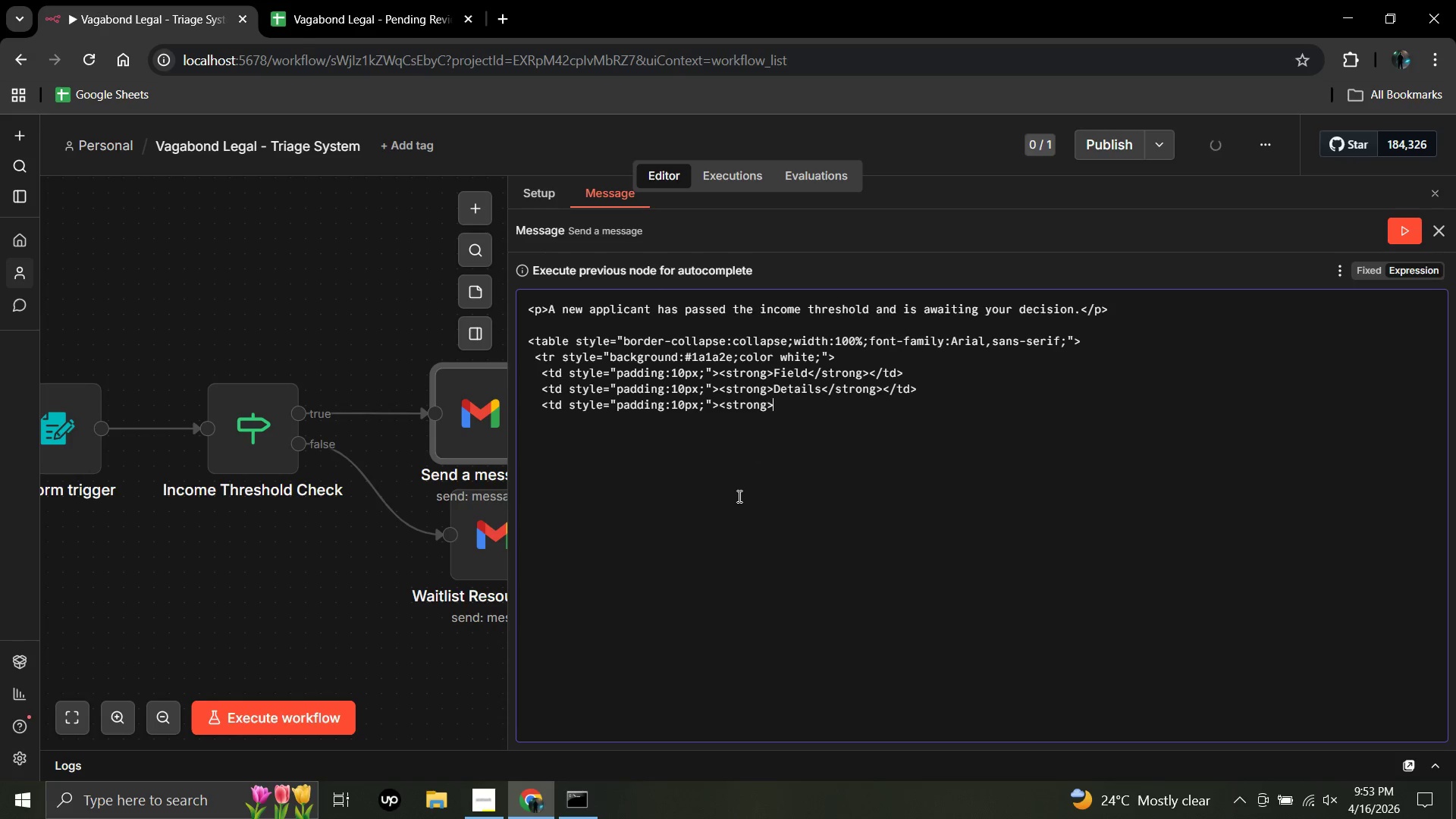 
type(De)
 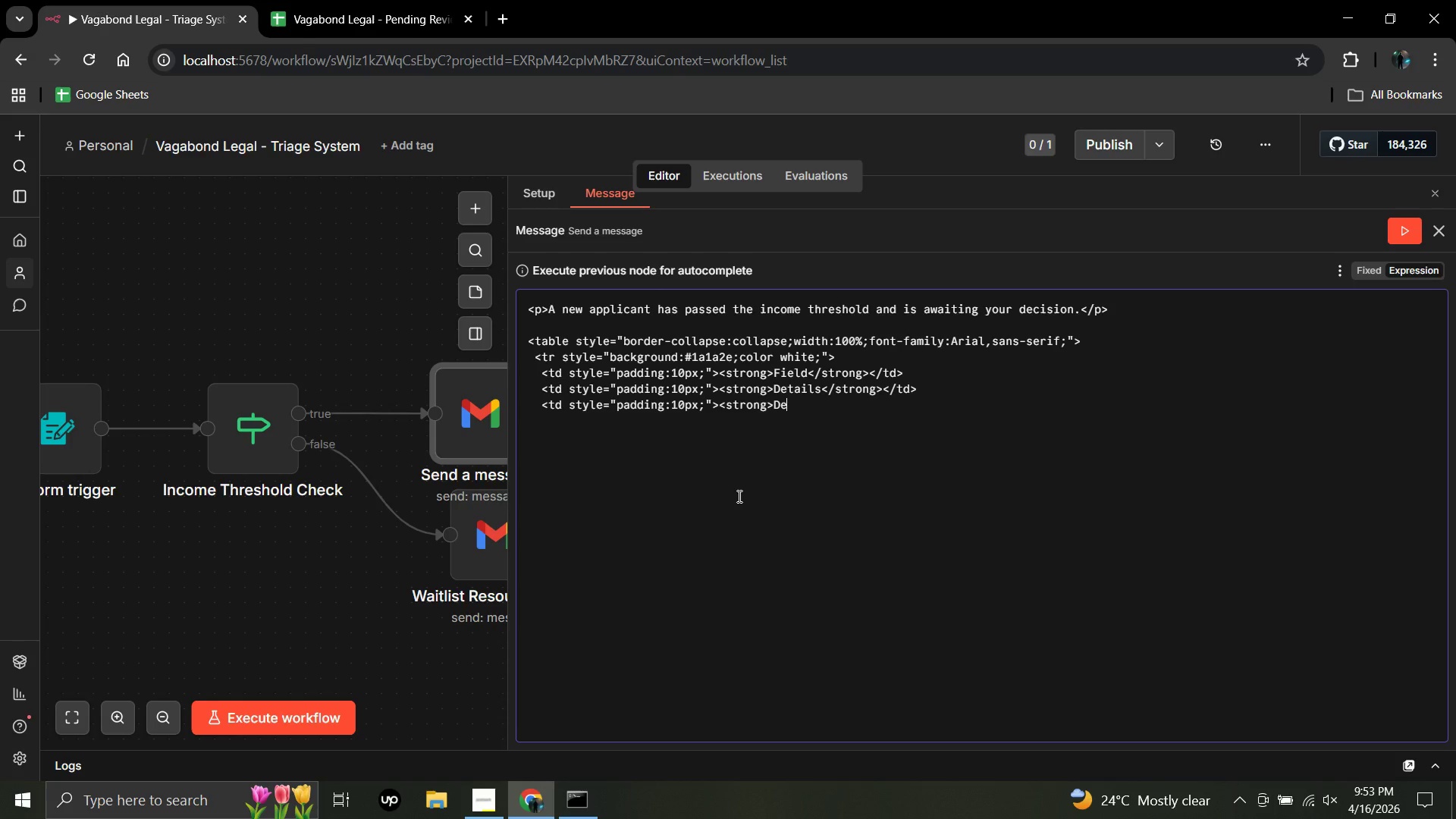 
wait(5.75)
 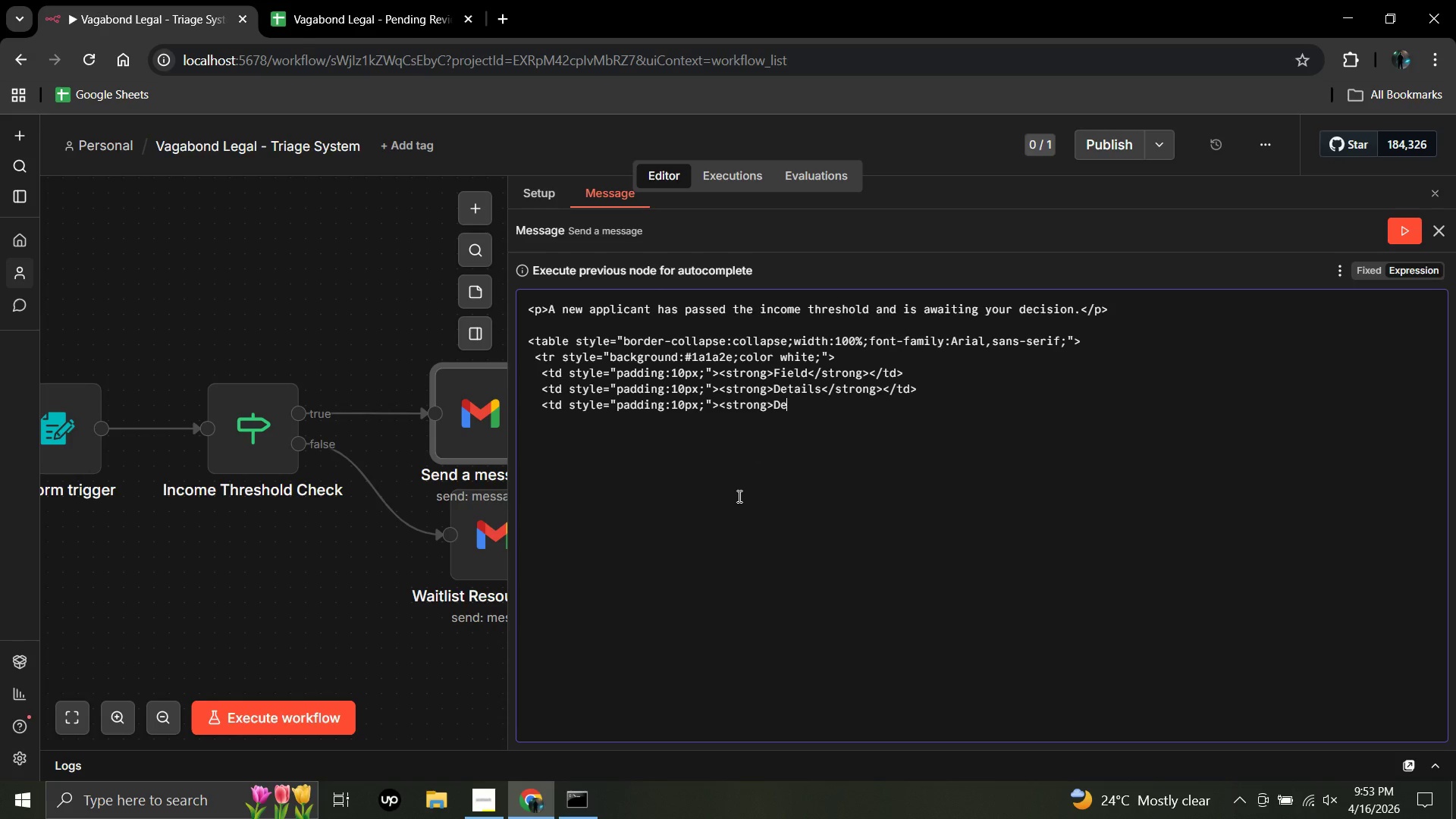 
hold_key(key=Backspace, duration=1.28)
 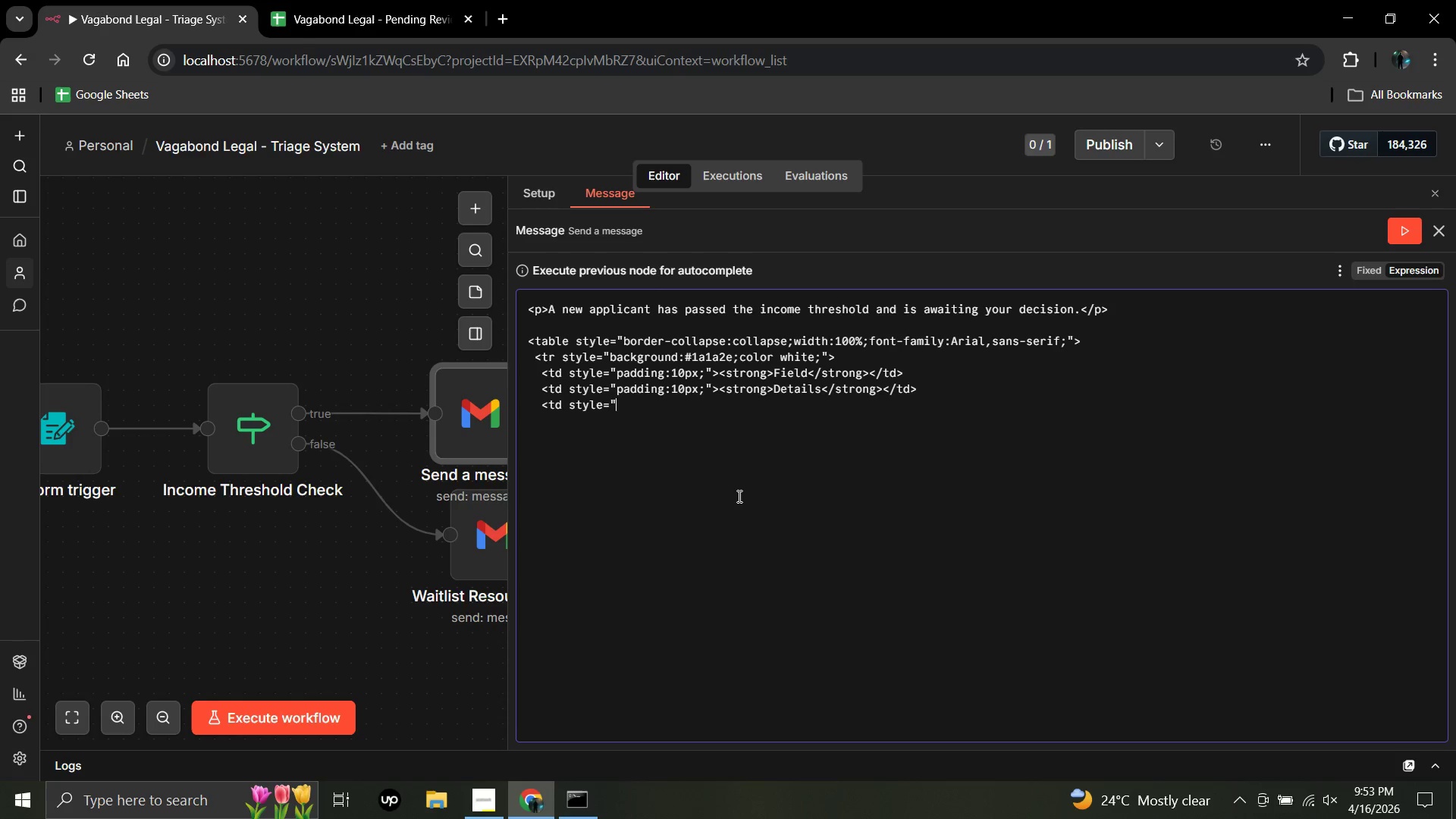 
key(Backspace)
 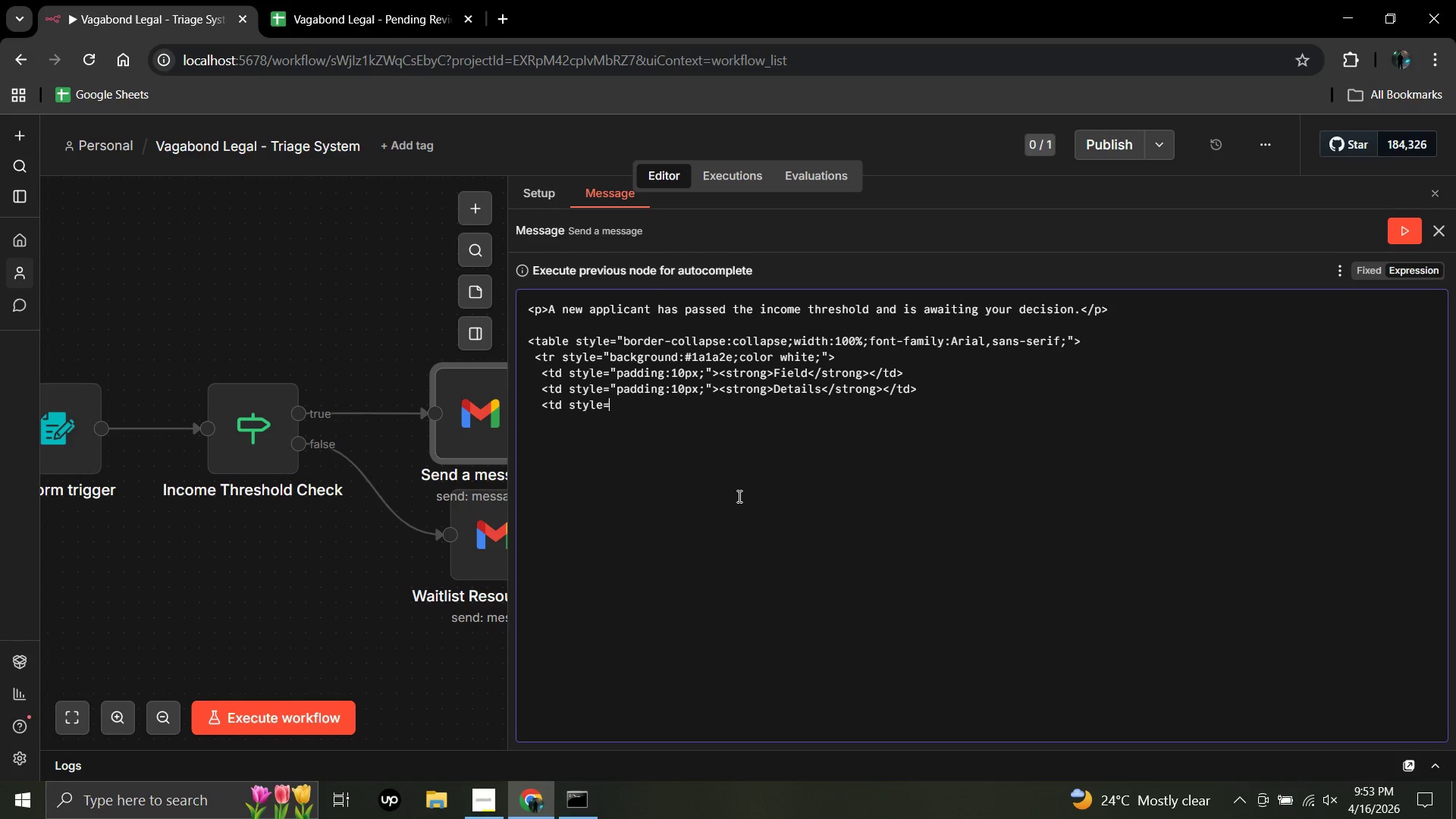 
key(Backspace)
 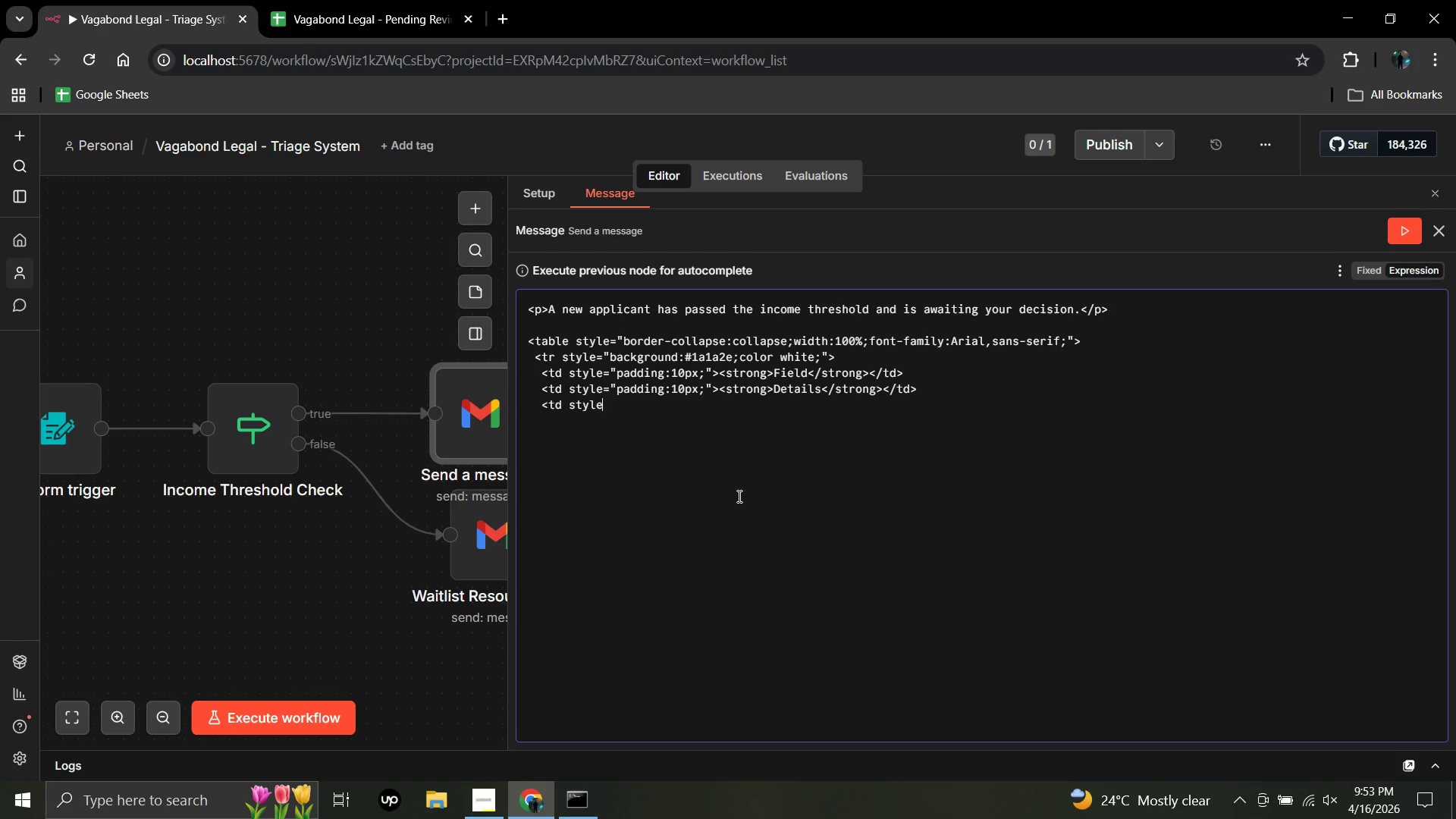 
key(Backspace)
 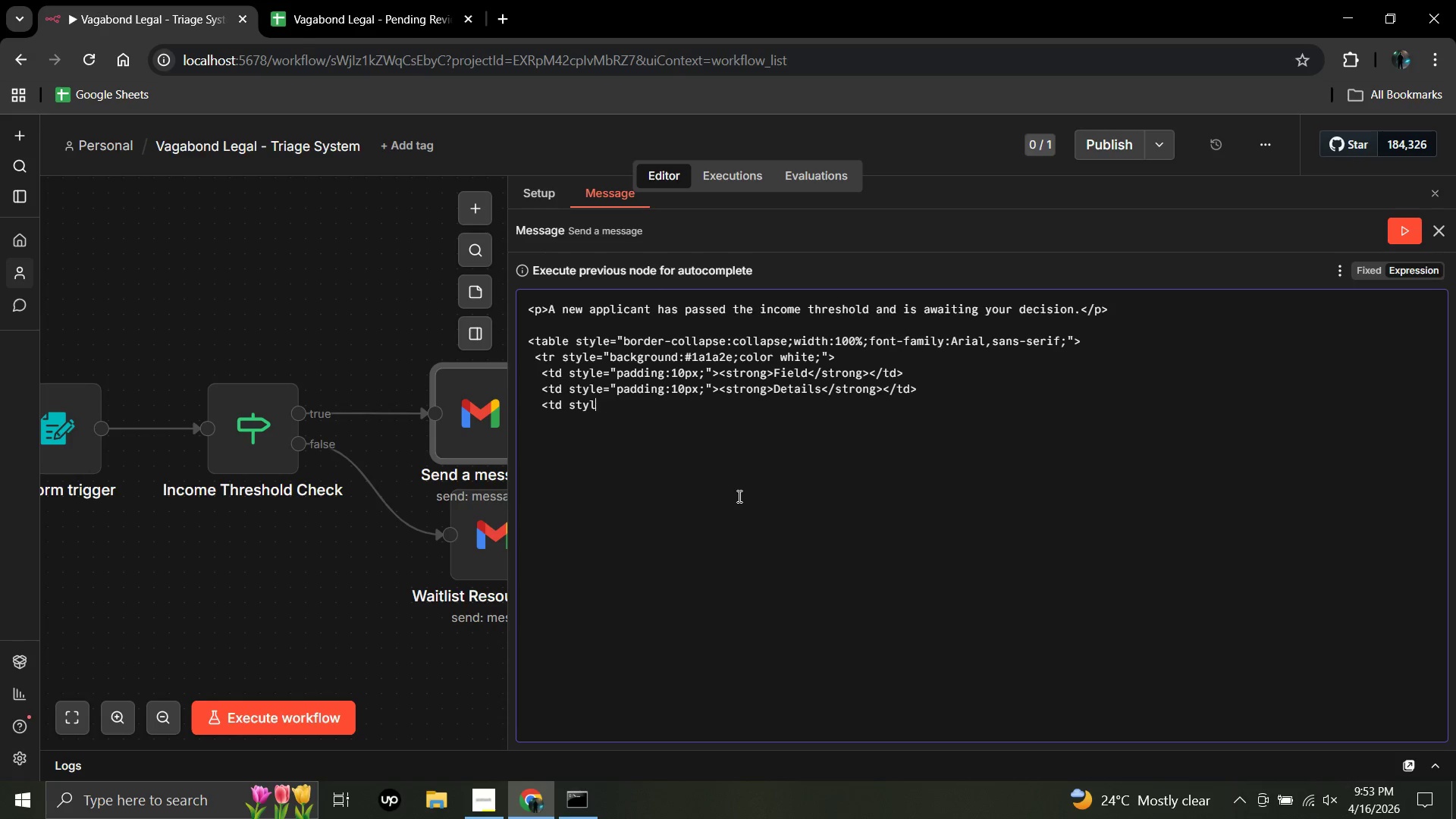 
key(Backspace)
 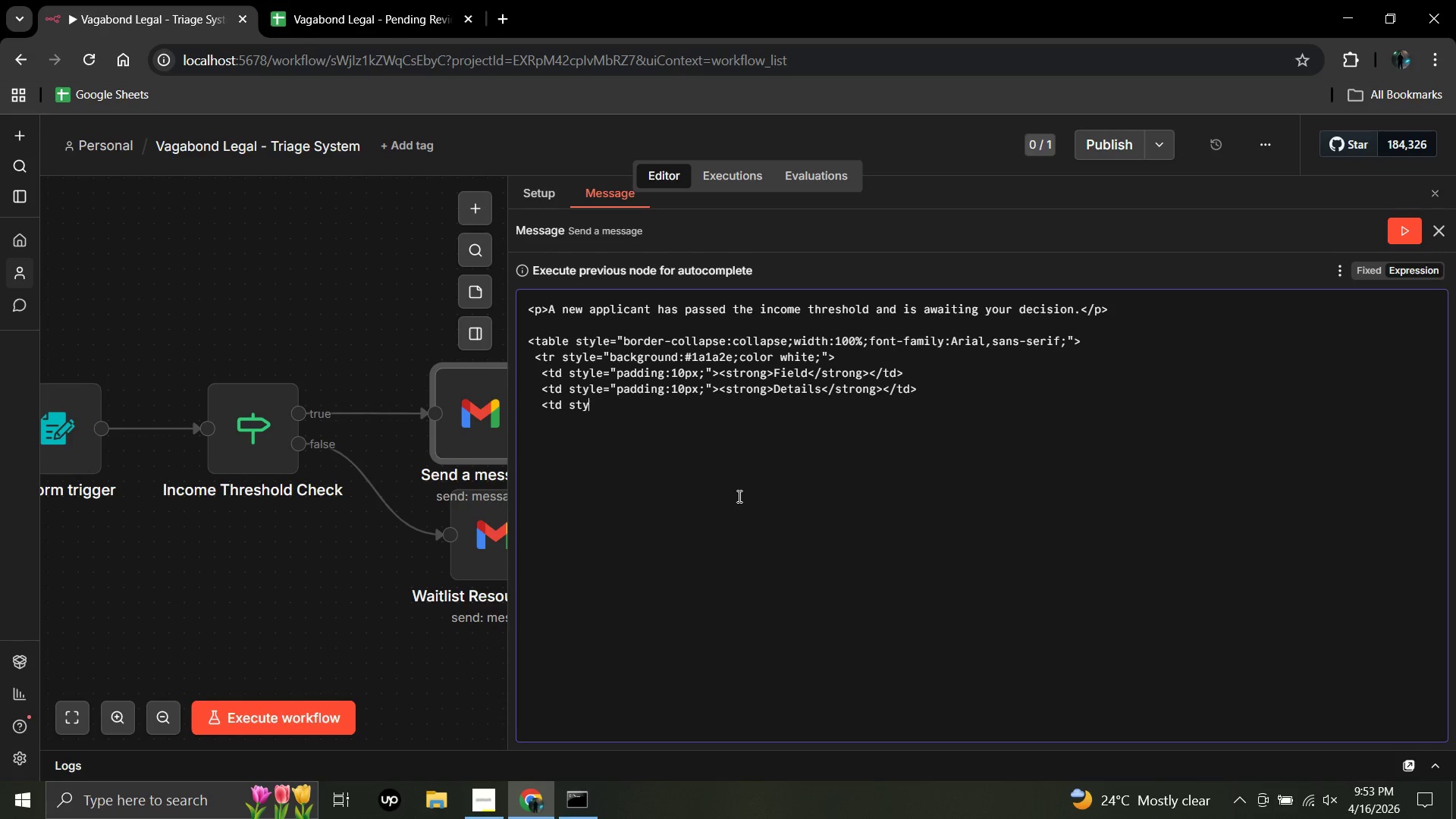 
key(Backspace)
 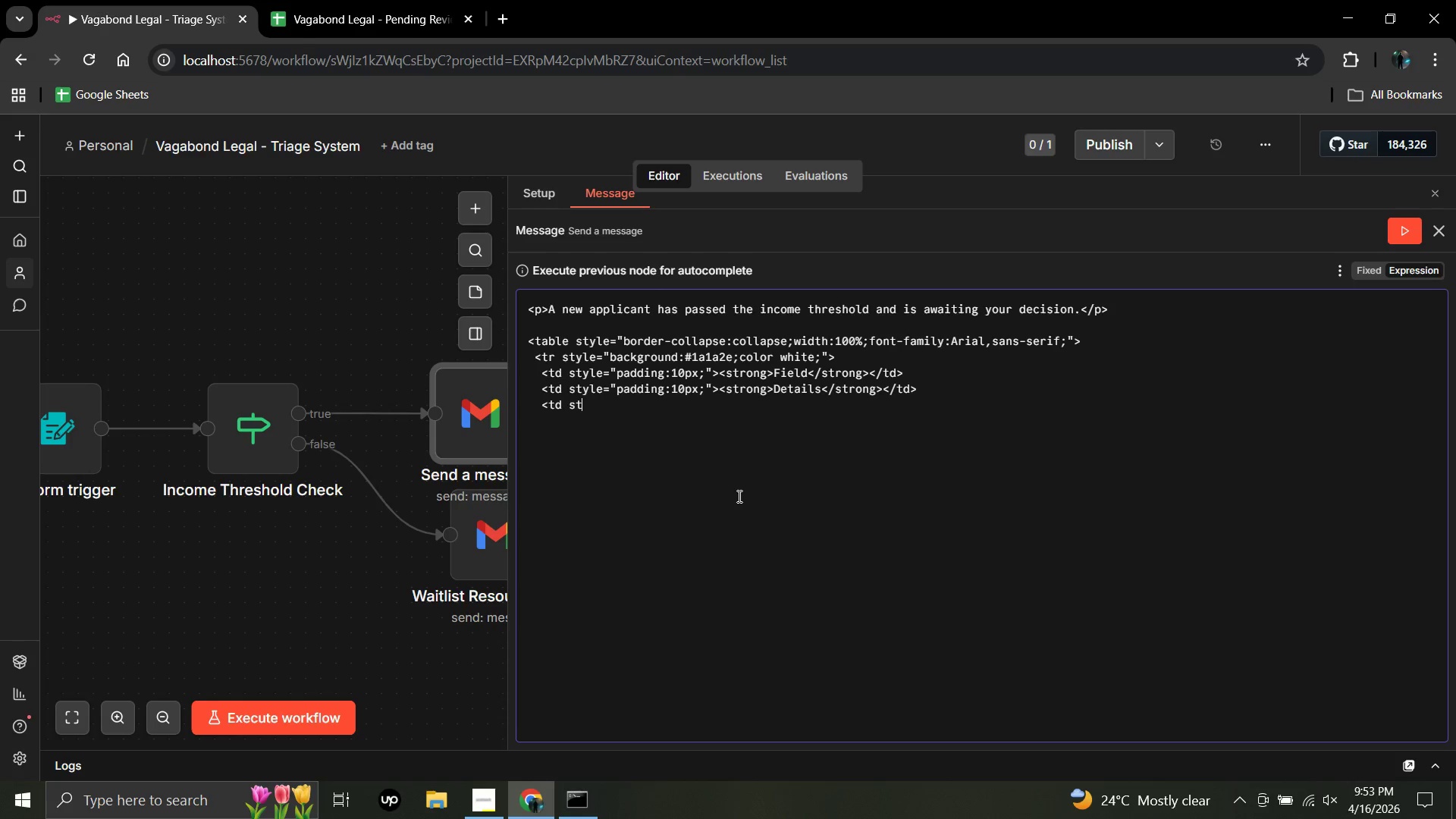 
key(Backspace)
 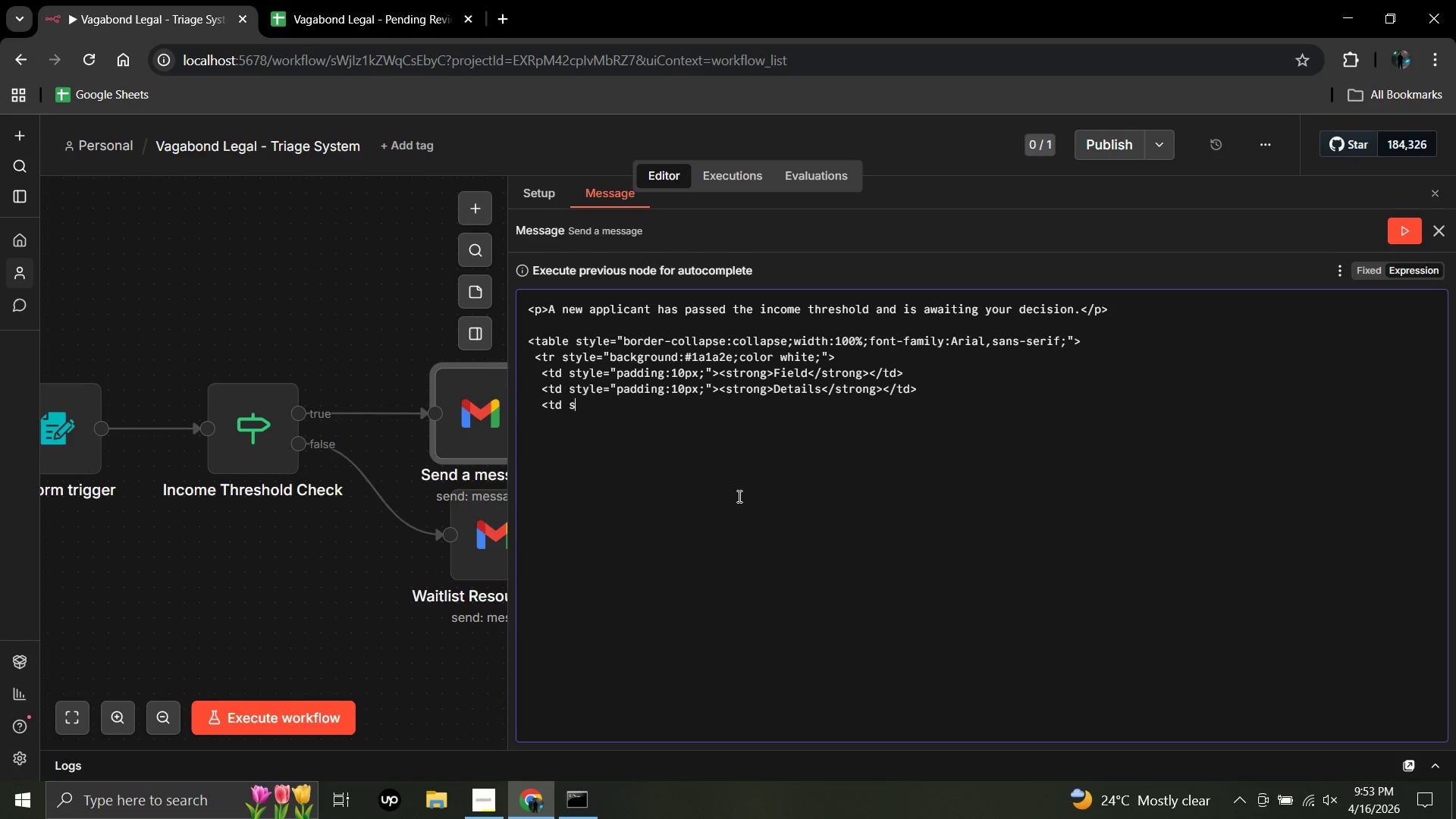 
key(Backspace)
 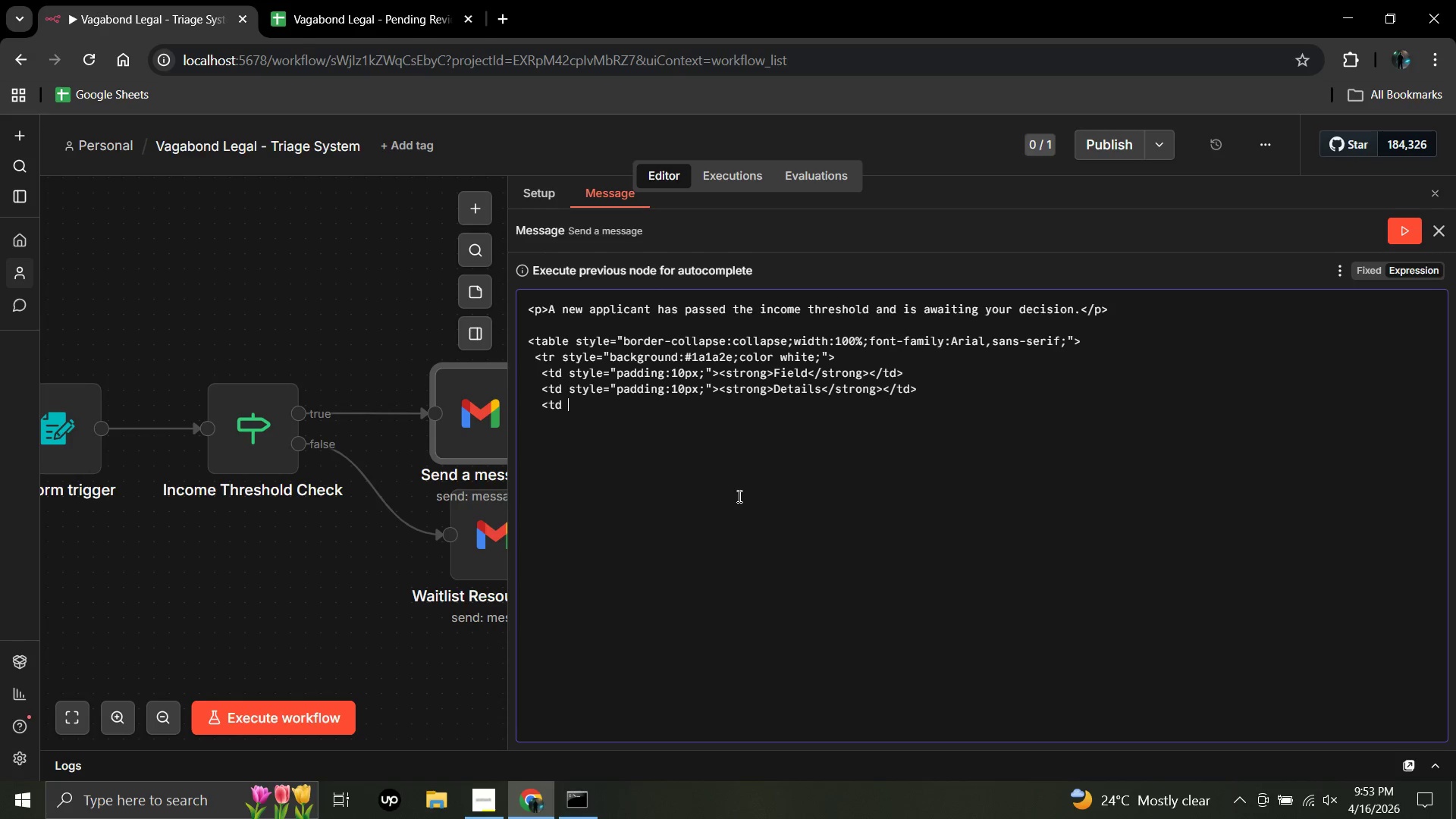 
key(Backspace)
 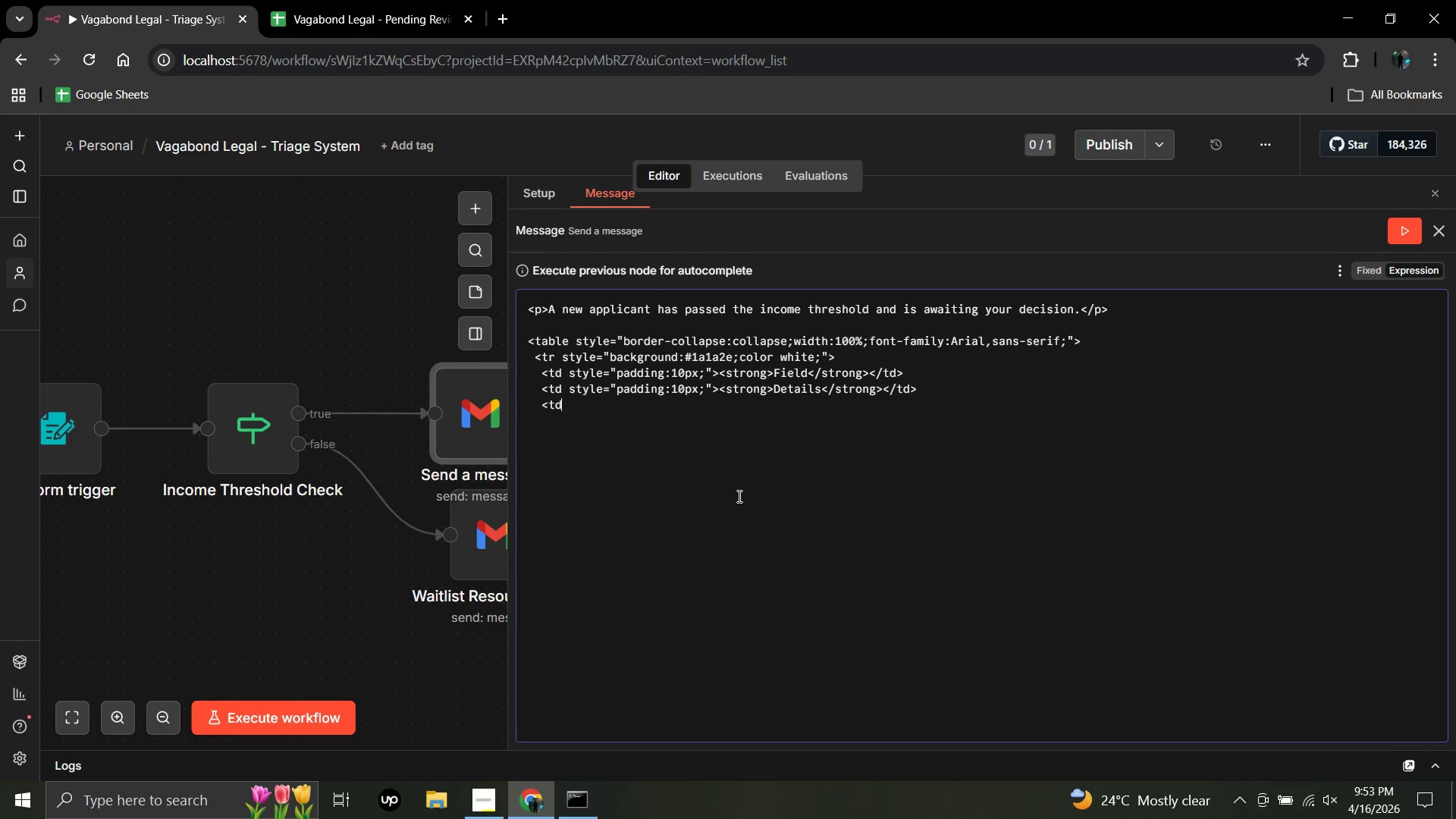 
key(Backspace)
 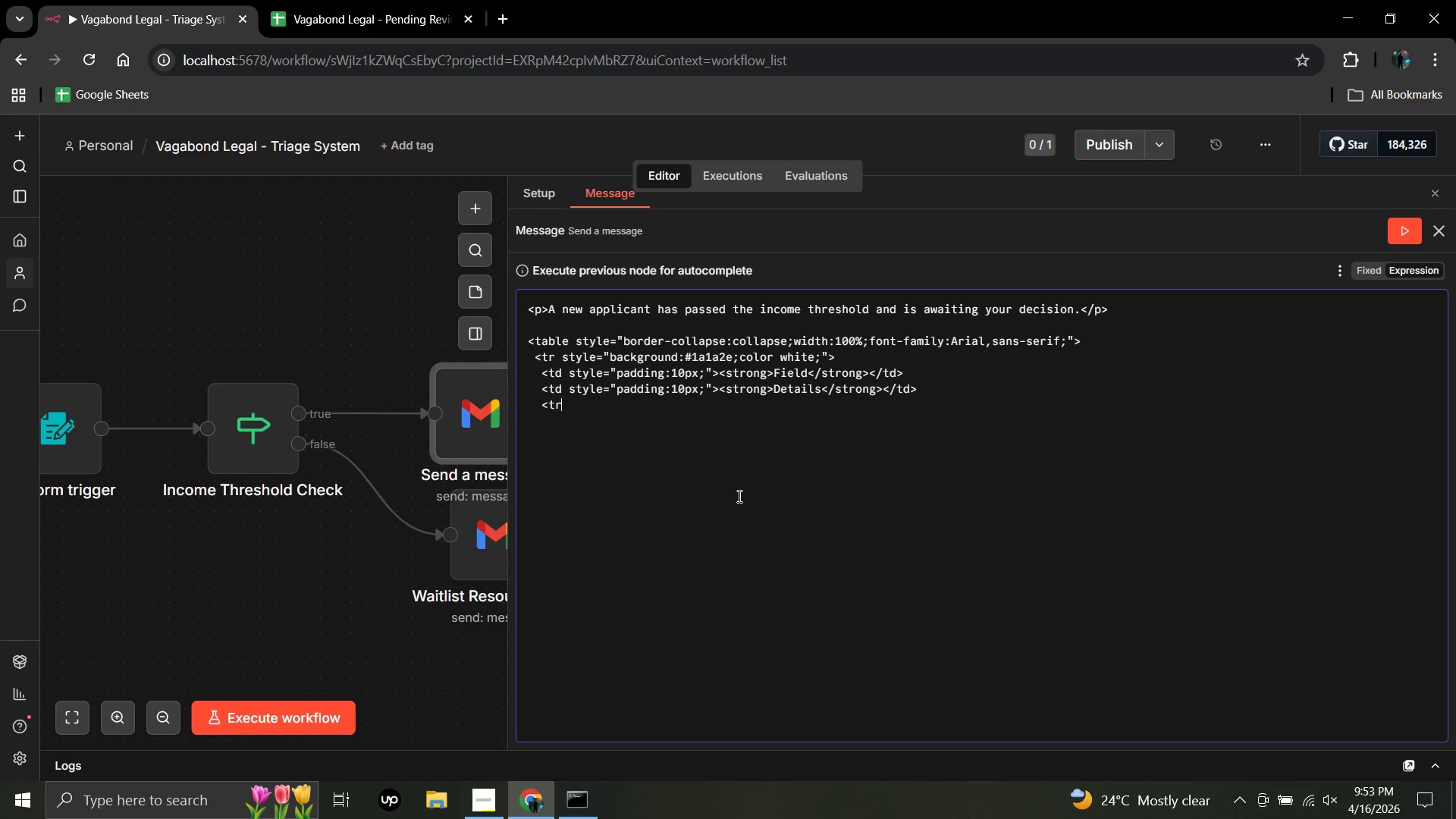 
key(R)
 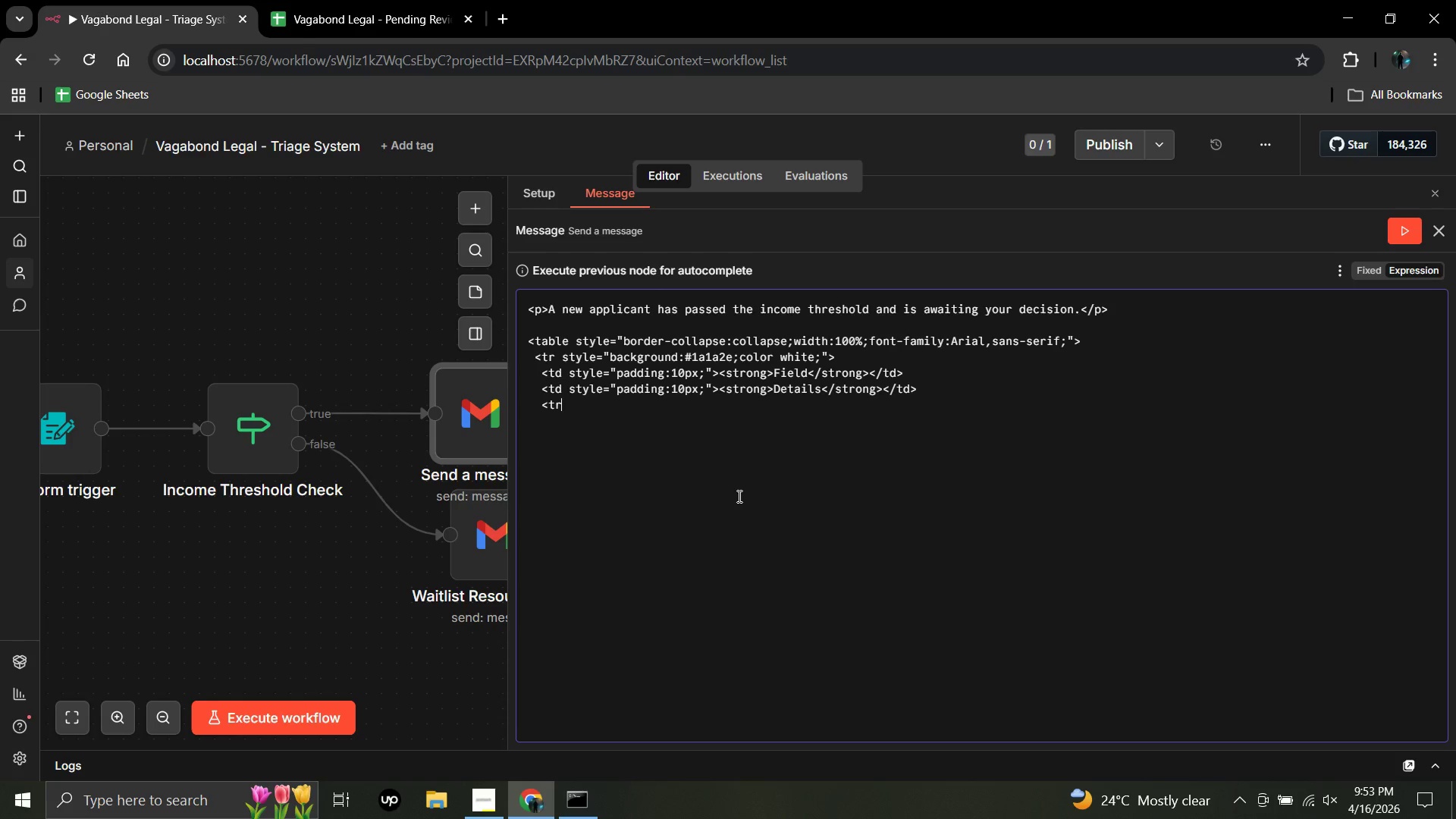 
key(Shift+Period)
 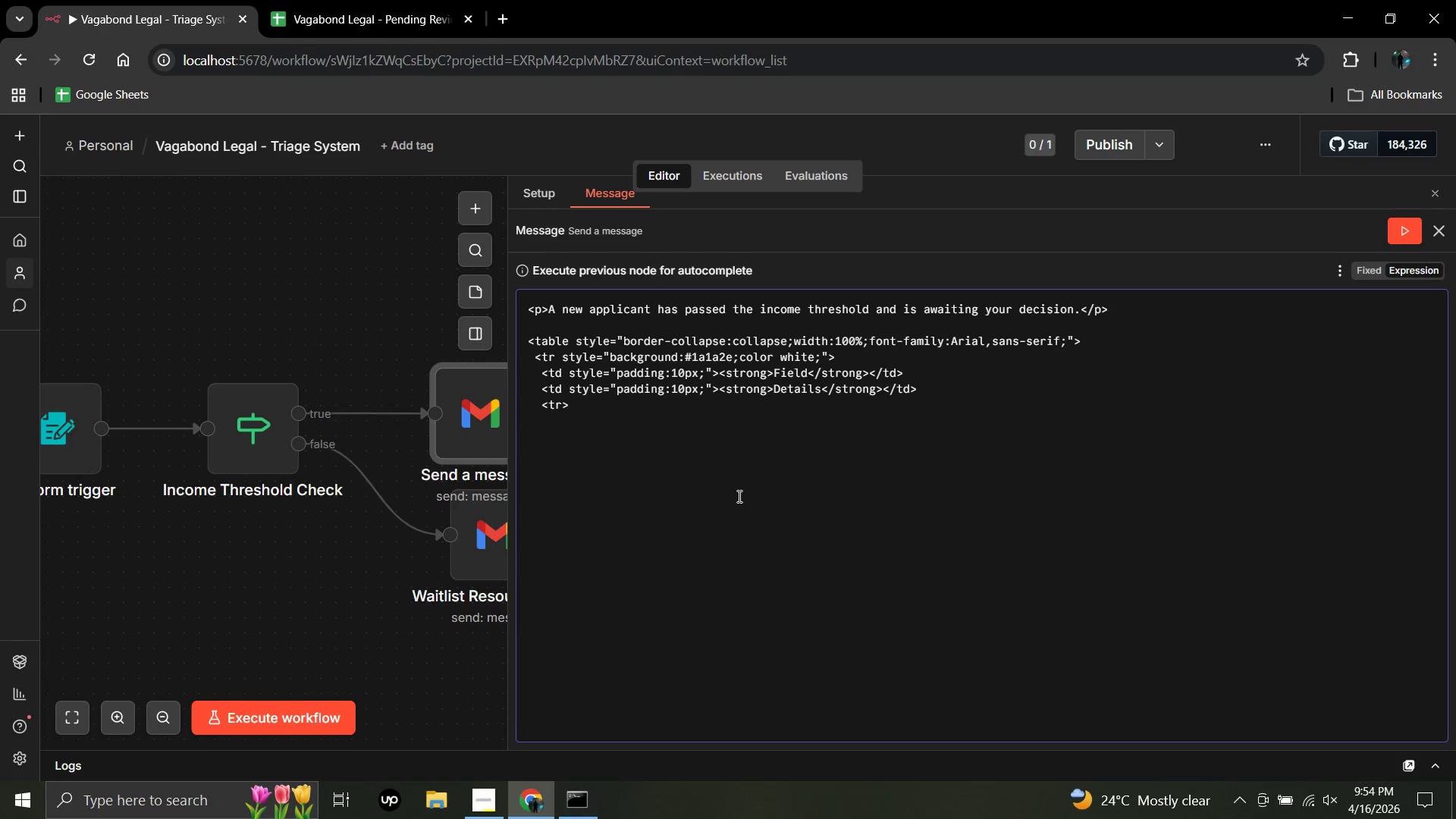 
key(ArrowLeft)
 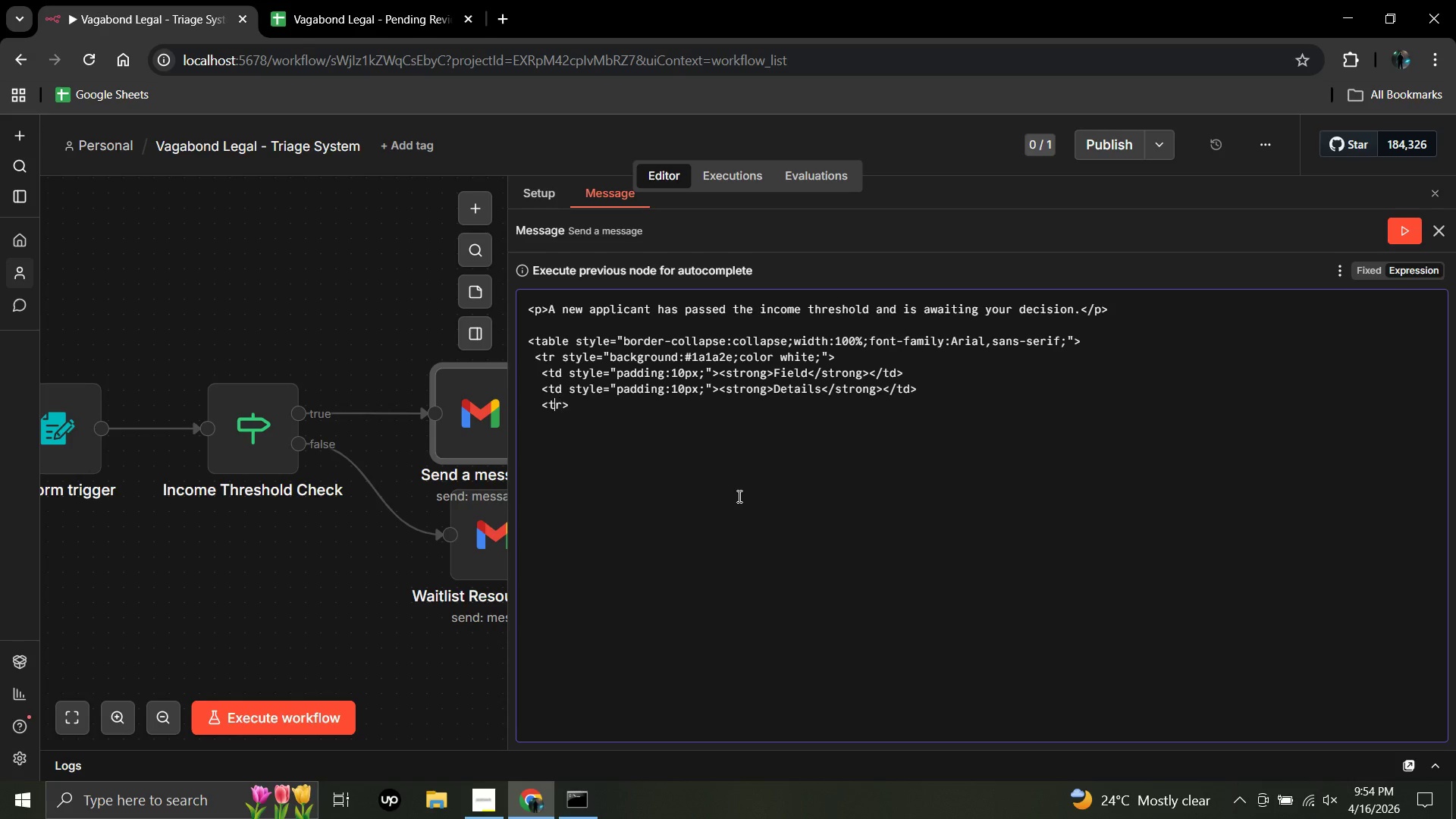 
key(ArrowLeft)
 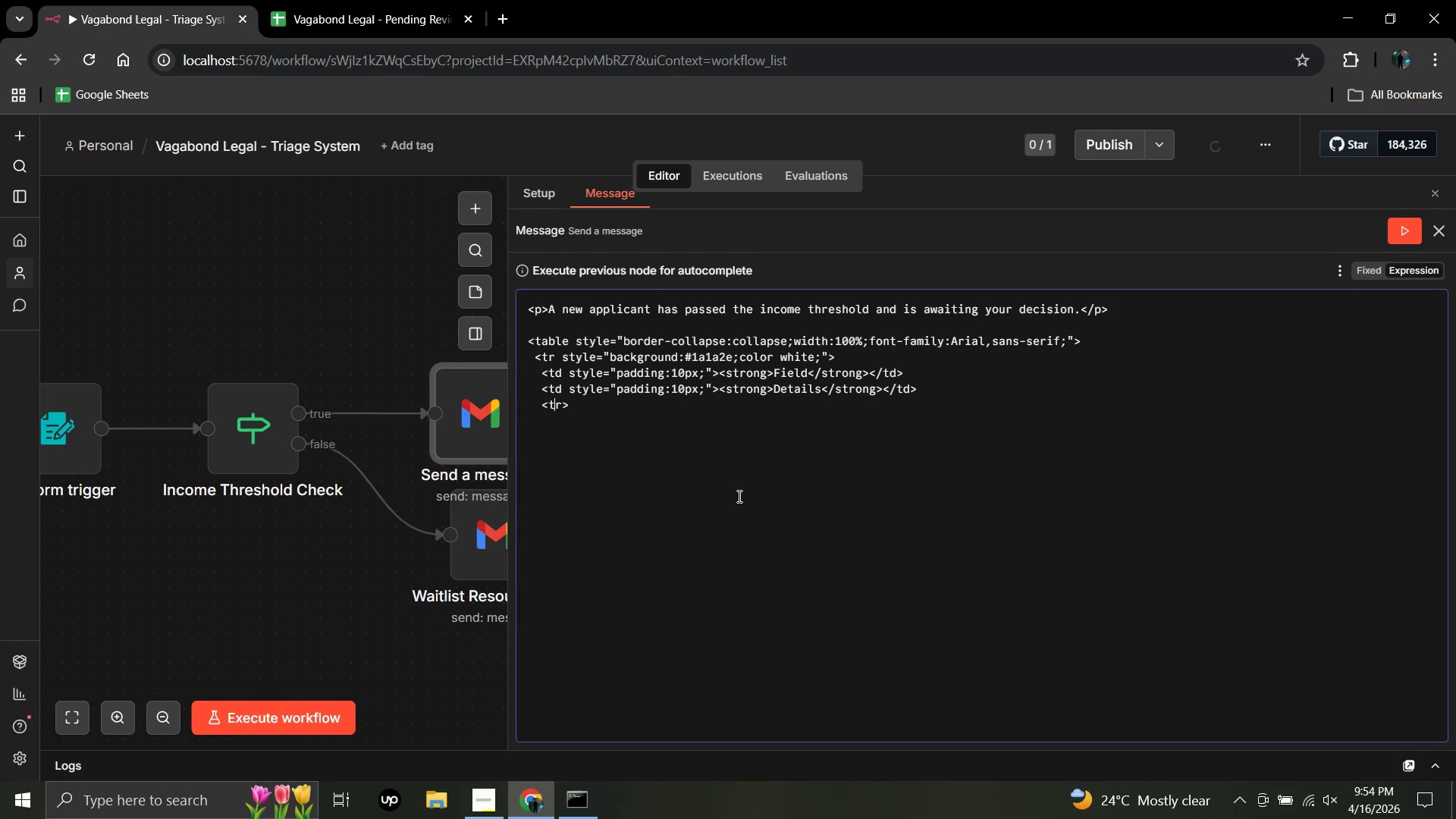 
key(ArrowLeft)
 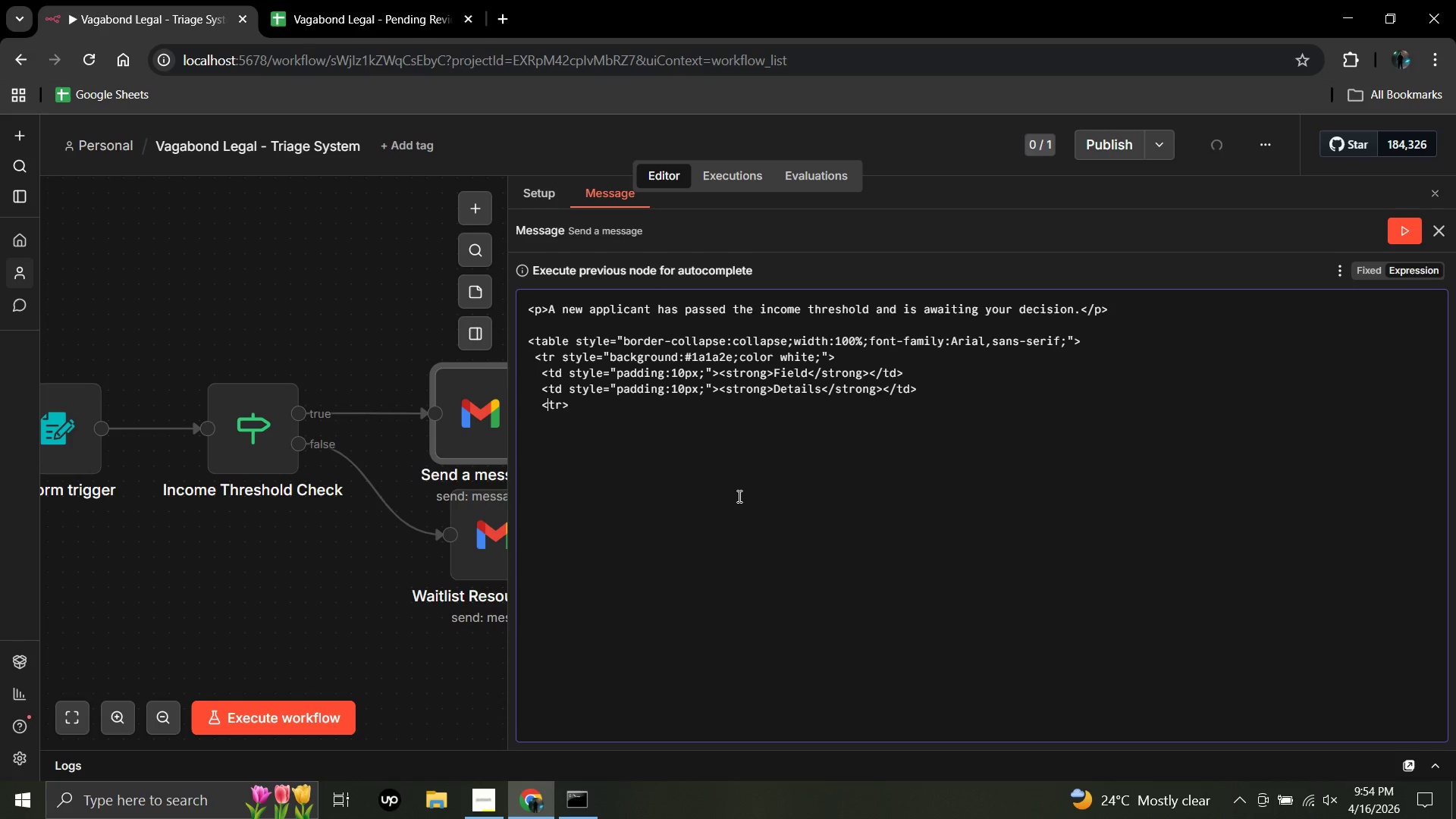 
key(Slash)
 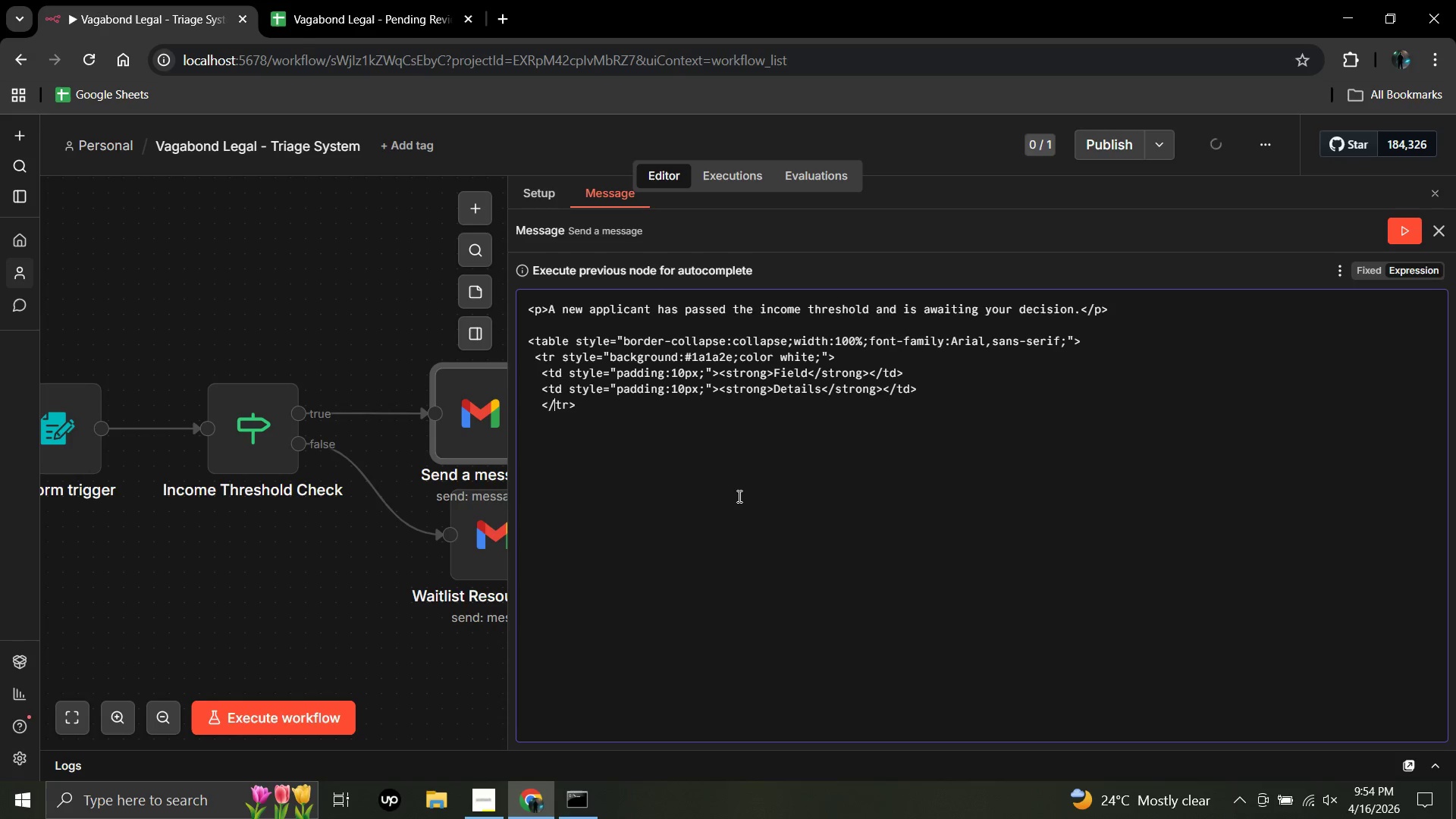 
hold_key(key=ArrowRight, duration=0.61)
 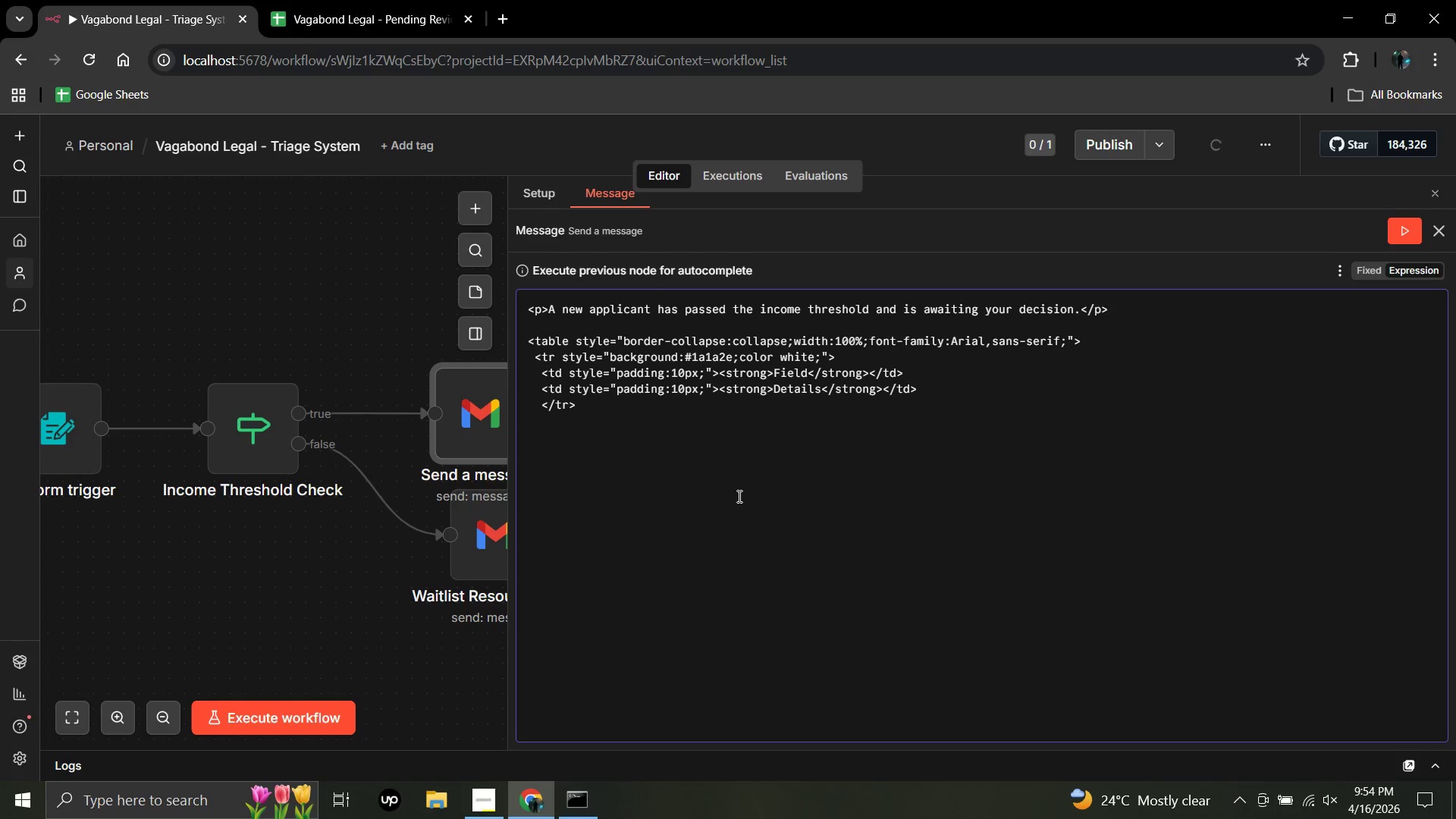 
key(Enter)
 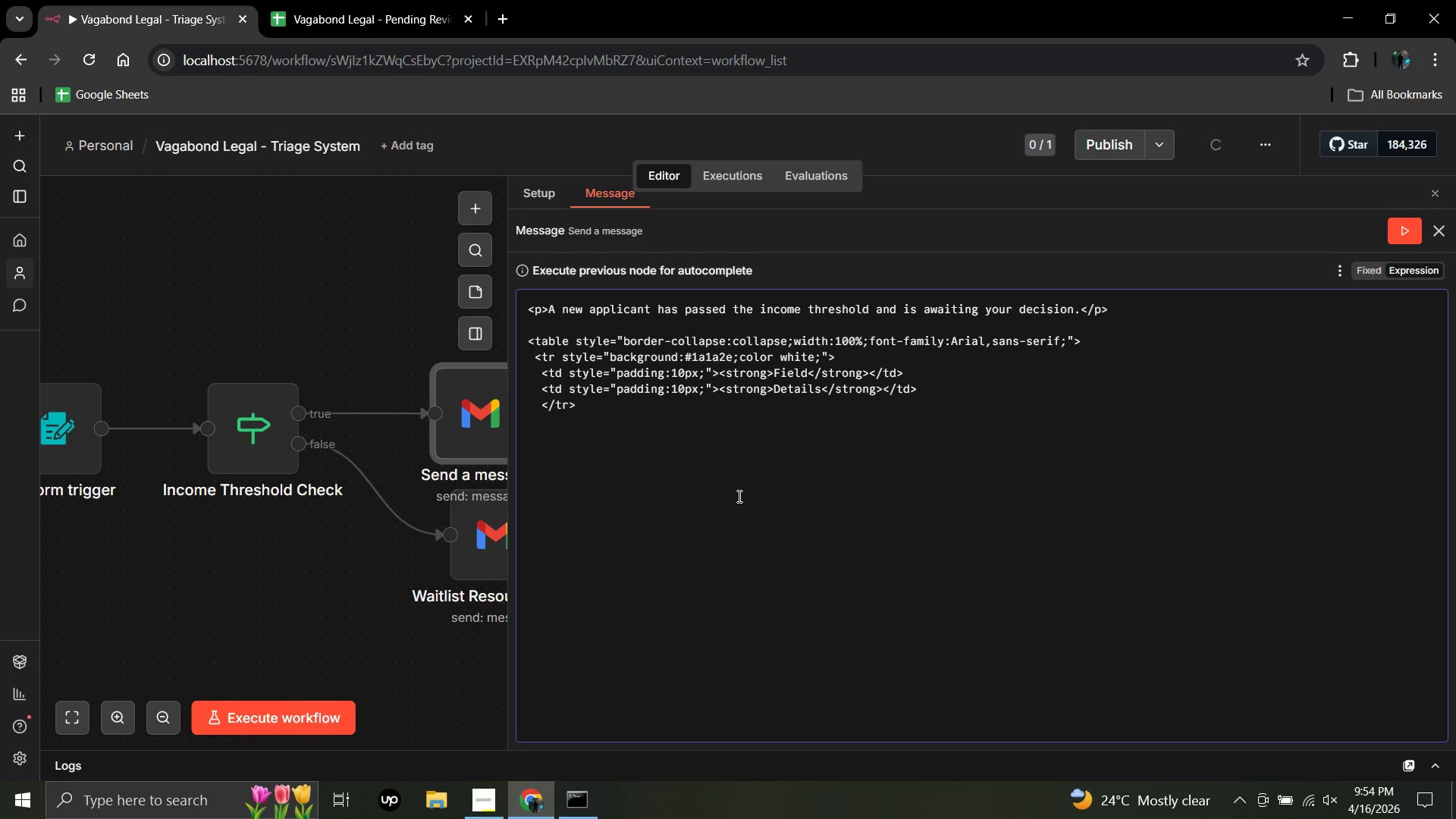 
type(<tr style=:)
key(Backspace)
type(:)
key(Backspace)
type("background)
 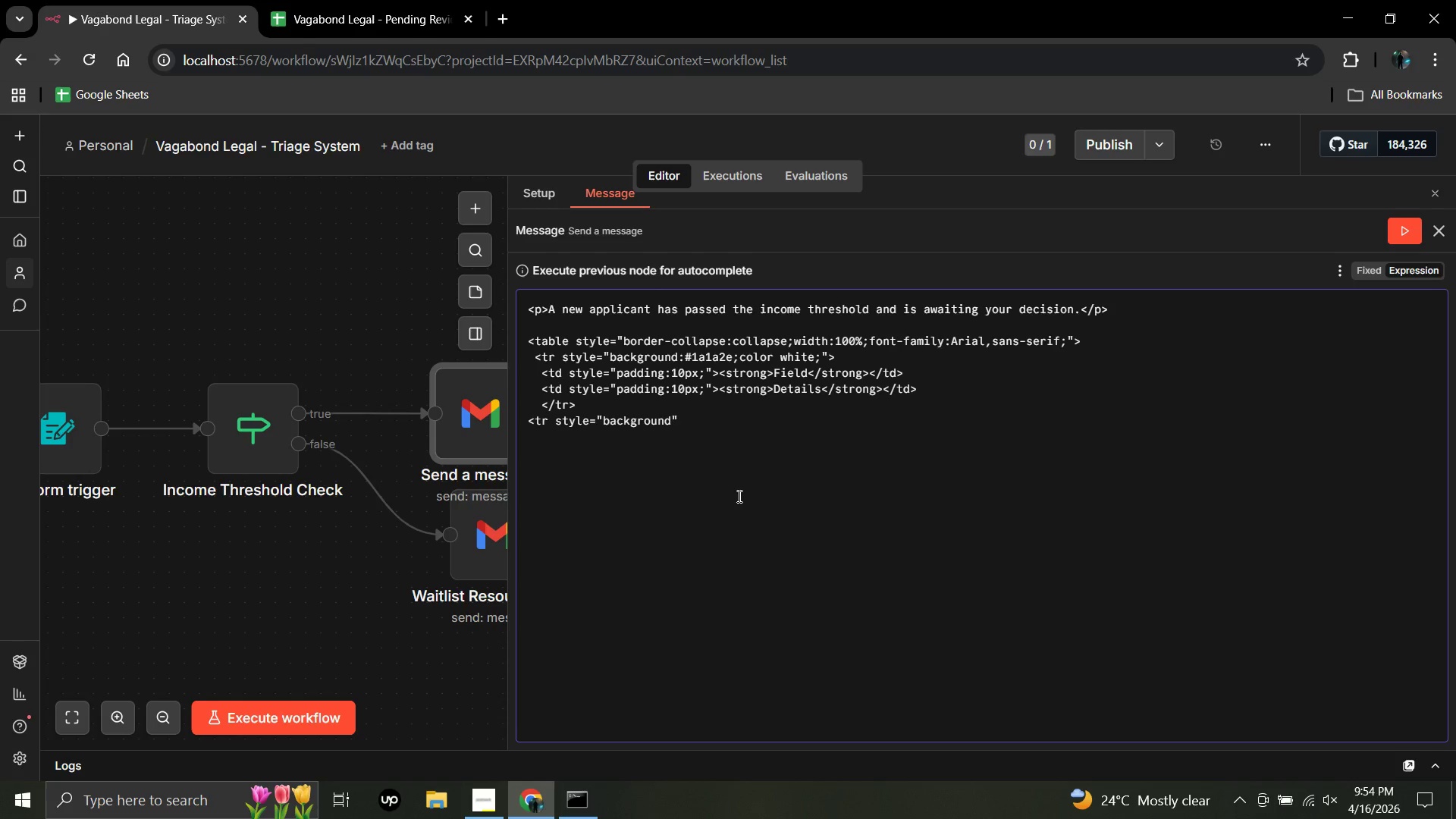 
type(:$)
key(Backspace)
type(#f9f9f9:)
key(Backspace)
type(;)
 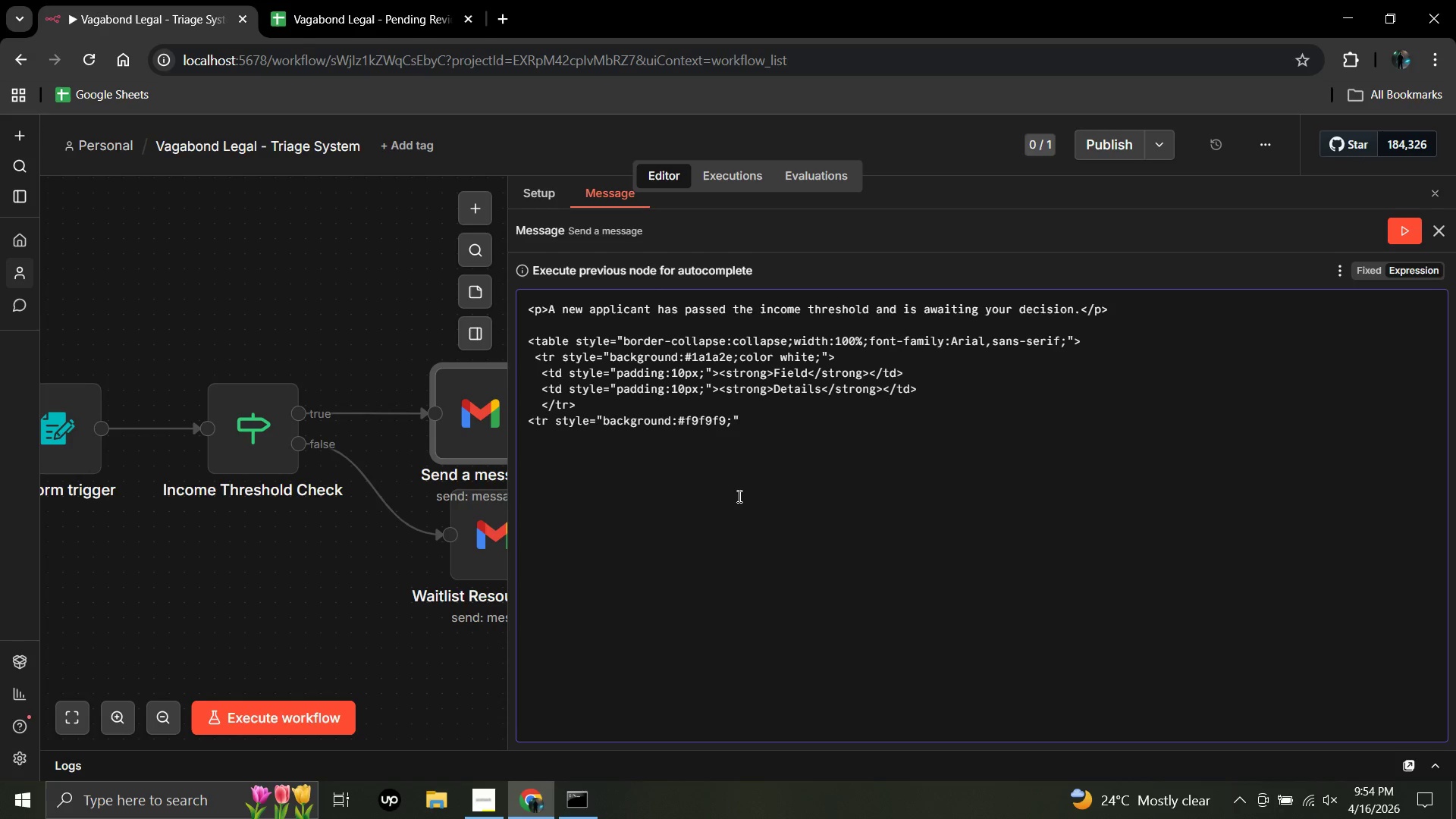 
key(ArrowRight)
 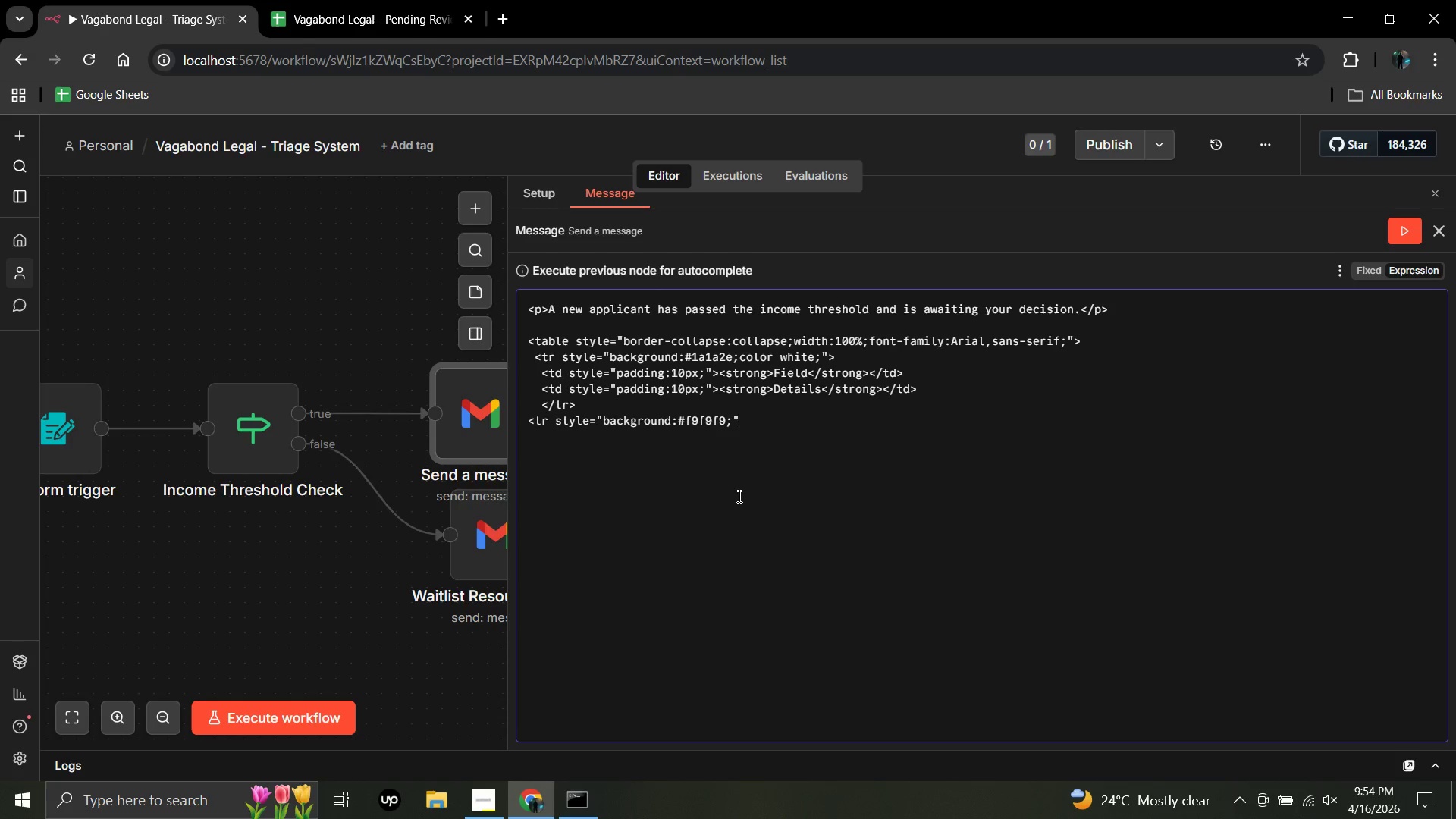 
key(Shift+Period)
 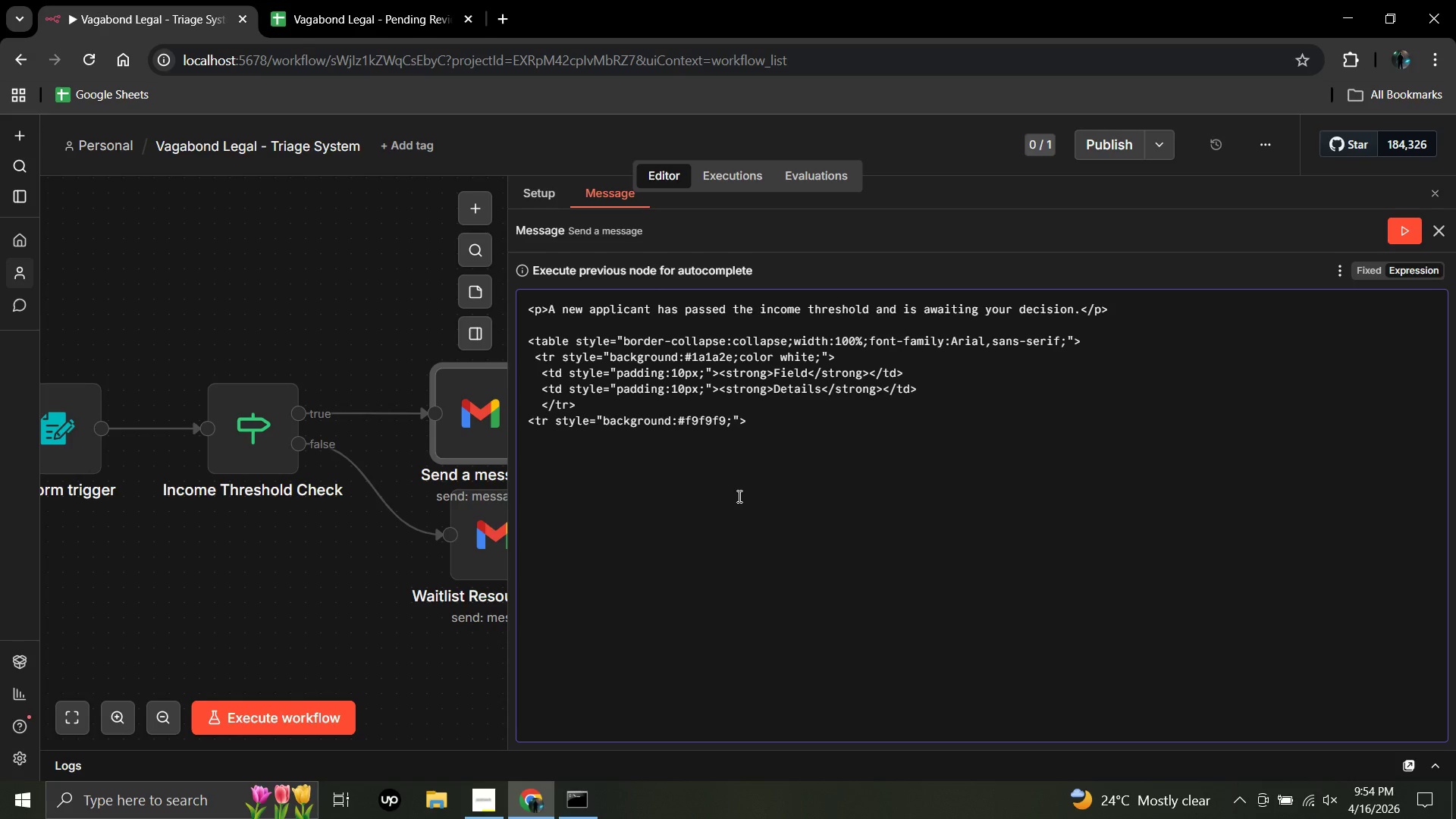 
key(Enter)
 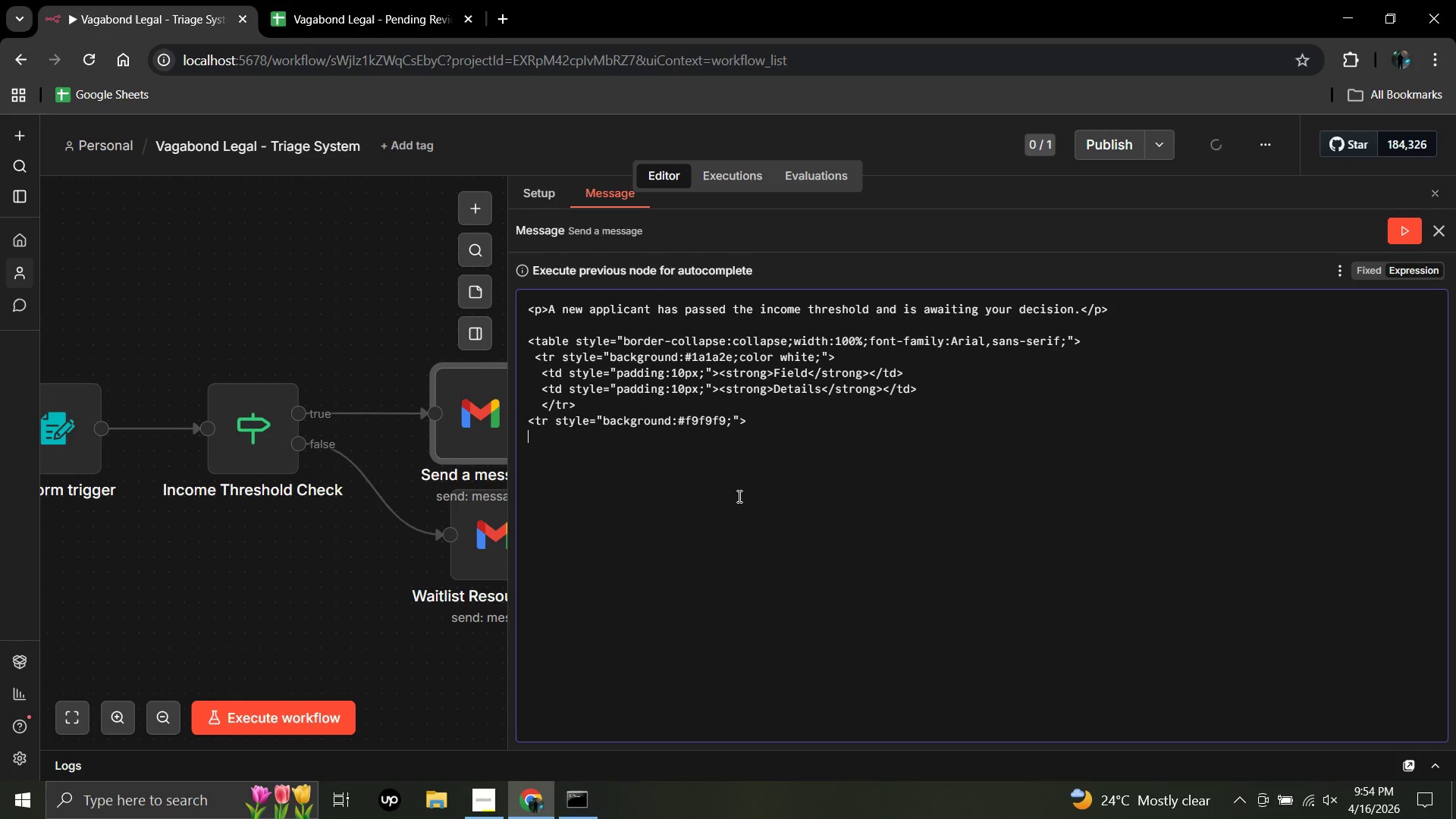 
key(Space)
 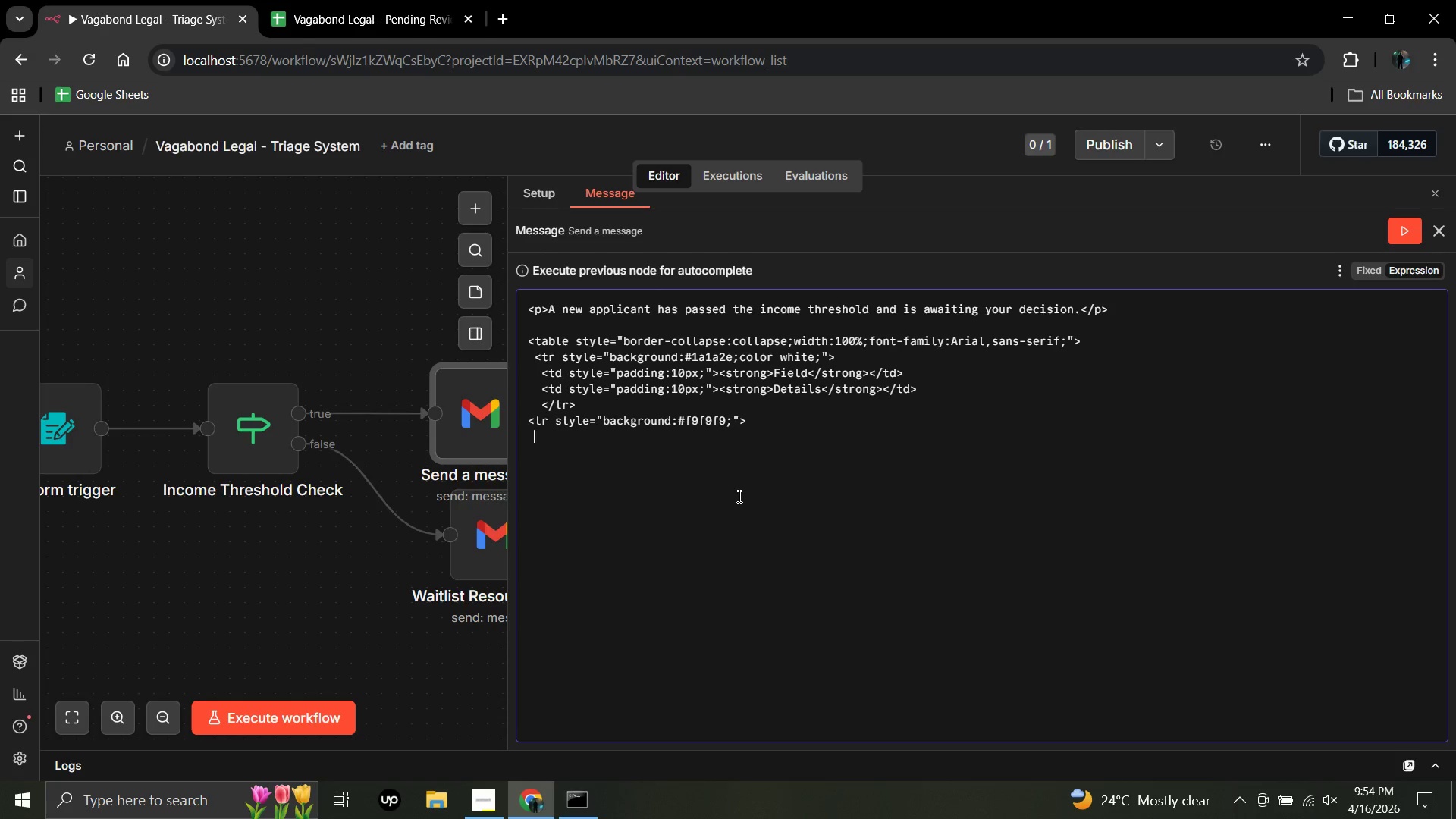 
key(Space)
 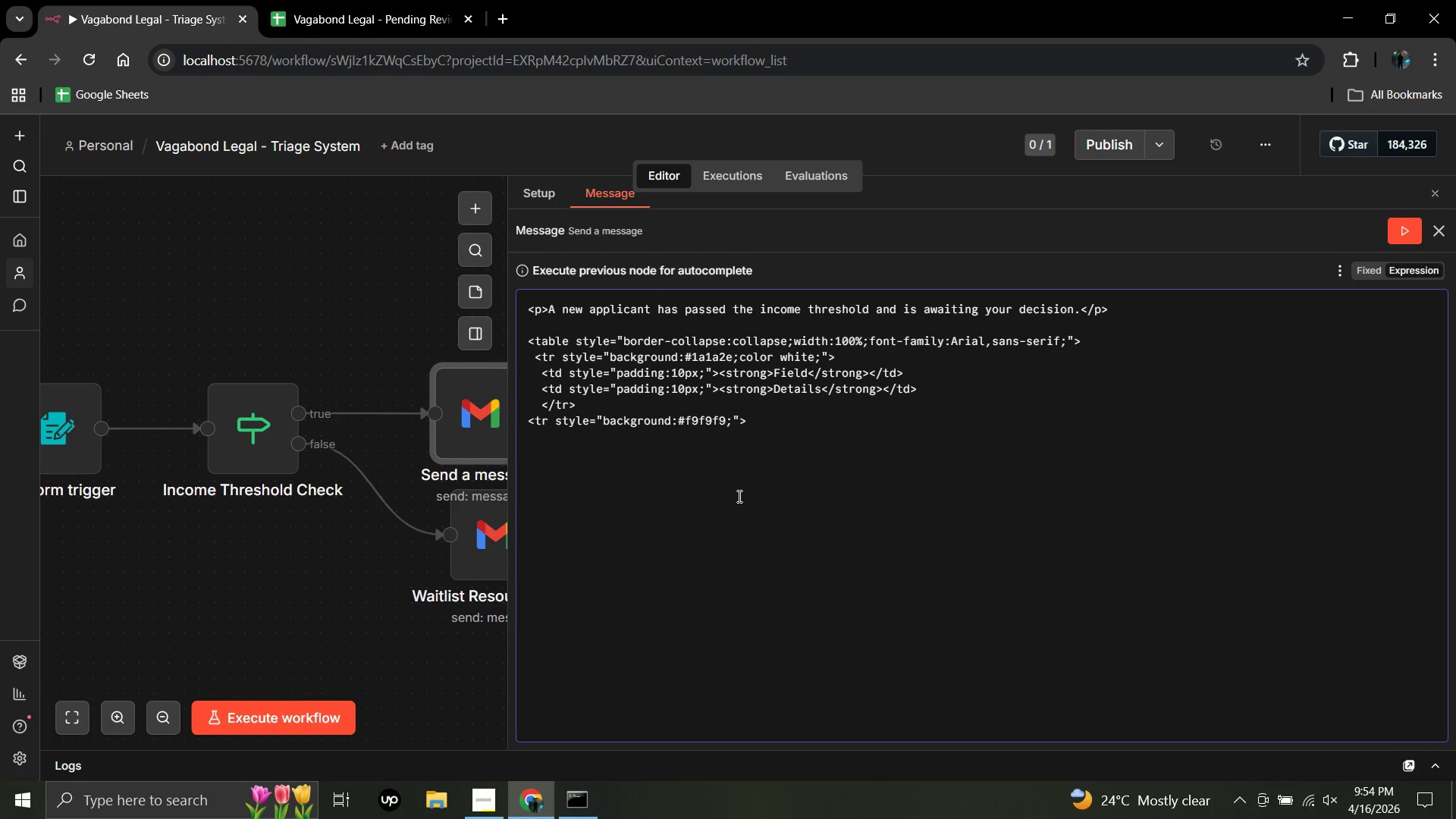 
key(Space)
 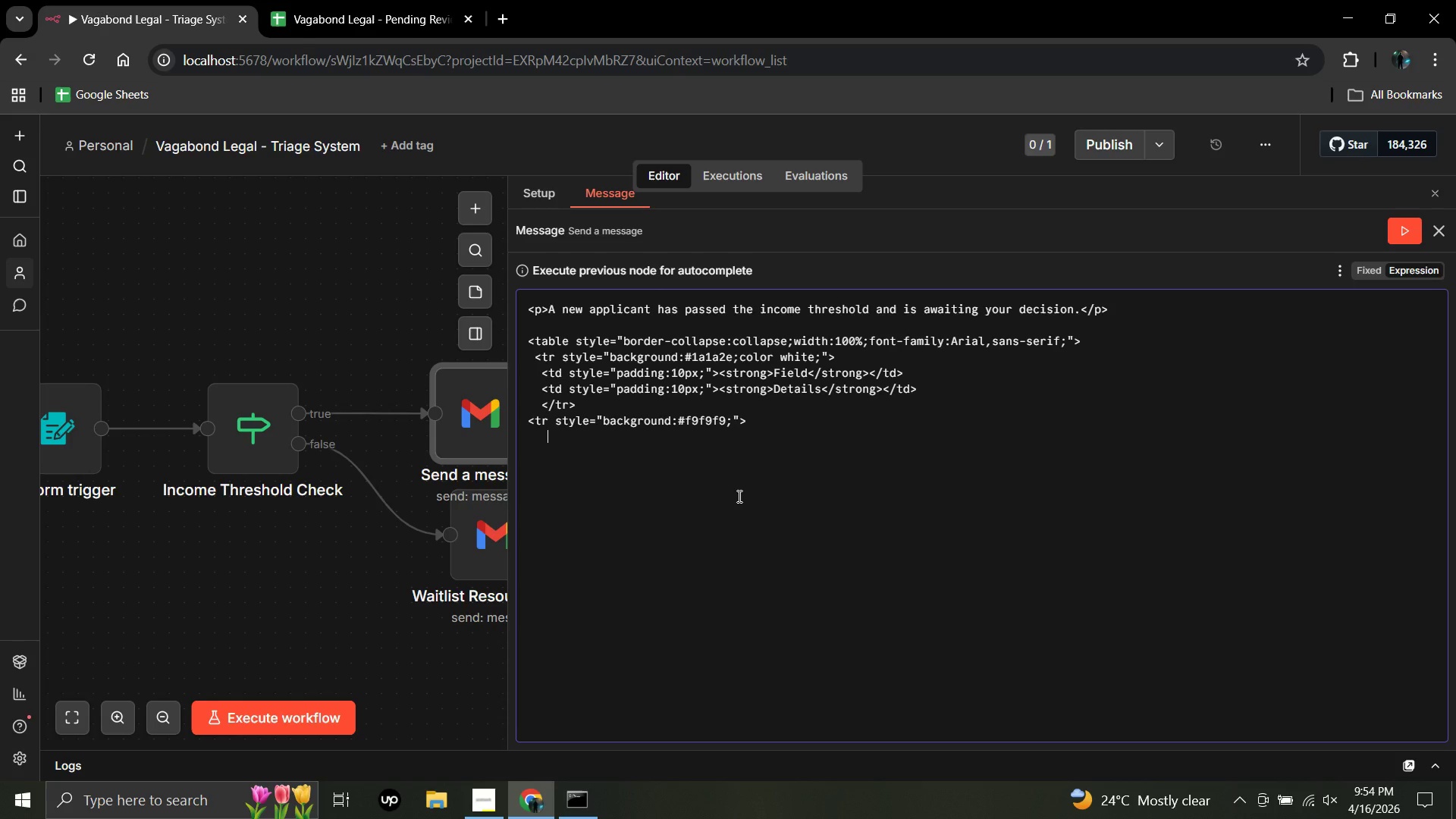 
key(ArrowUp)
 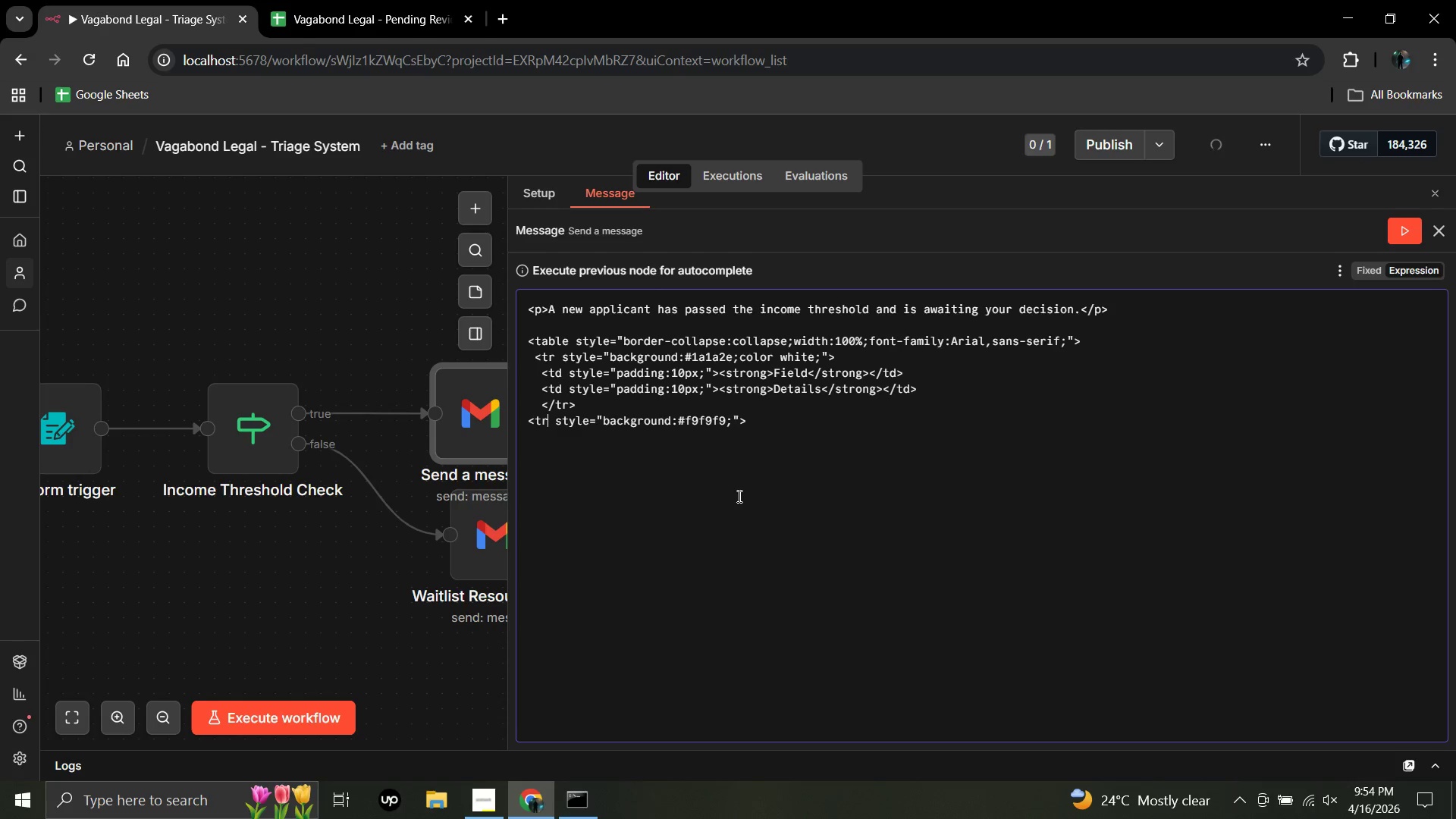 
key(ArrowDown)
 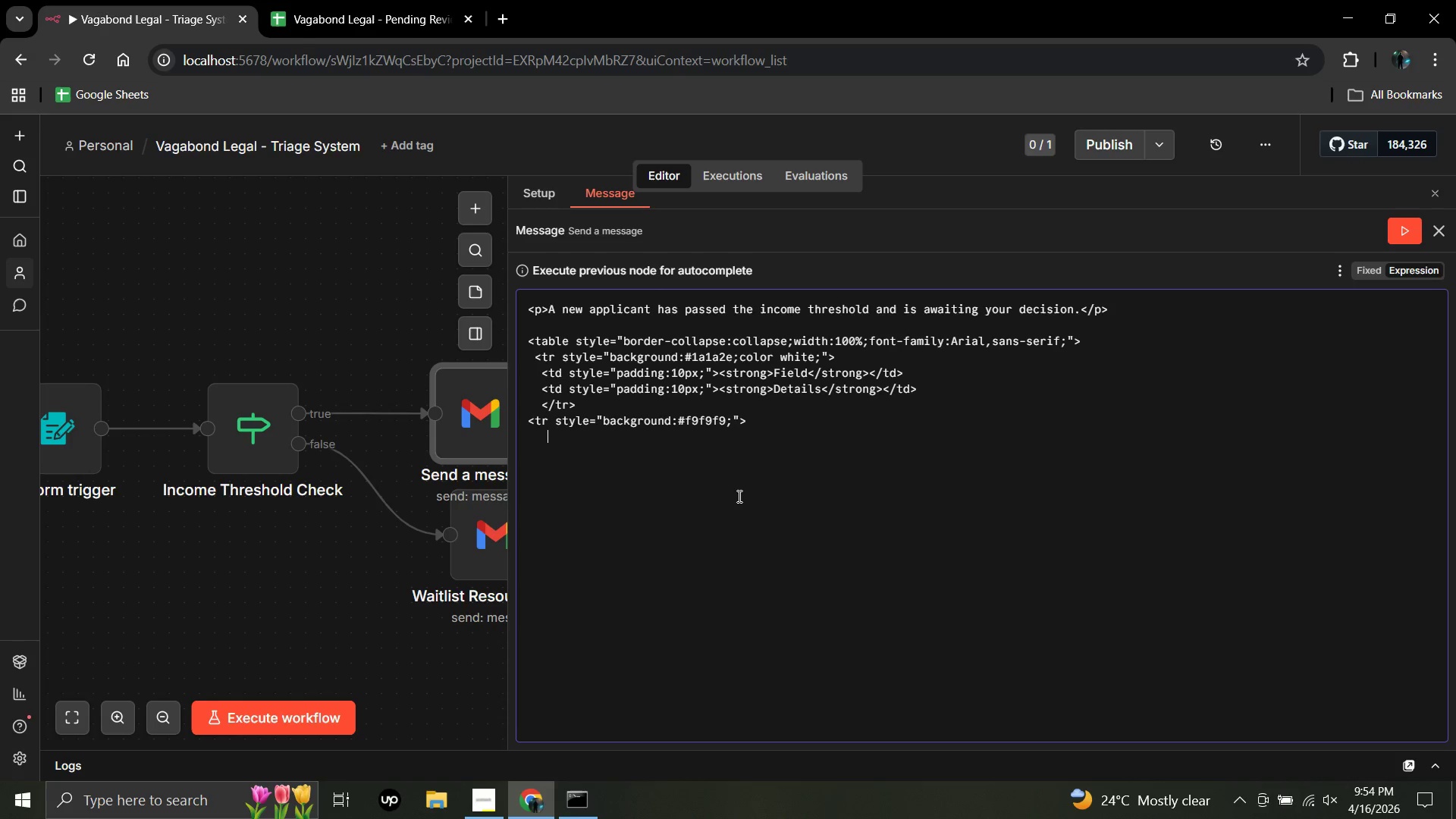 
key(Backspace)
type(<td)
 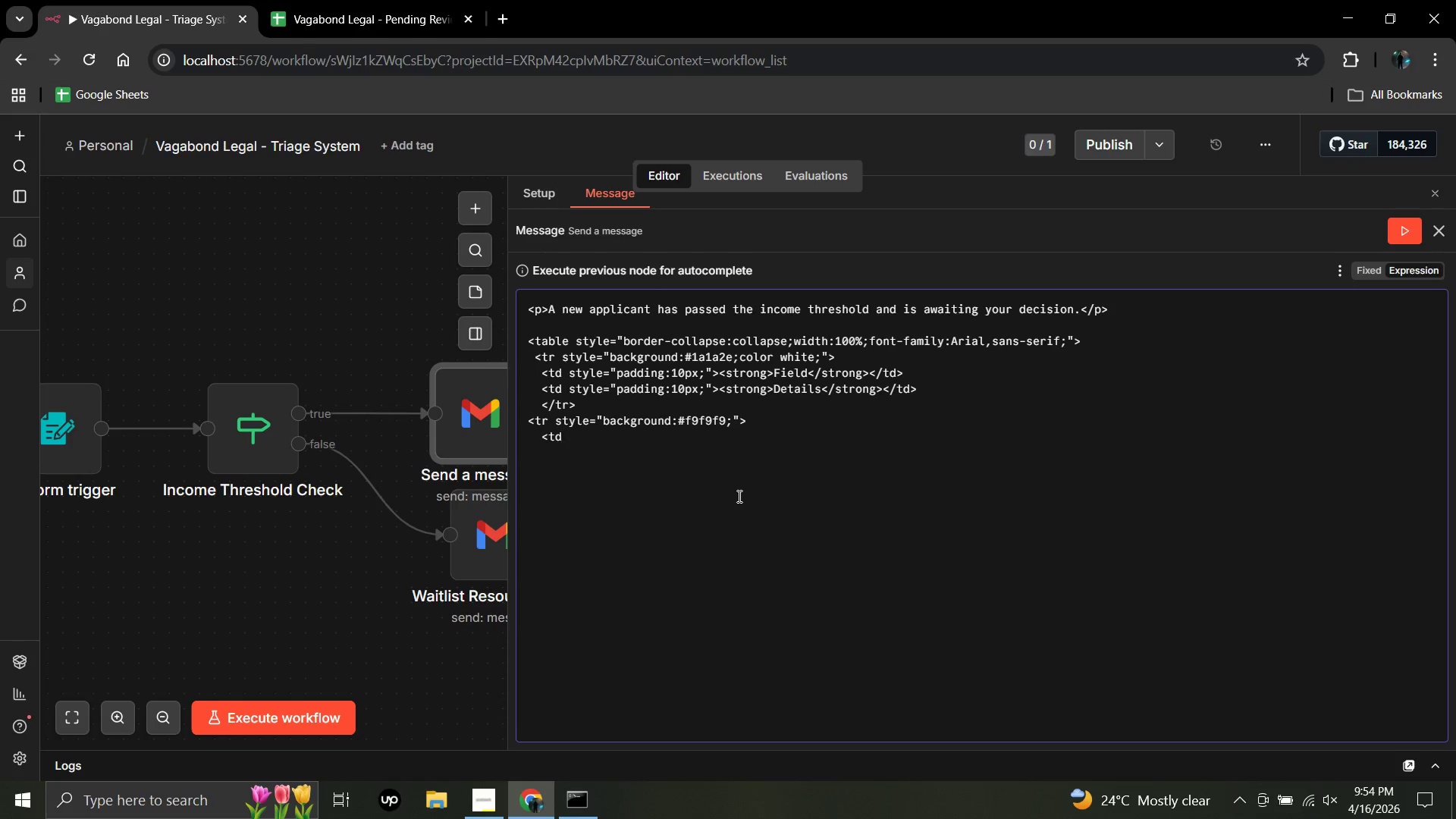 
 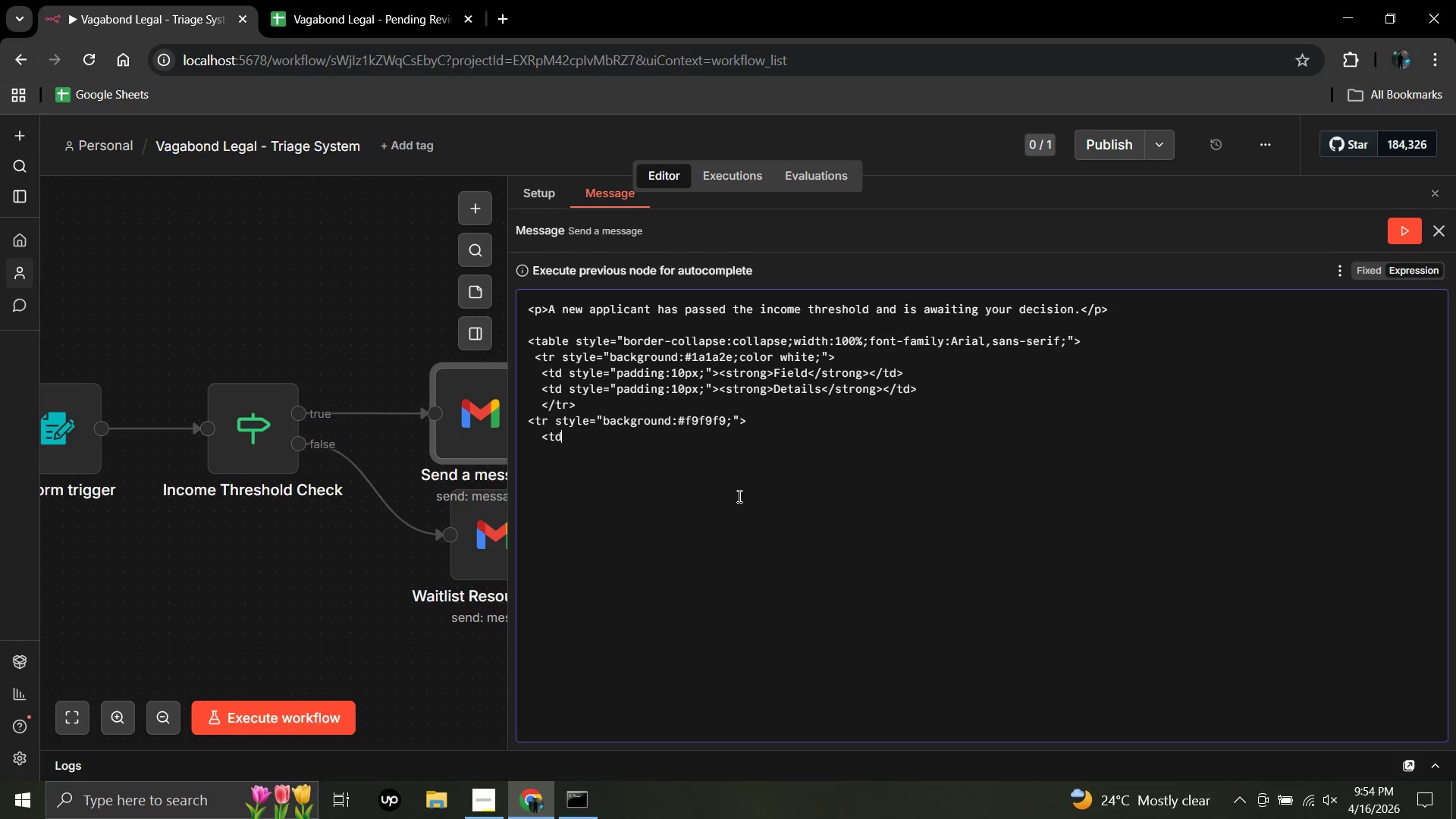 
hold_key(key=ShiftLeft, duration=1.08)
 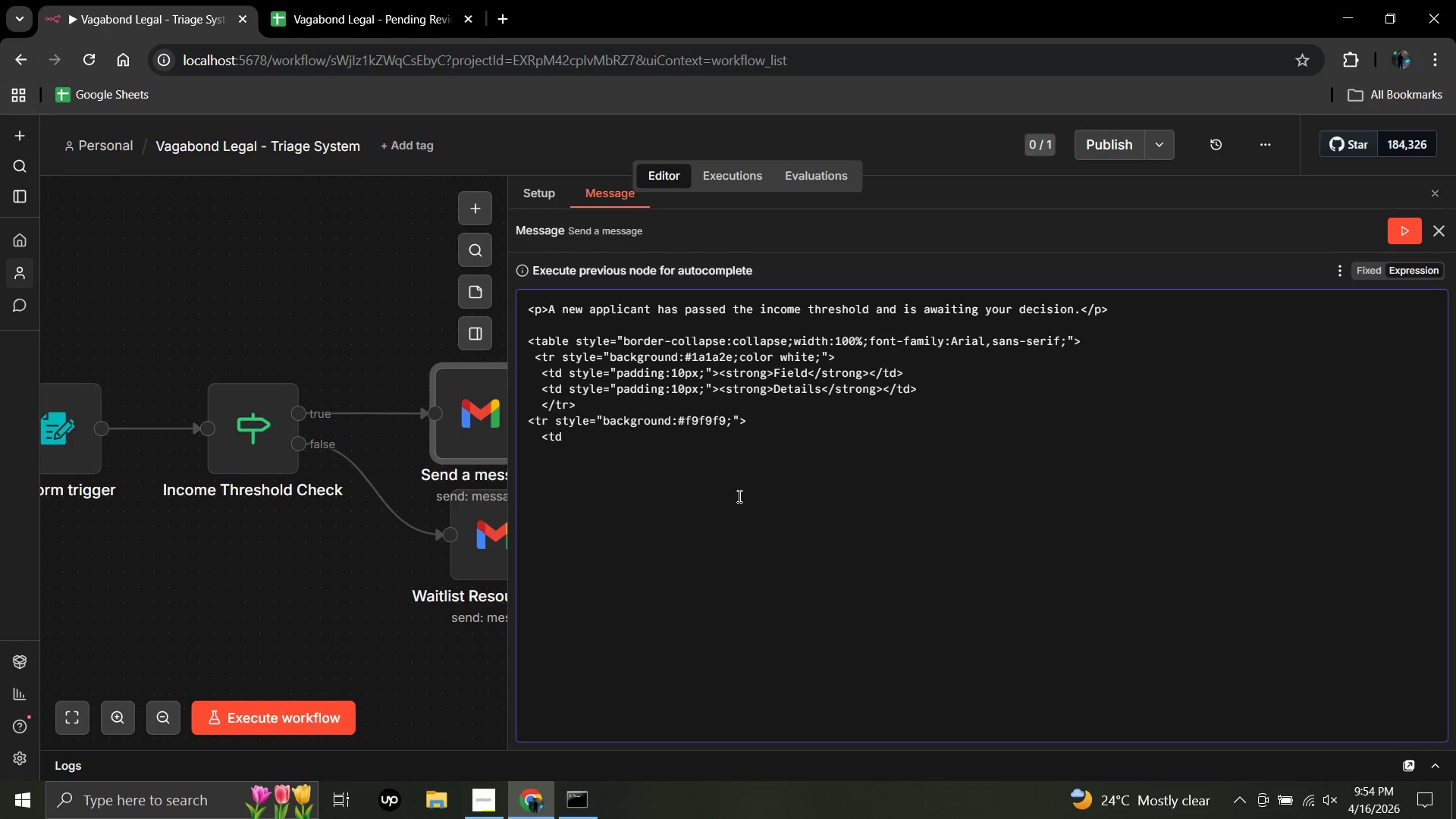 
type( style=")
 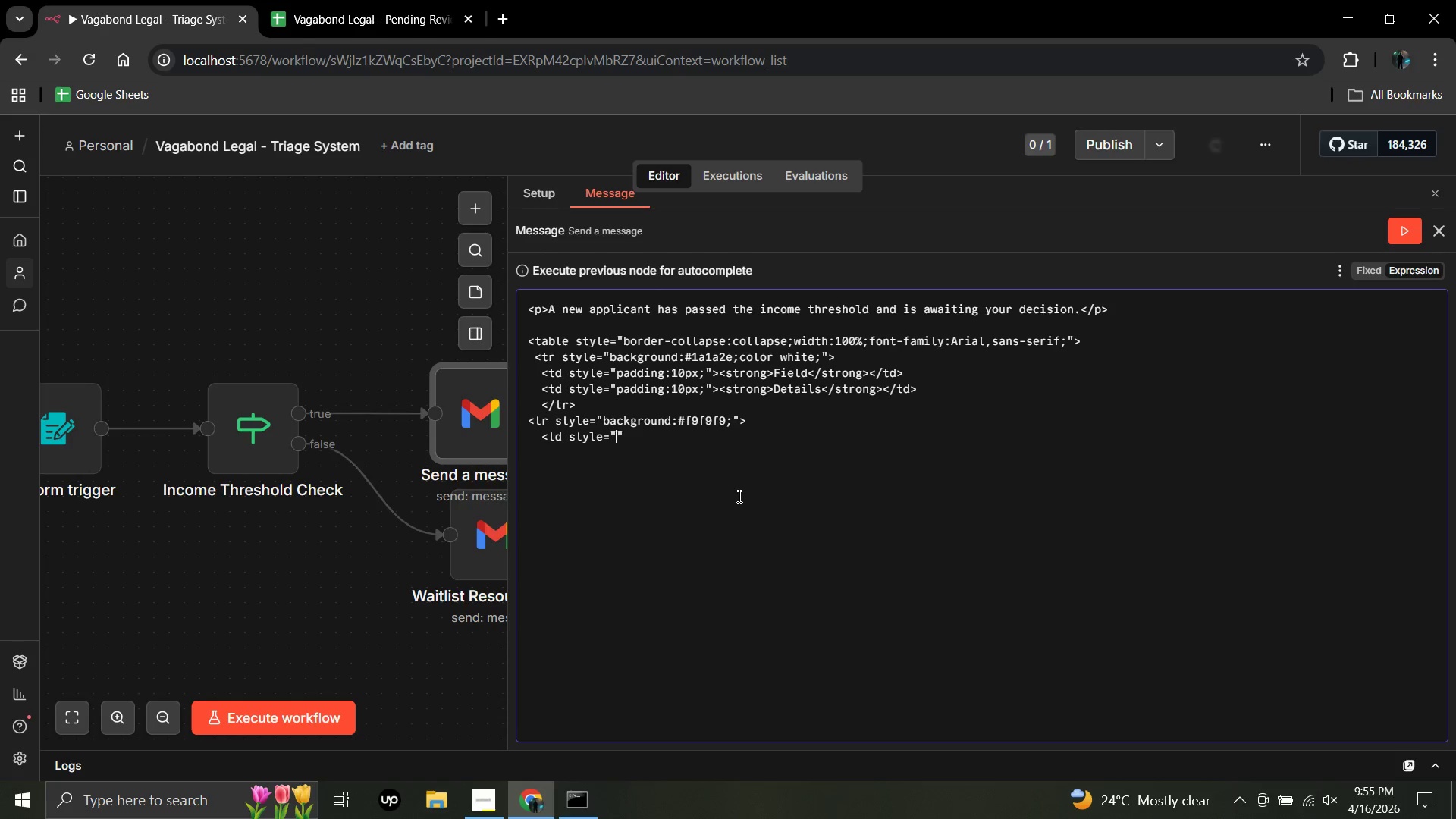 
type(padding:10px;)
 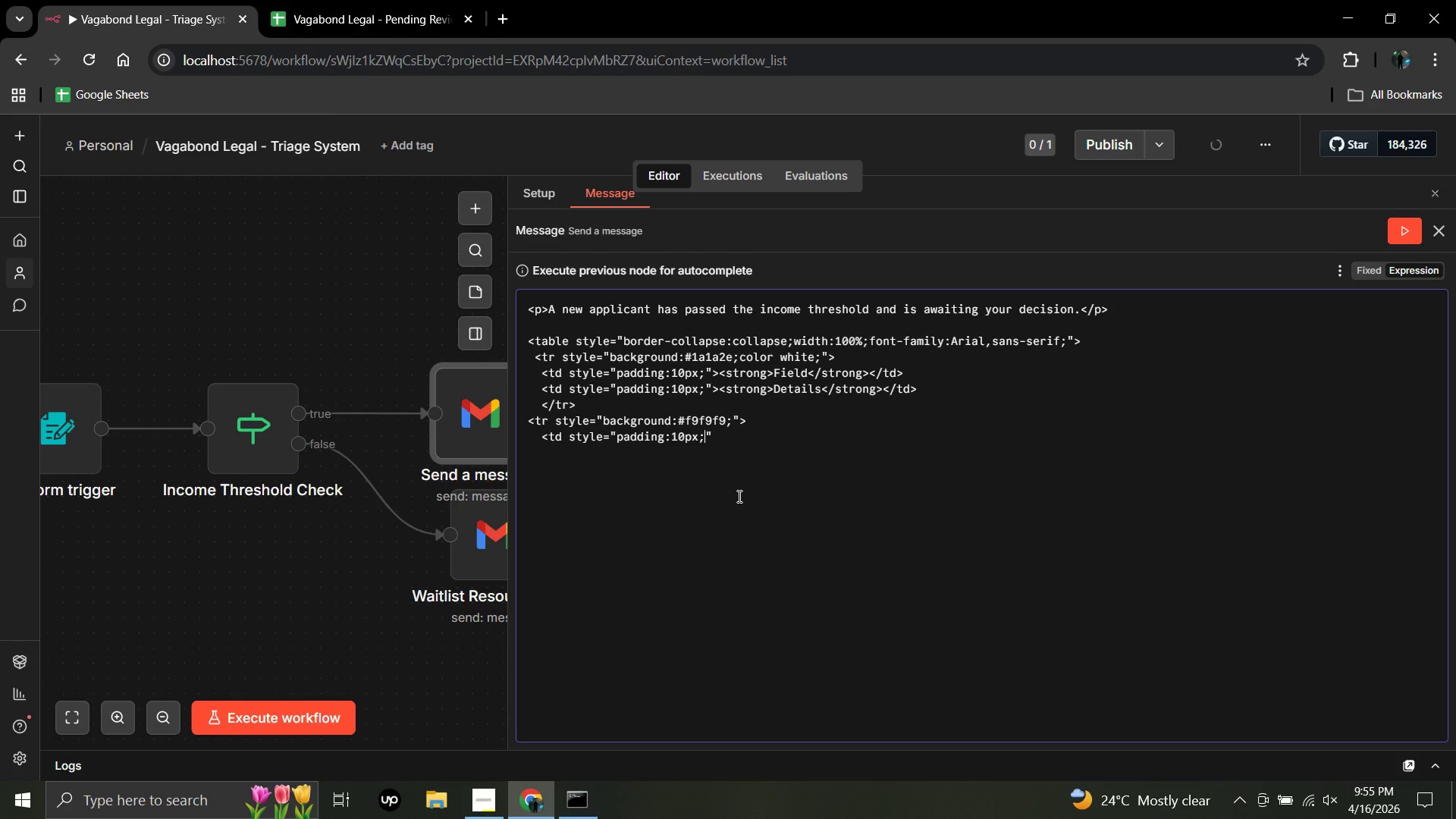 
key(Shift+Quote)
 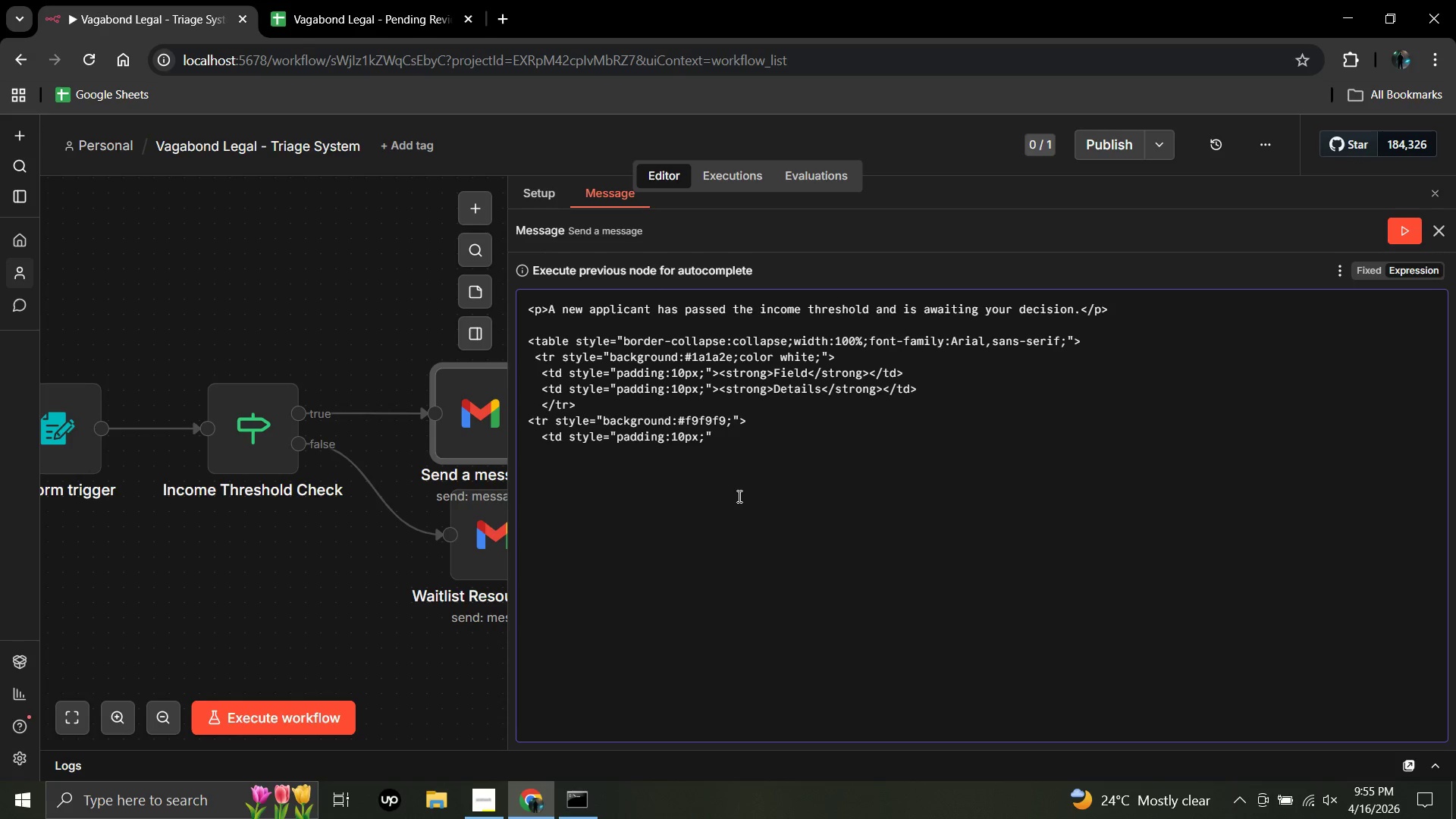 
wait(5.55)
 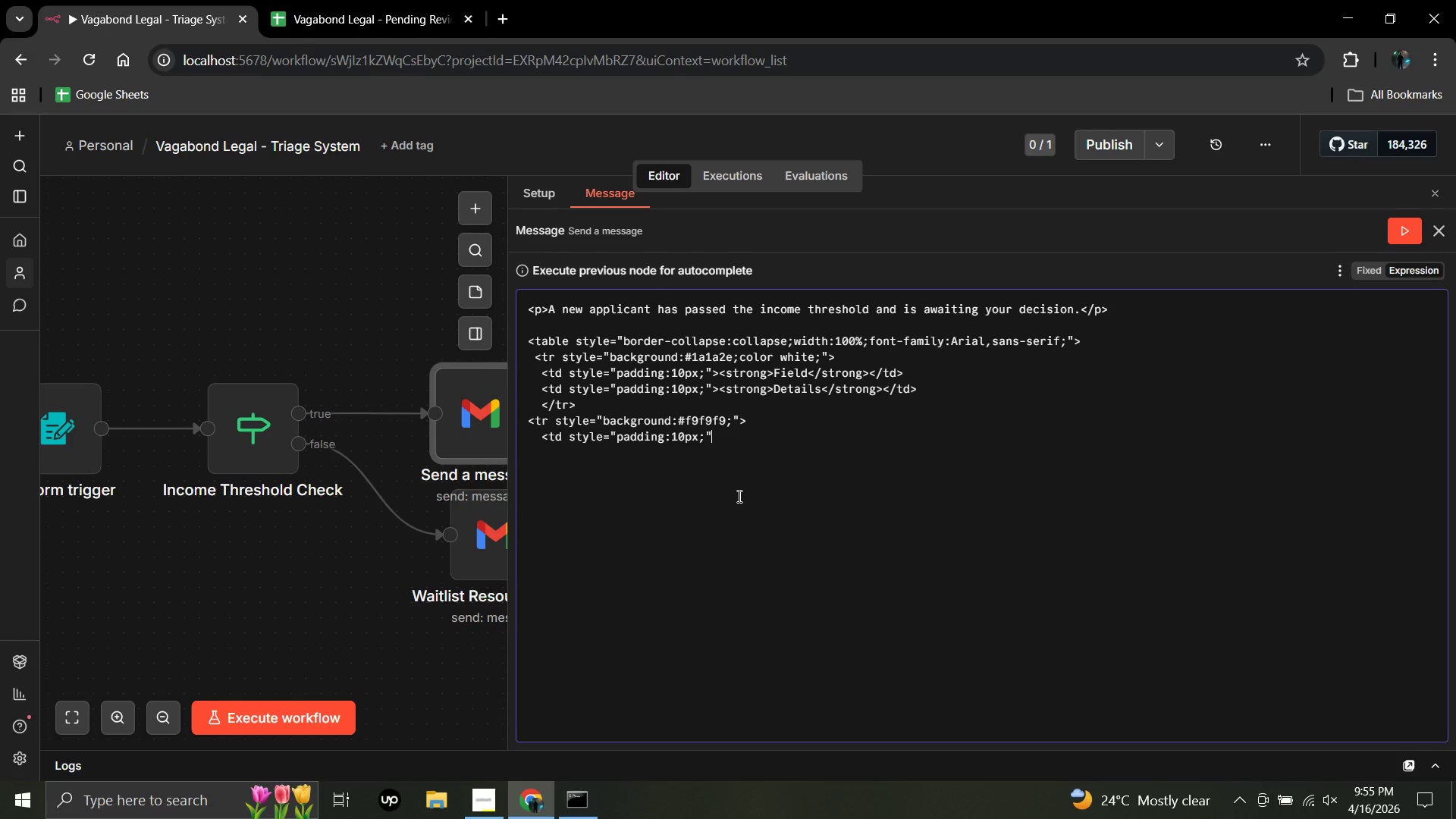 
type(?)
key(Backspace)
type(><strong>Name>)
key(Backspace)
type(</strong></td>)
 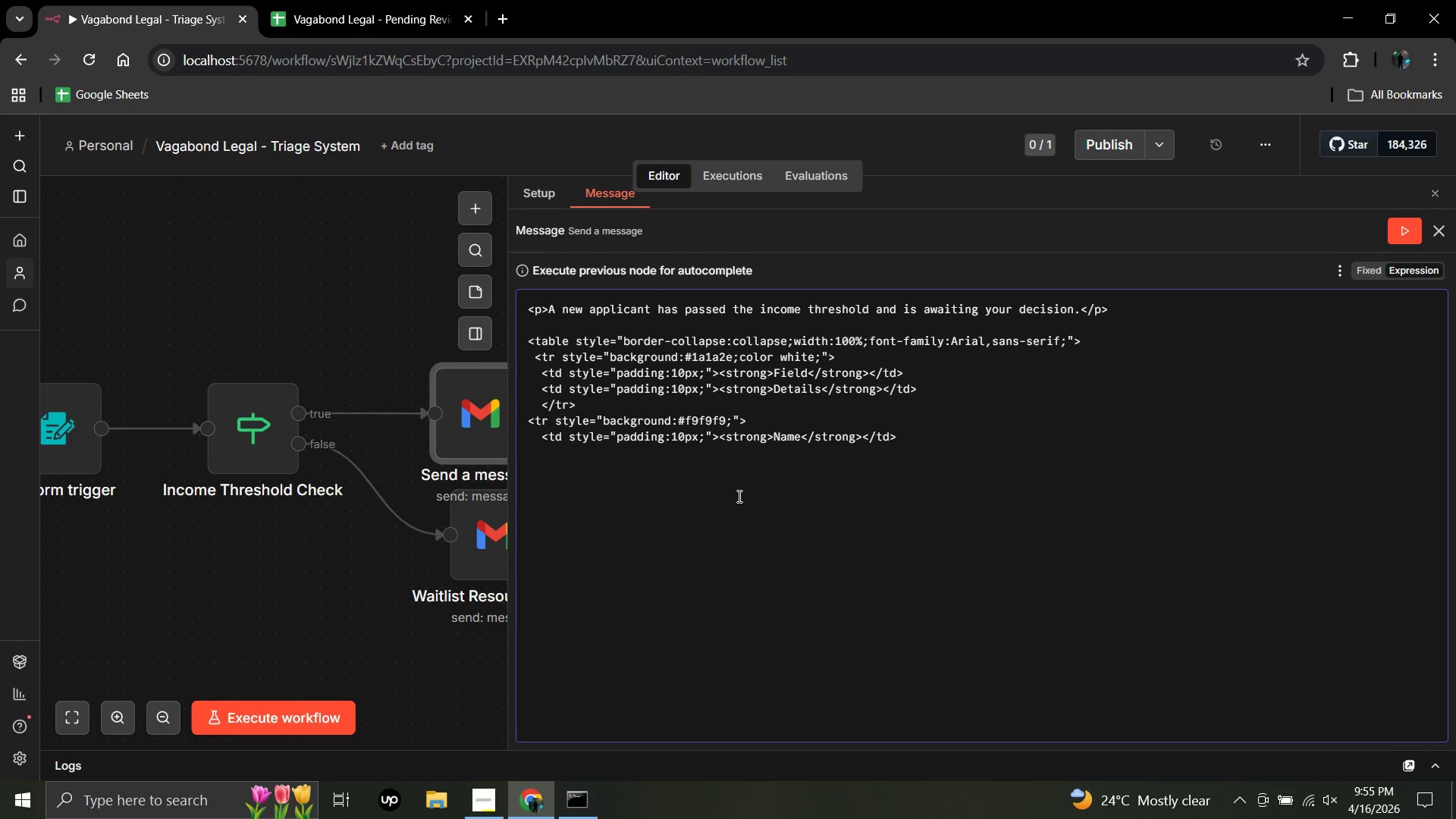 
key(Enter)
 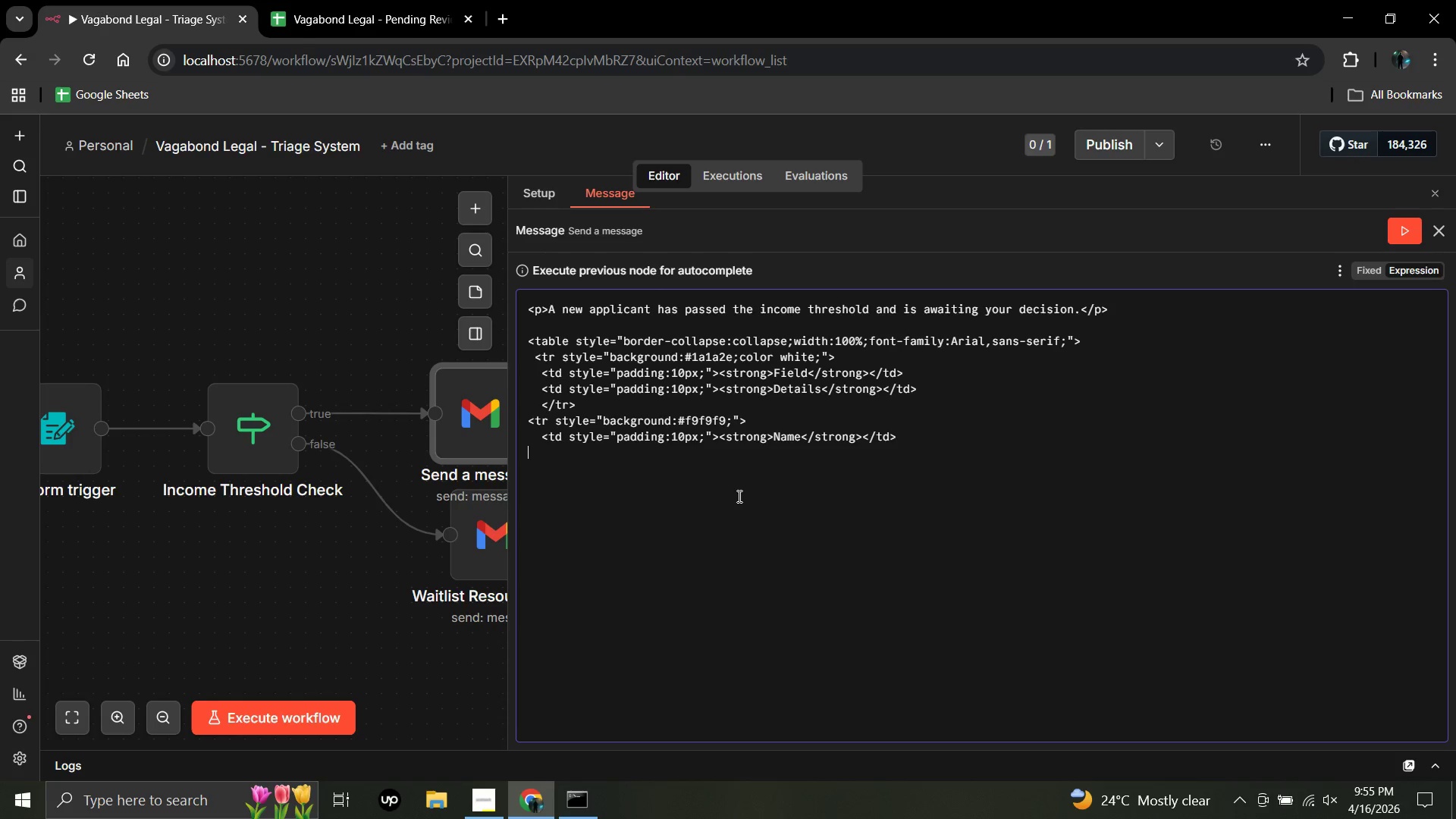 
type(  <td style="padding:10px;)
 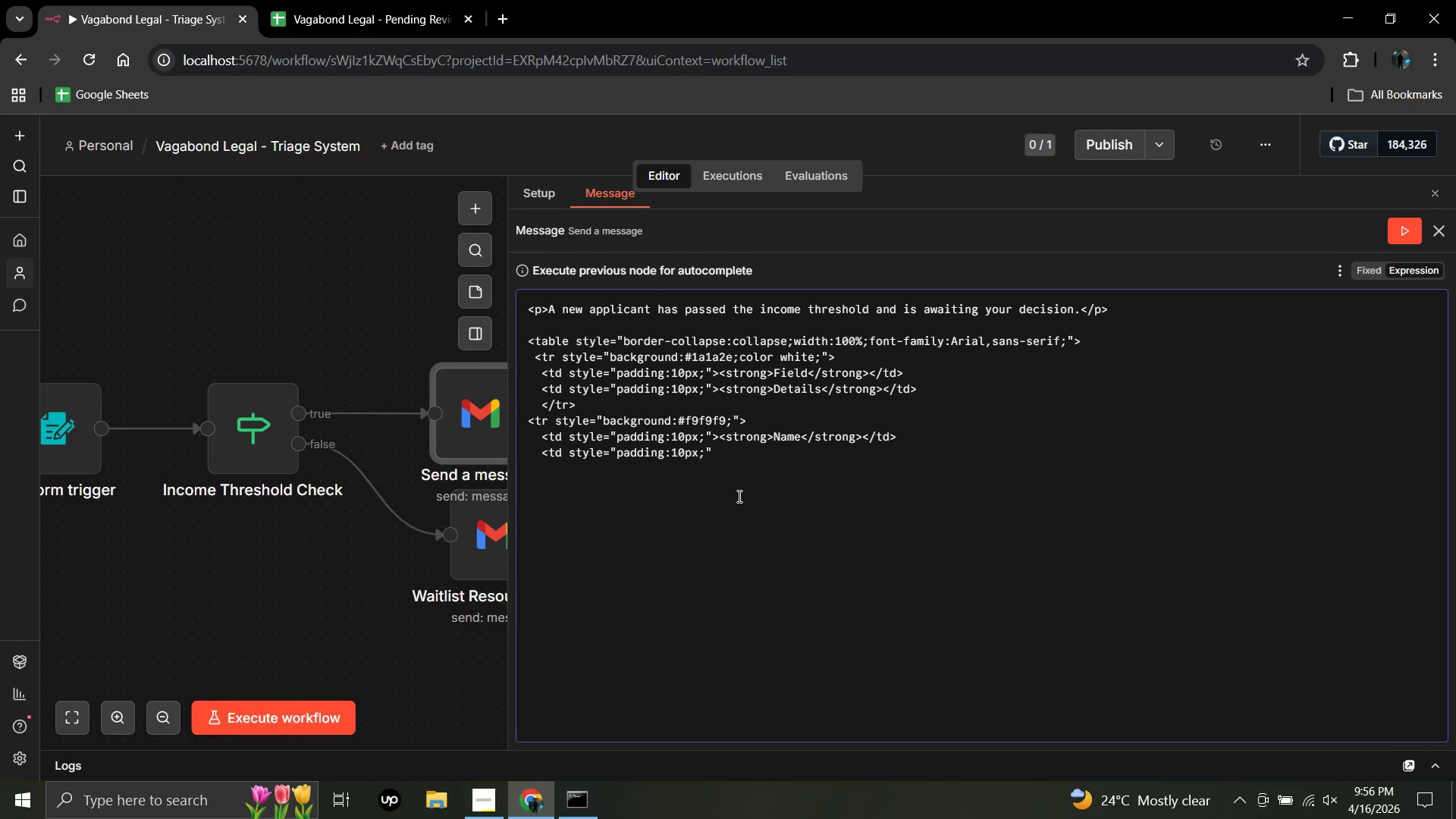 
key(ArrowDown)
 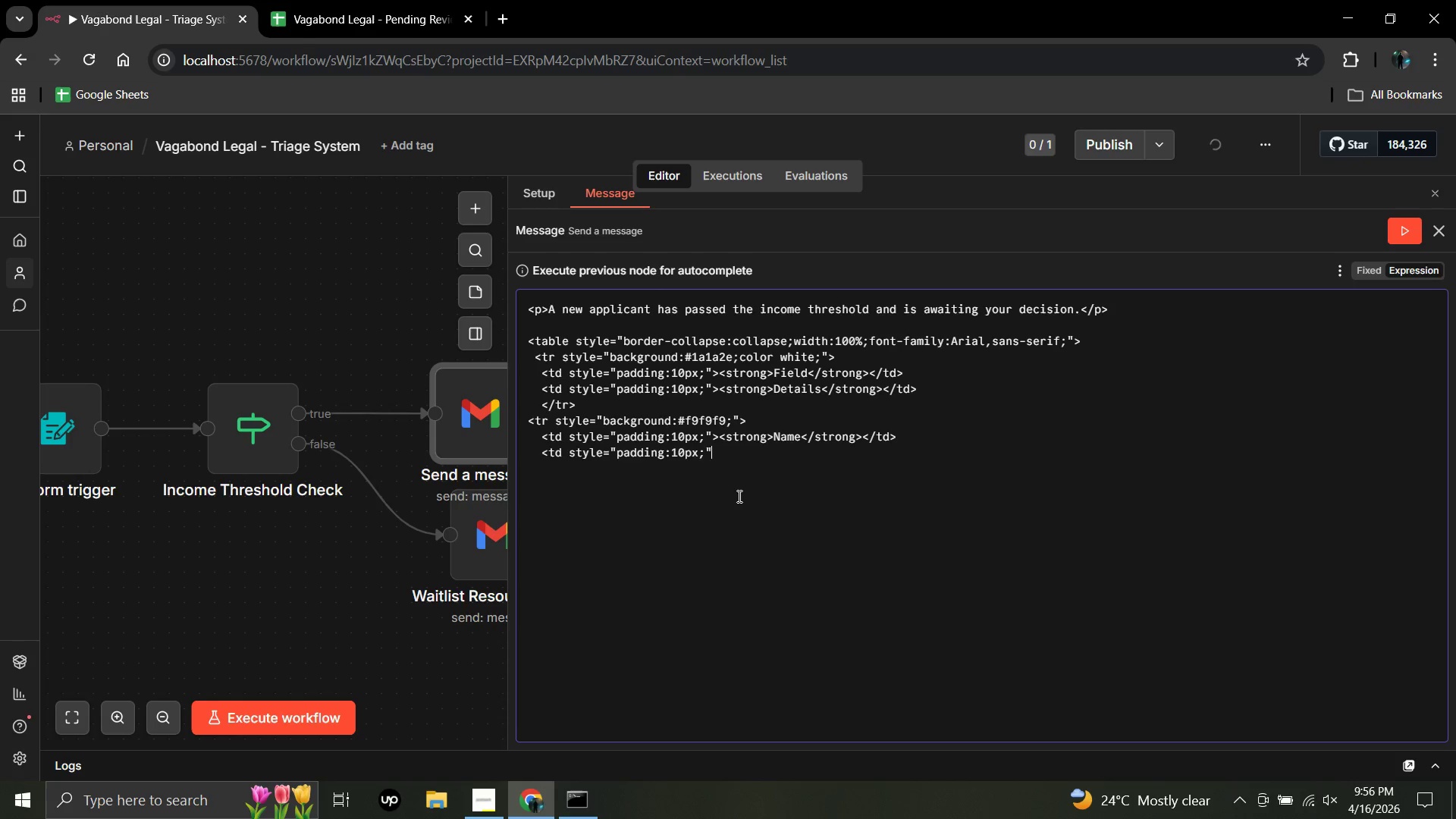 
type(><strong>)
 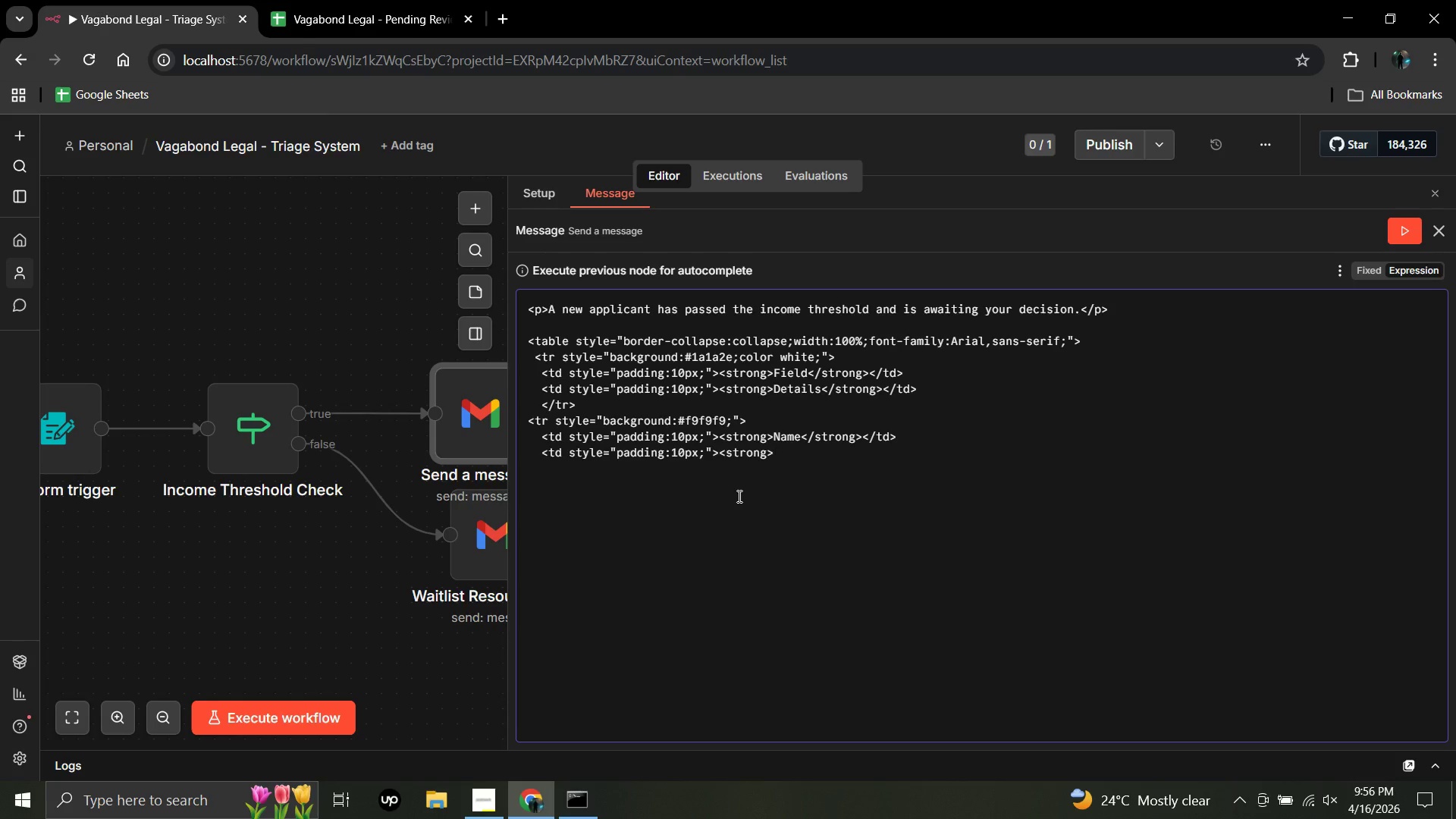 
key(Backspace)
key(Backspace)
key(Backspace)
key(Backspace)
key(Backspace)
key(Backspace)
key(Backspace)
key(Backspace)
type({{$json['Full Name)
 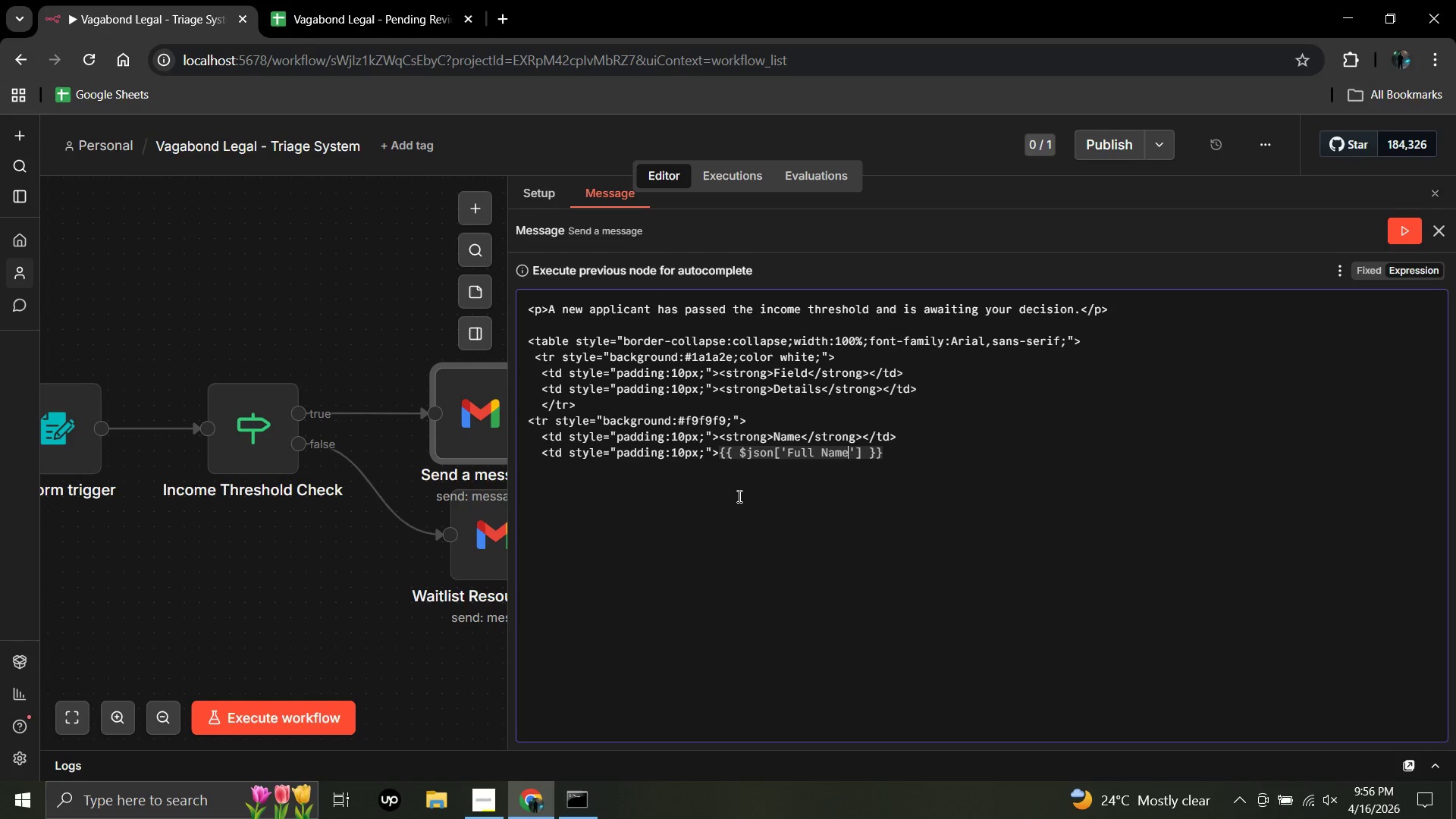 
wait(6.0)
 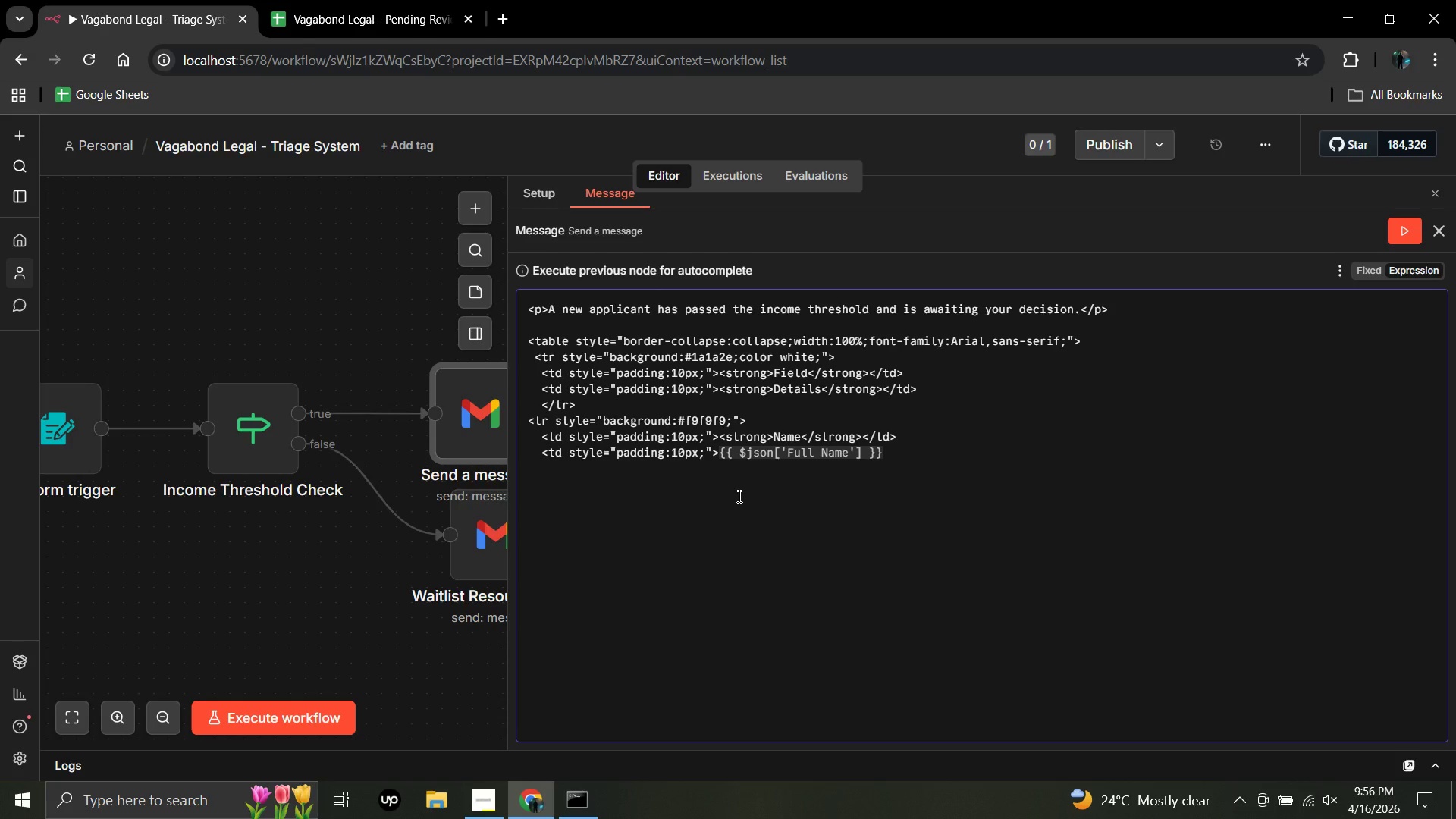 
key(ArrowRight)
 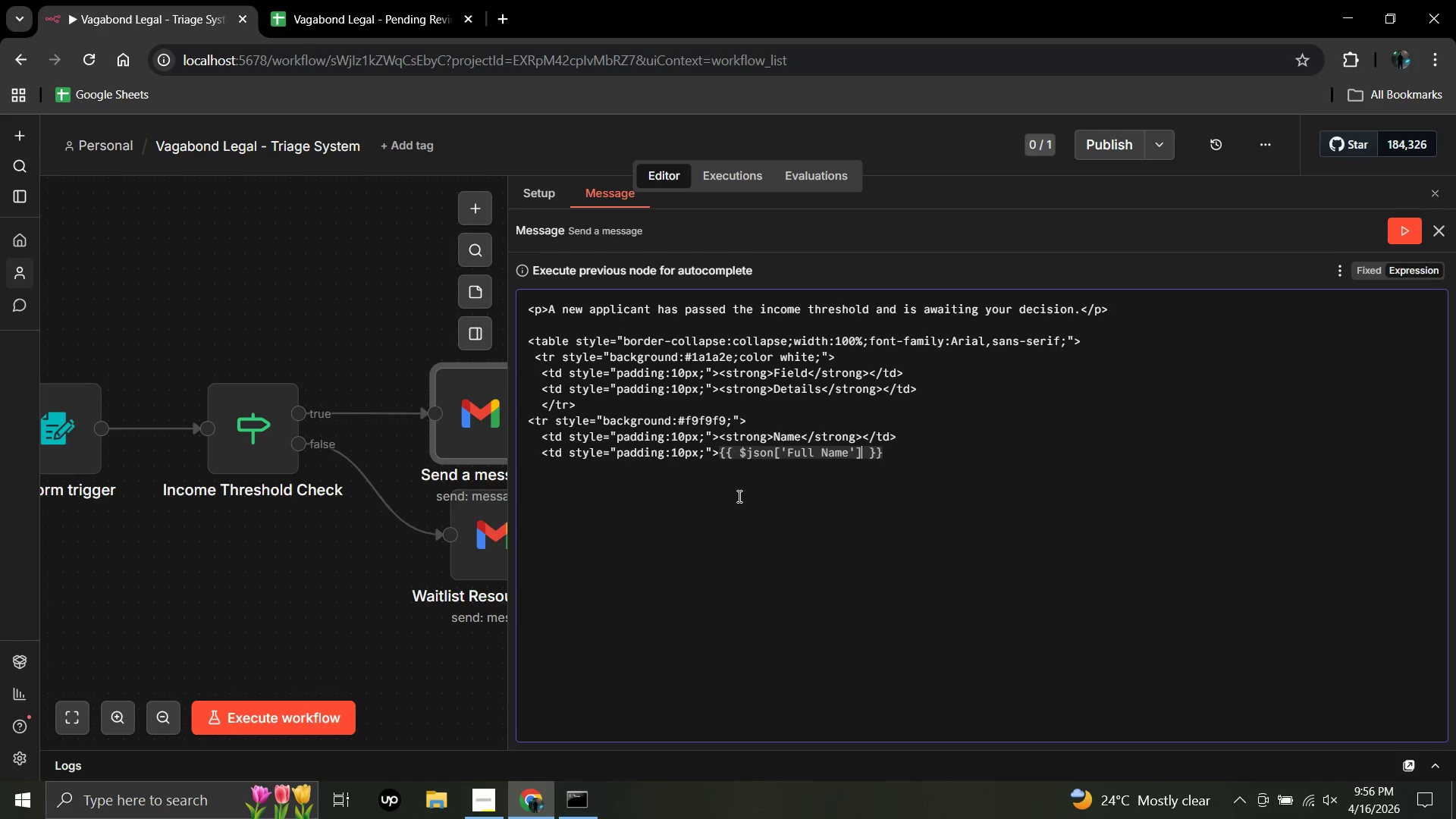 
key(ArrowRight)
 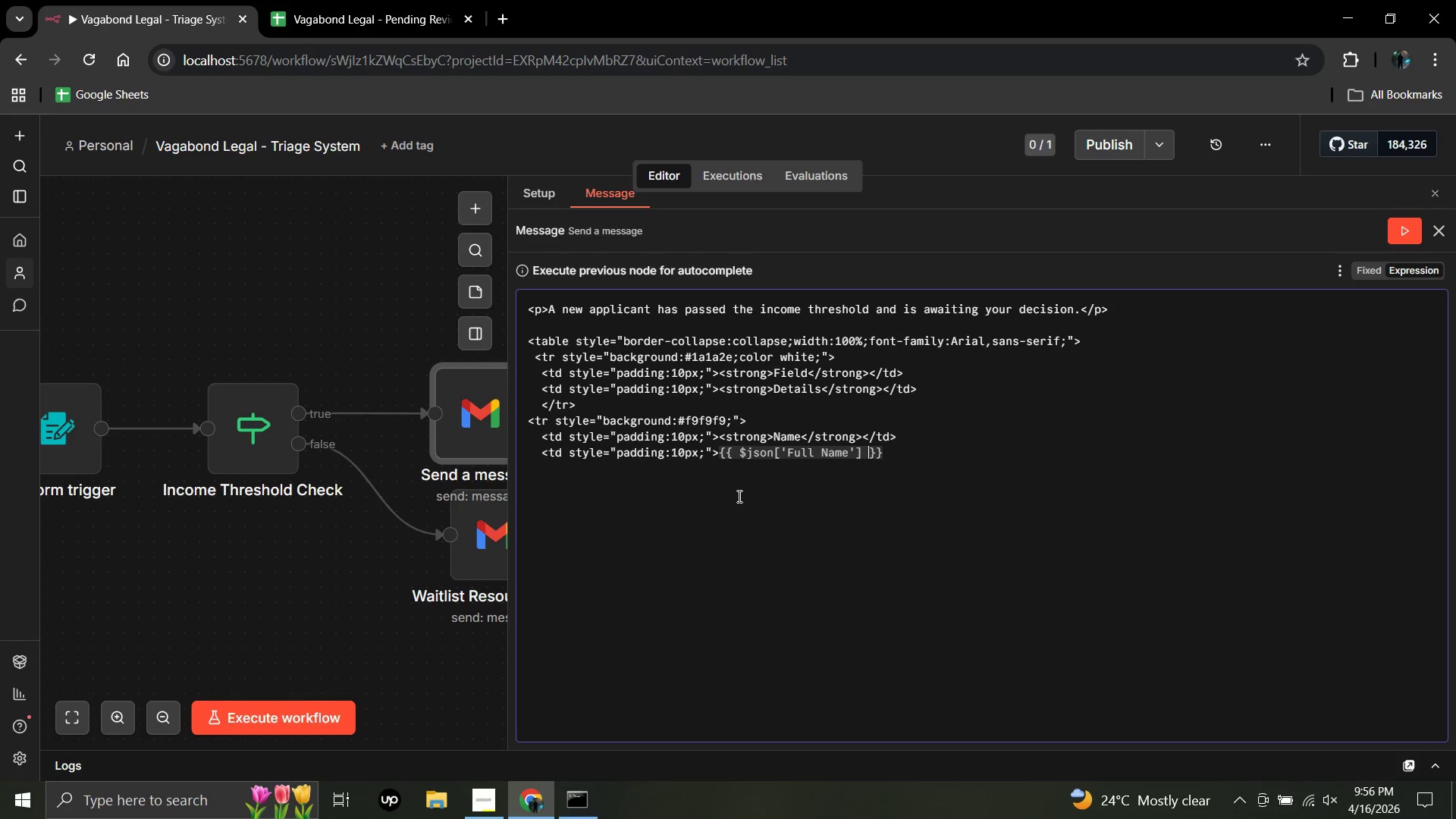 
key(ArrowRight)
 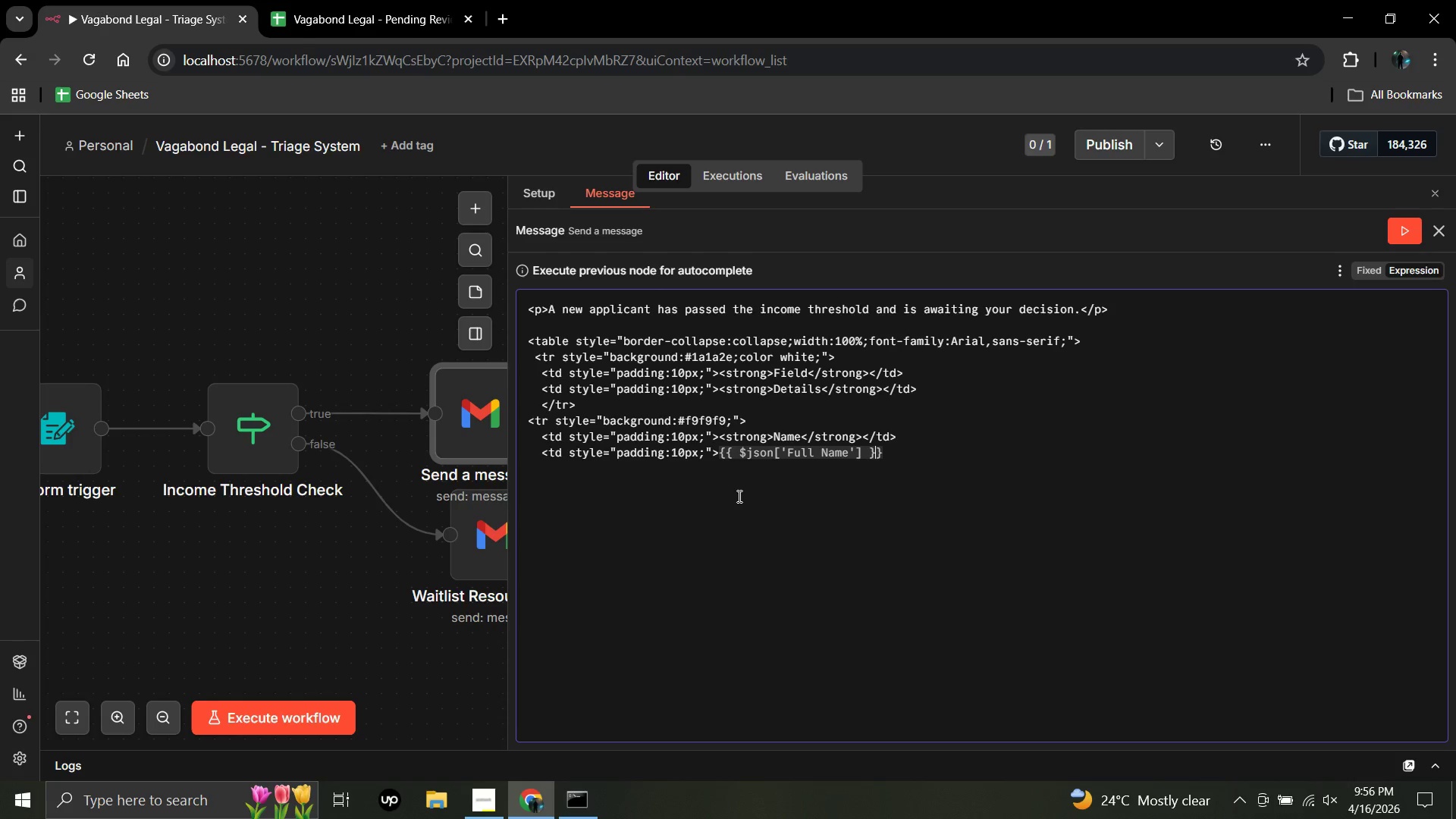 
key(ArrowRight)
 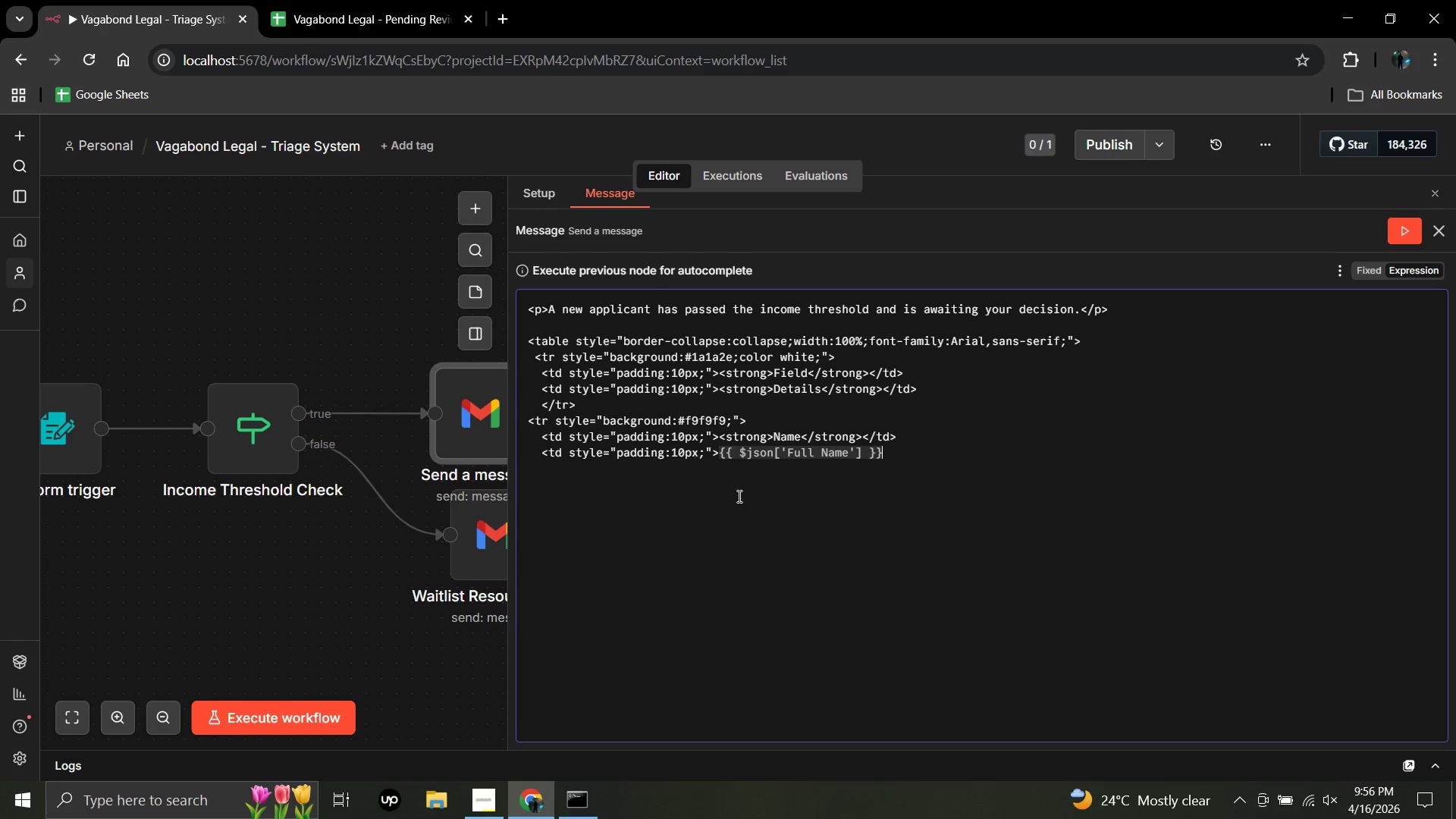 
key(ArrowRight)
 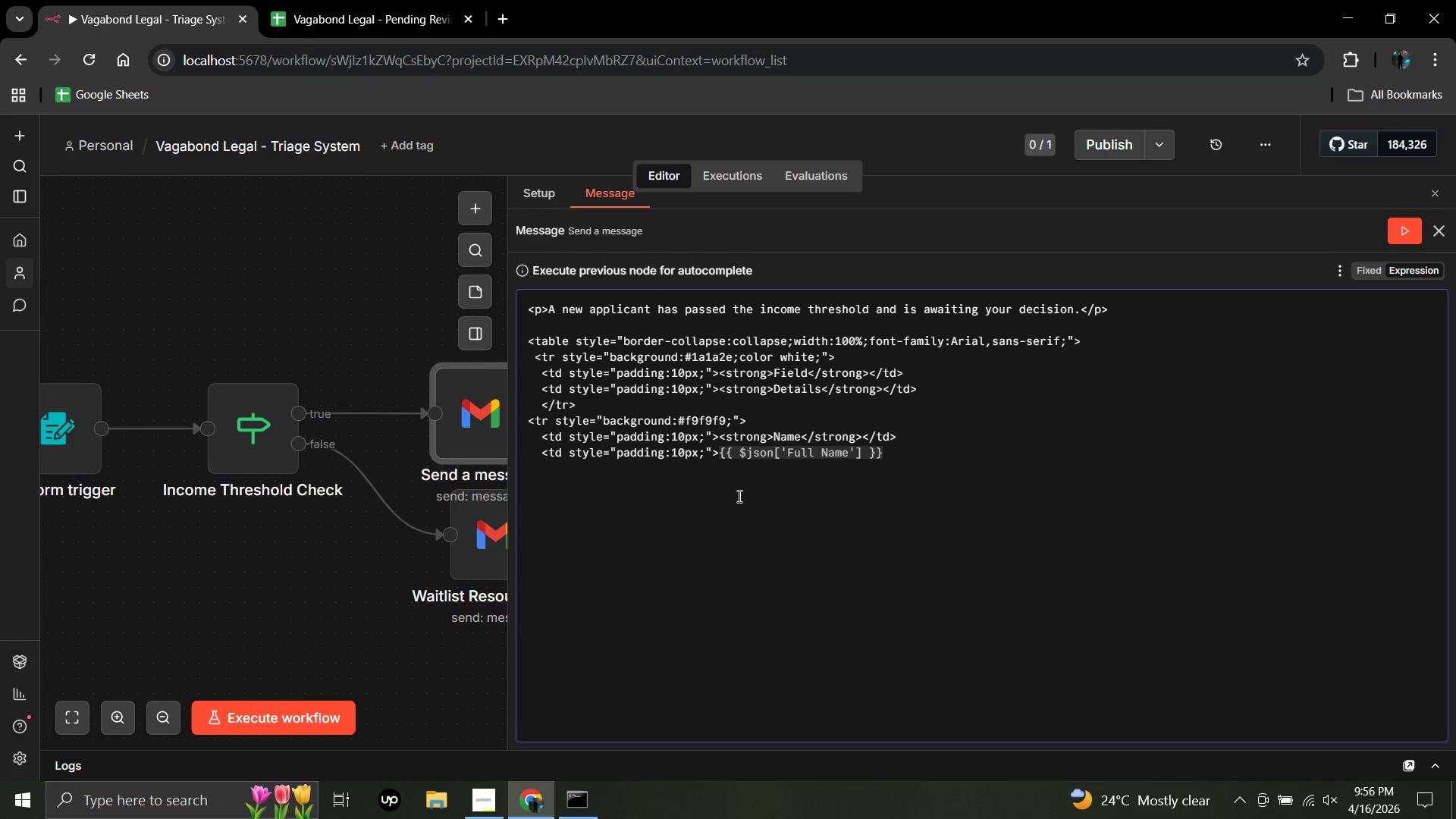 
type(</td>)
 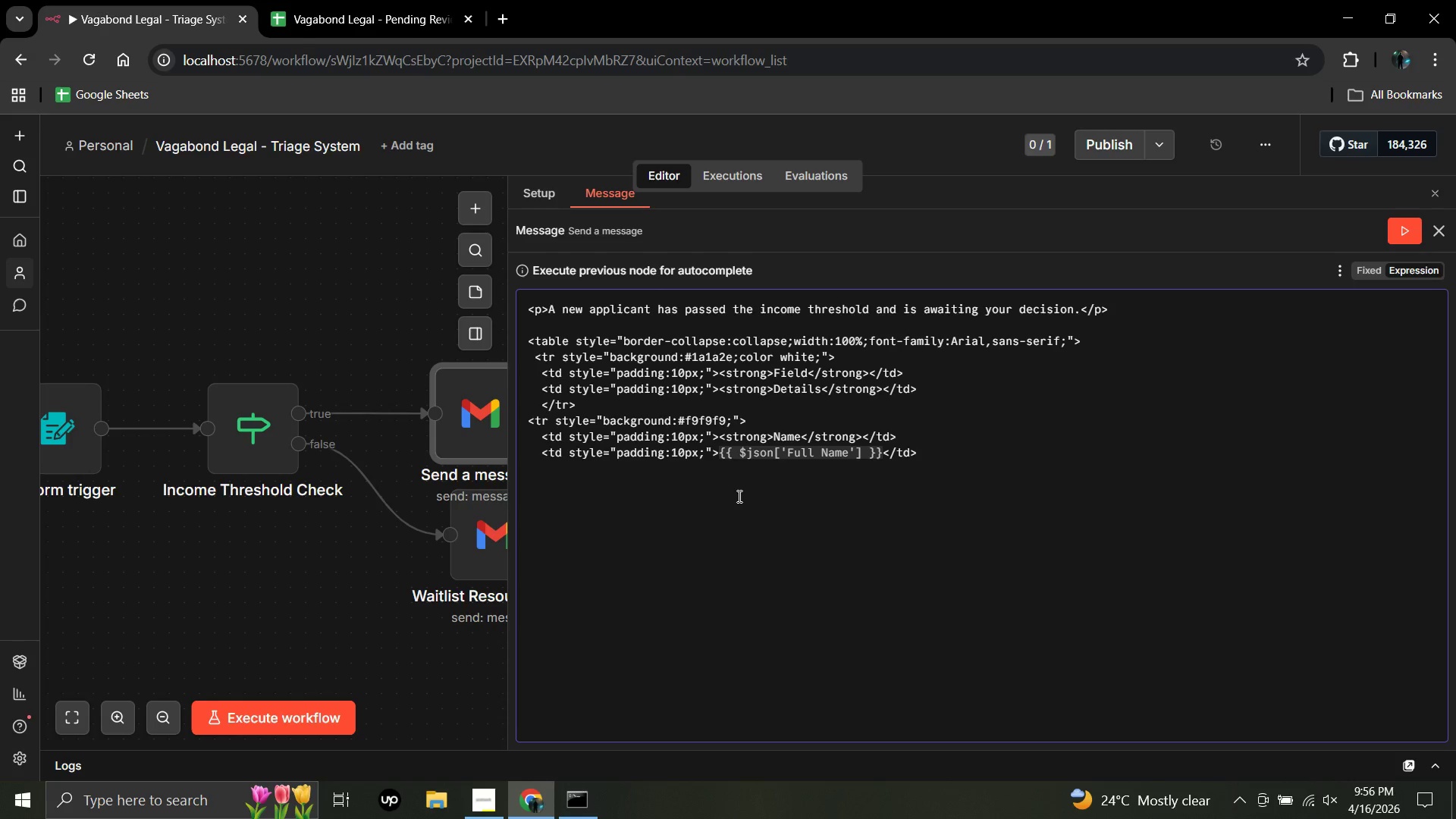 
key(Enter)
 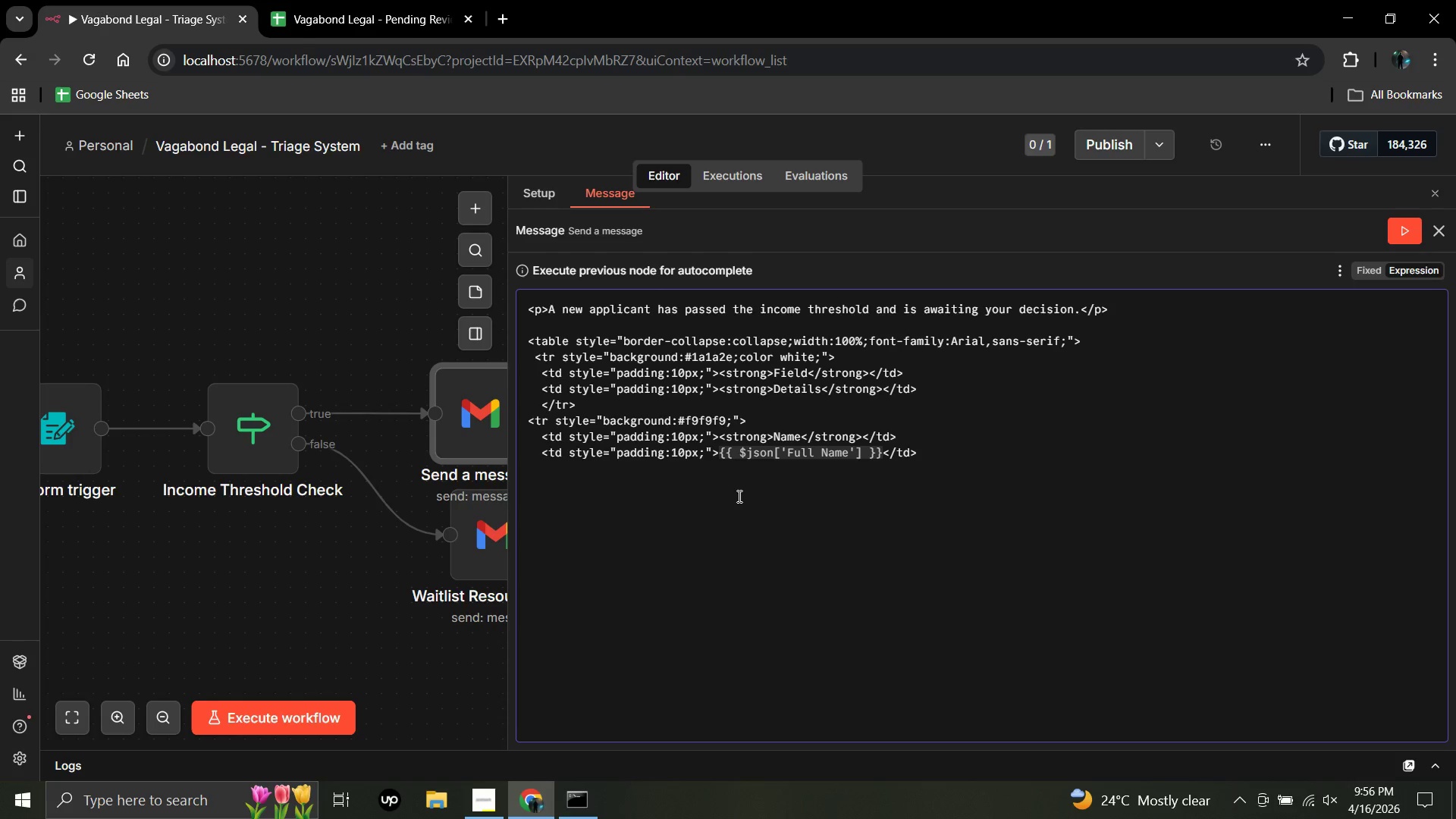 
type(<tr)
 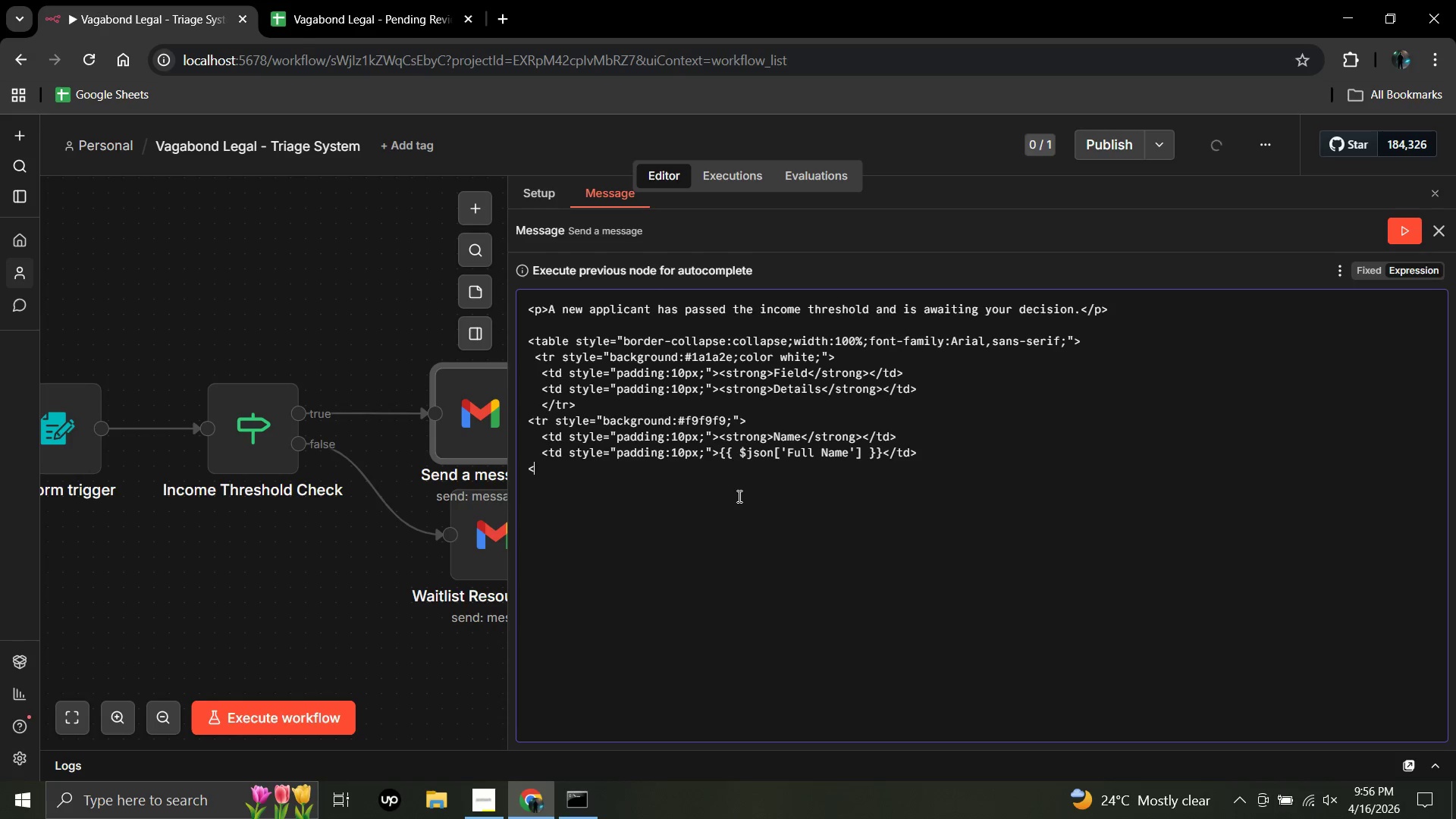 
key(ArrowLeft)
 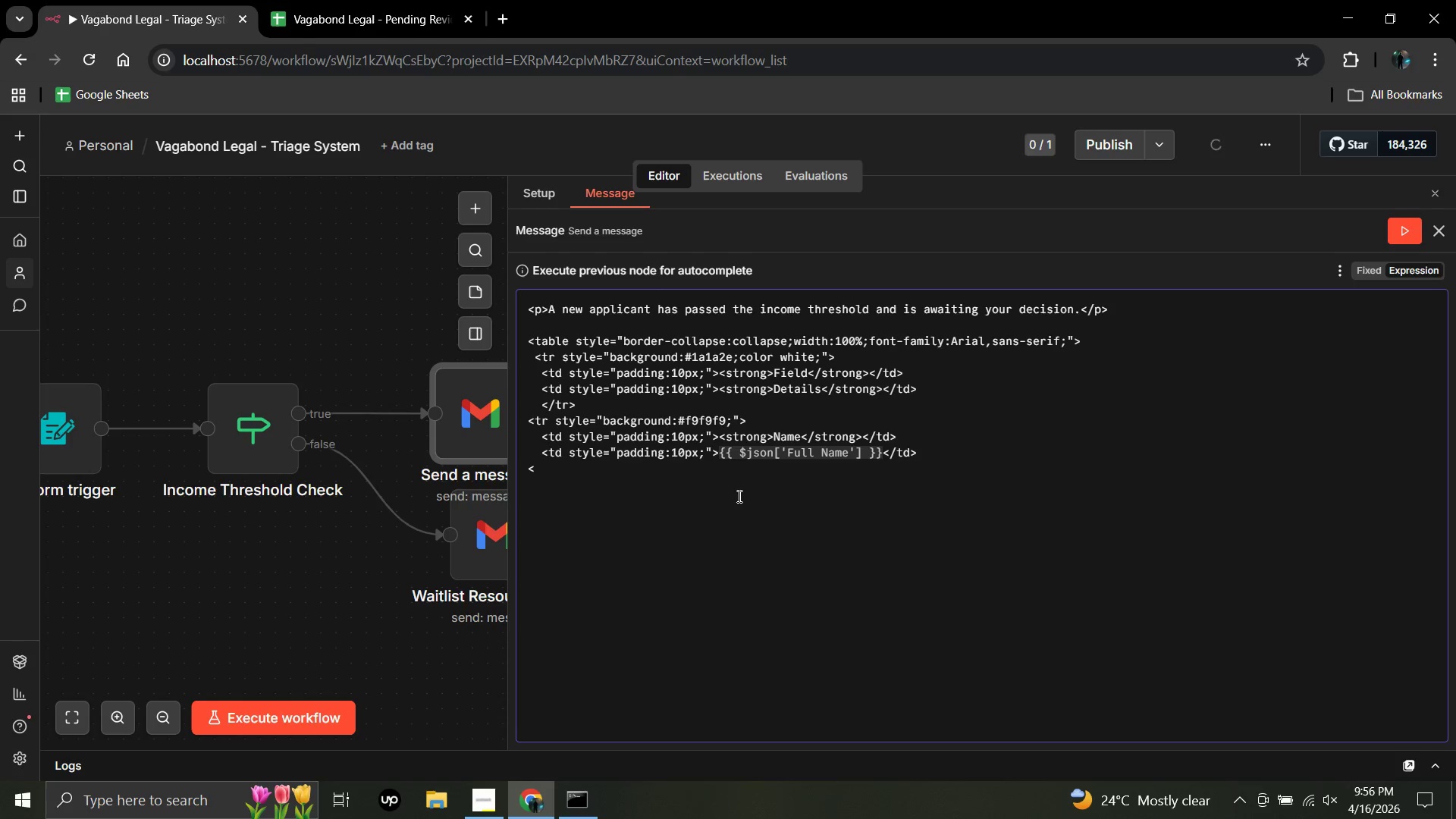 
key(ArrowRight)
 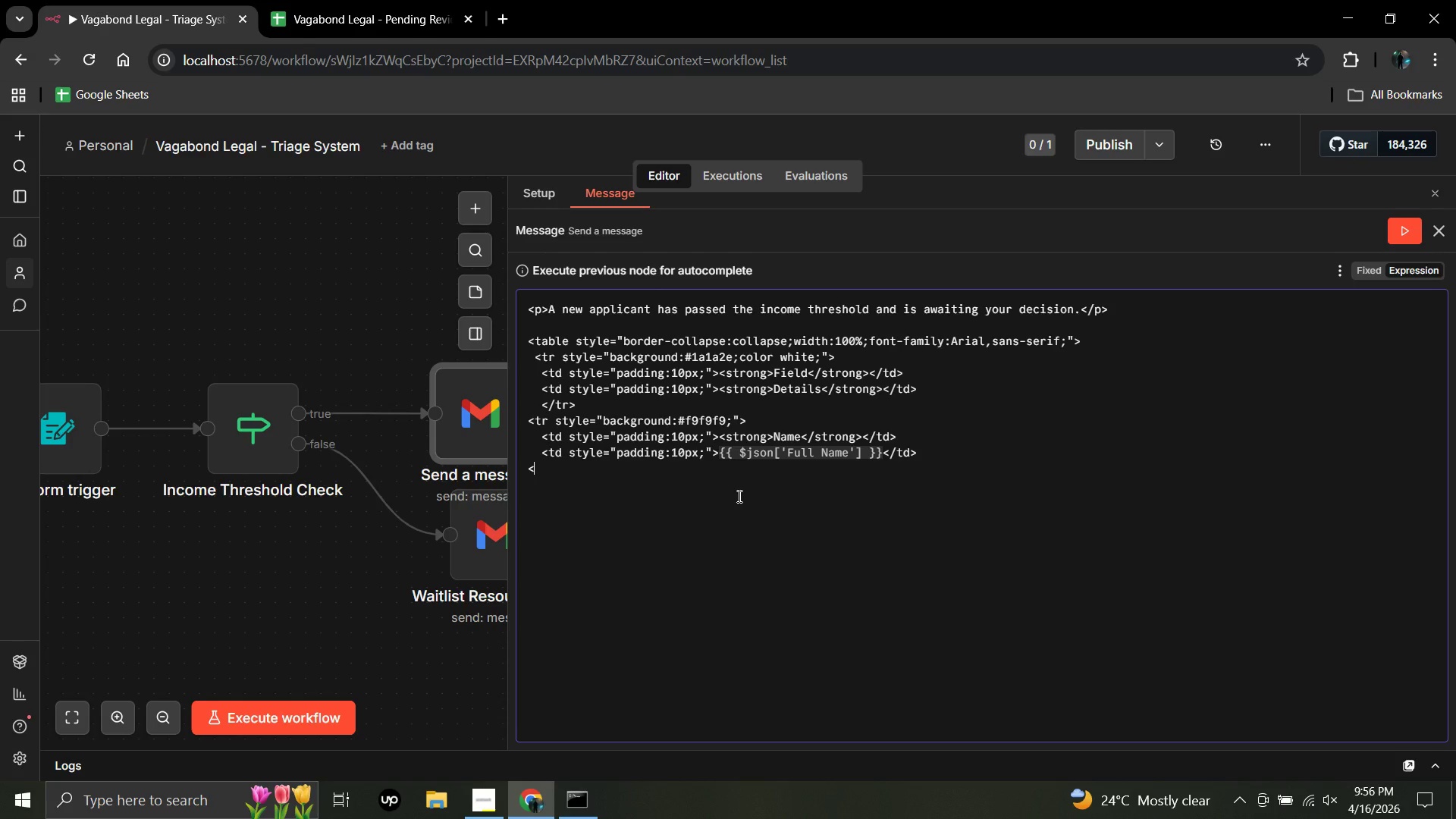 
type(/tr>)
 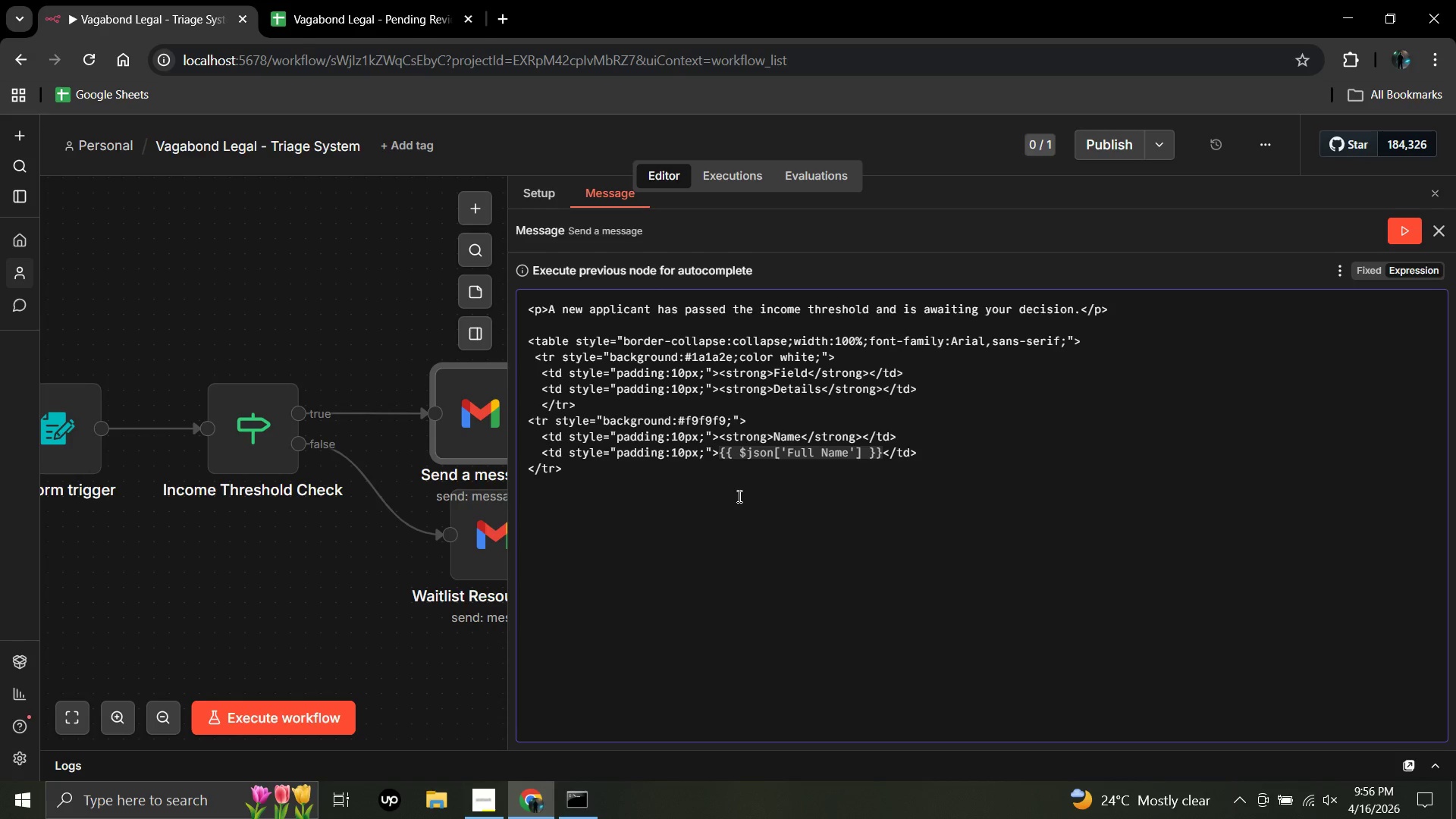 
key(Enter)
 